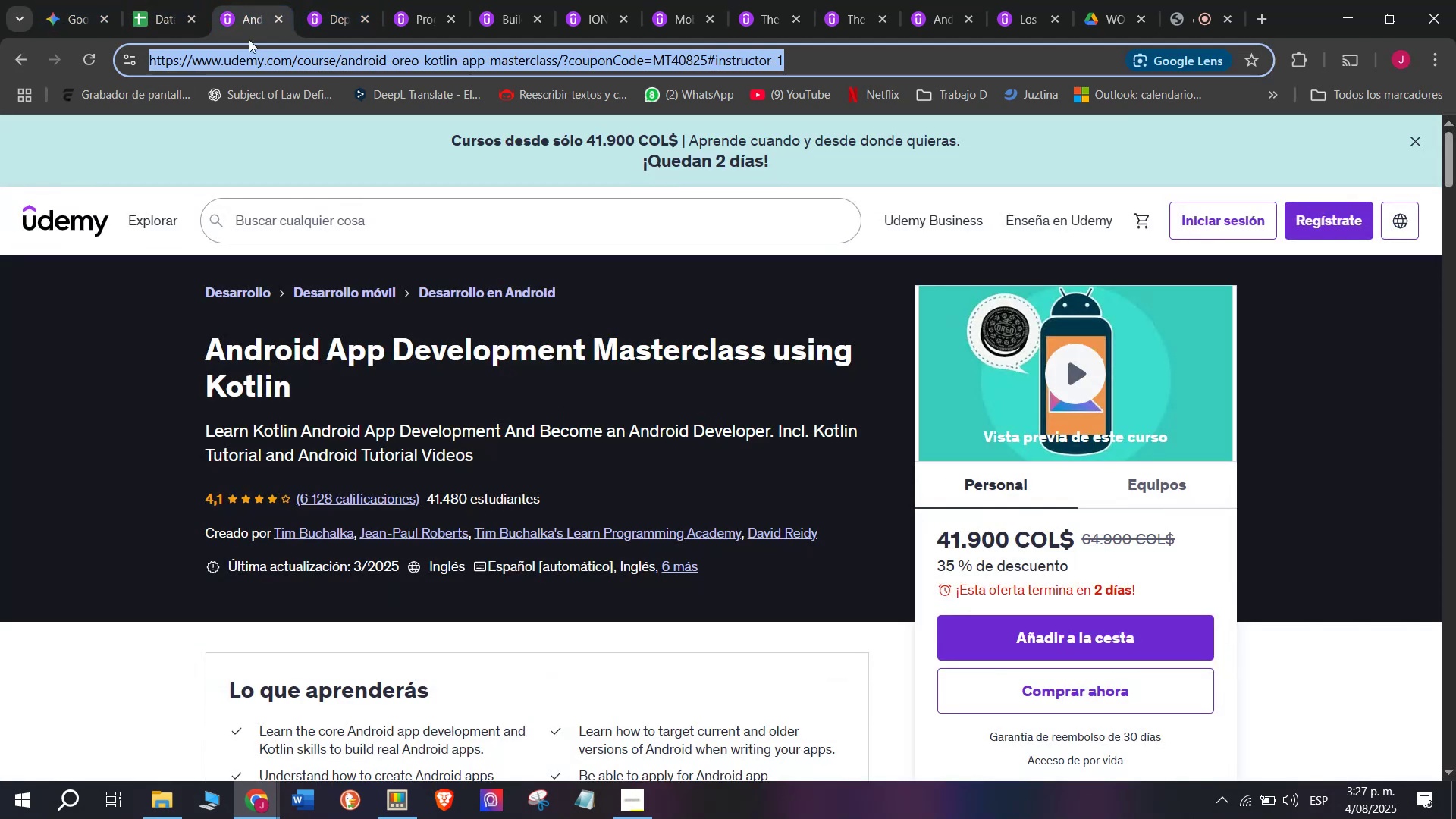 
key(Control+ControlLeft)
 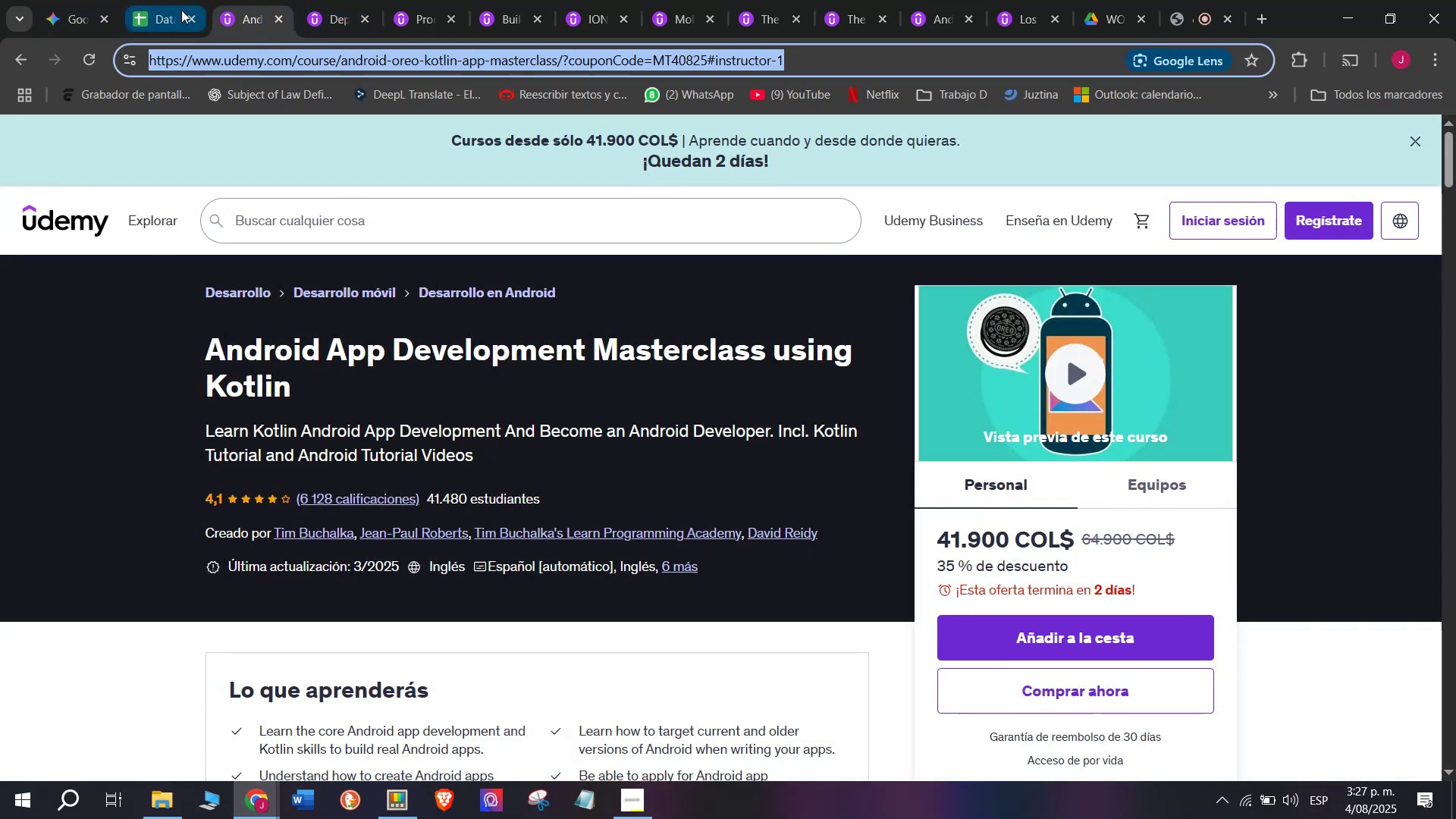 
key(Control+C)
 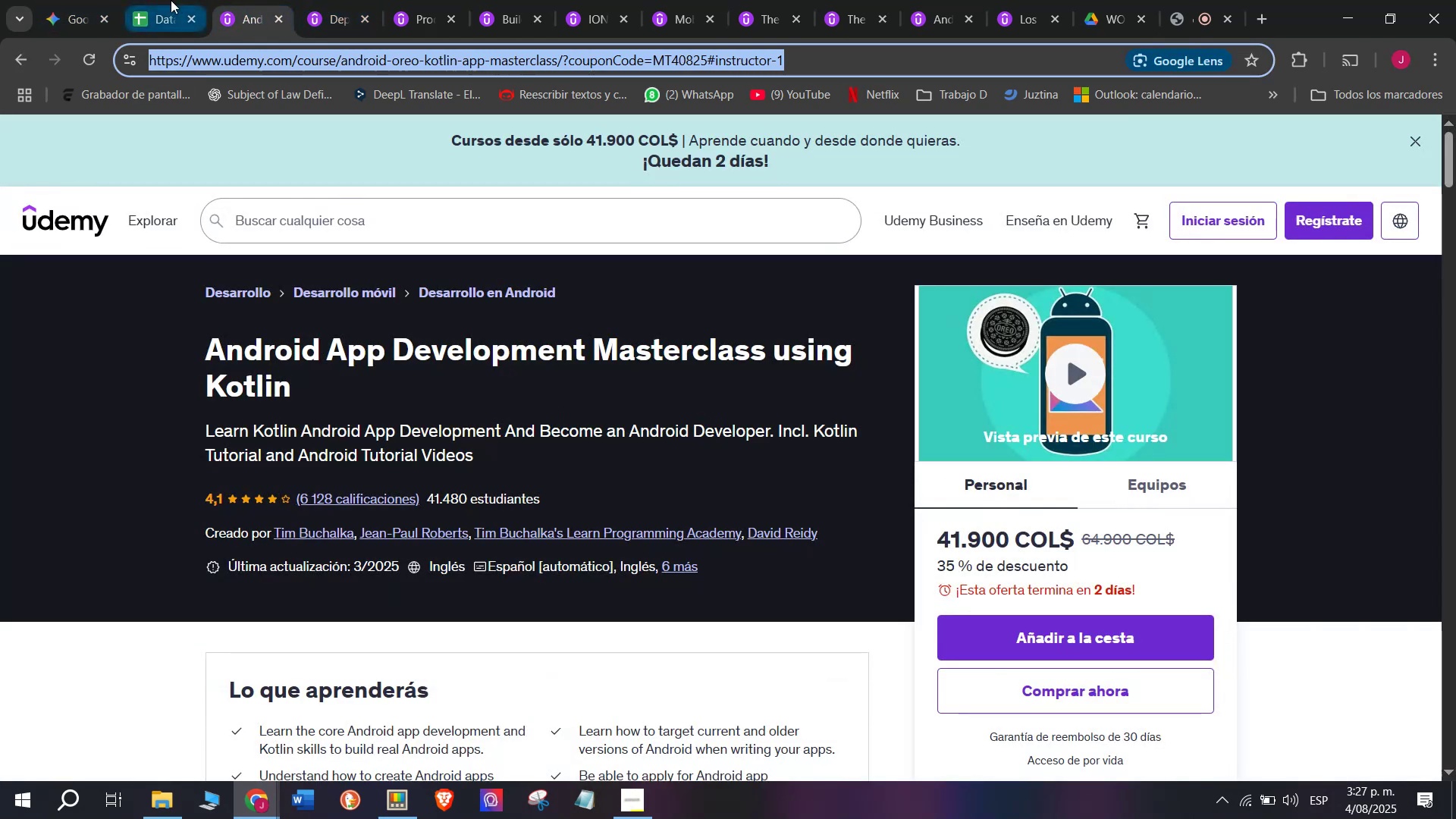 
triple_click([171, 0])
 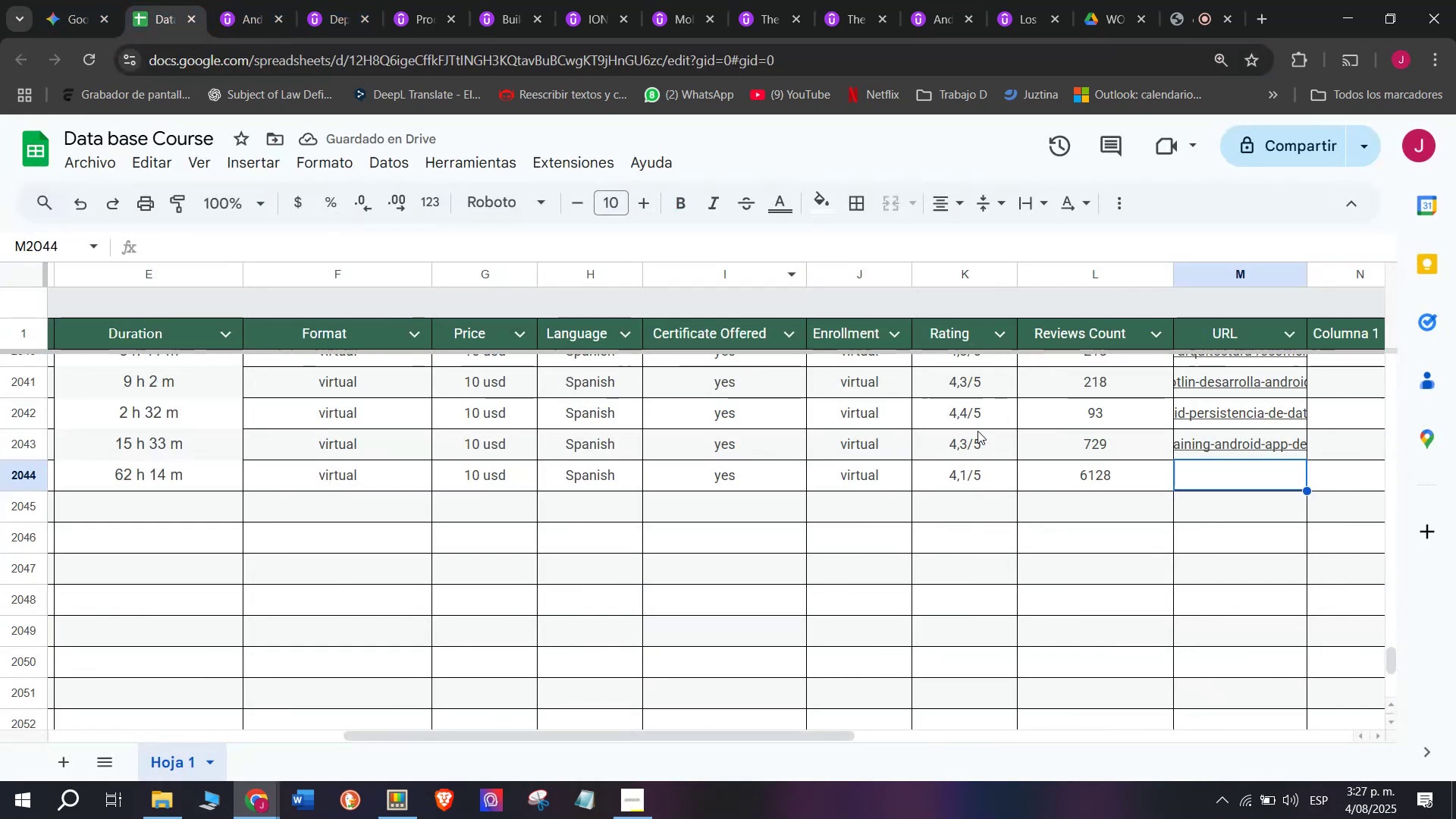 
key(Control+ControlLeft)
 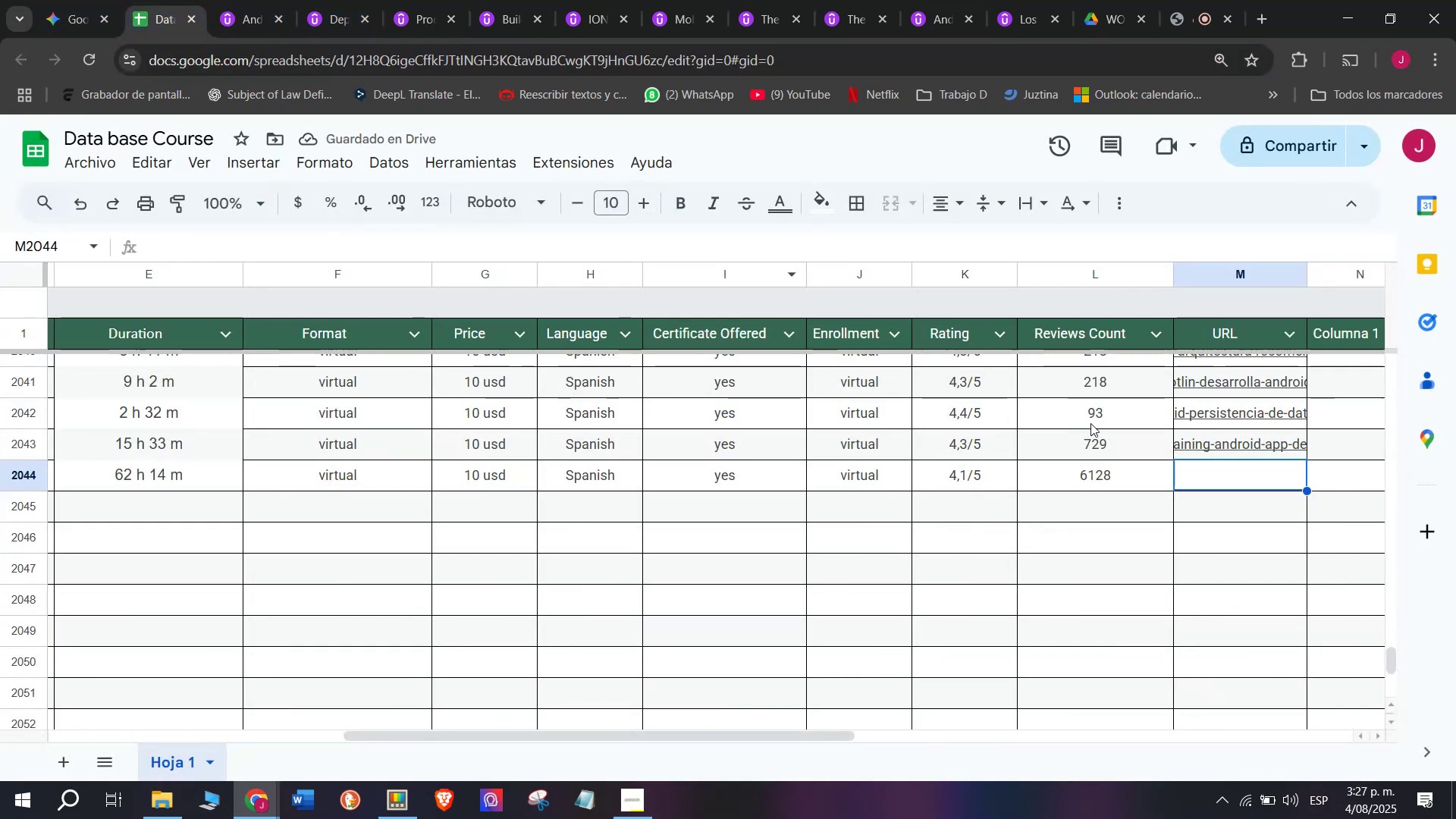 
key(Z)
 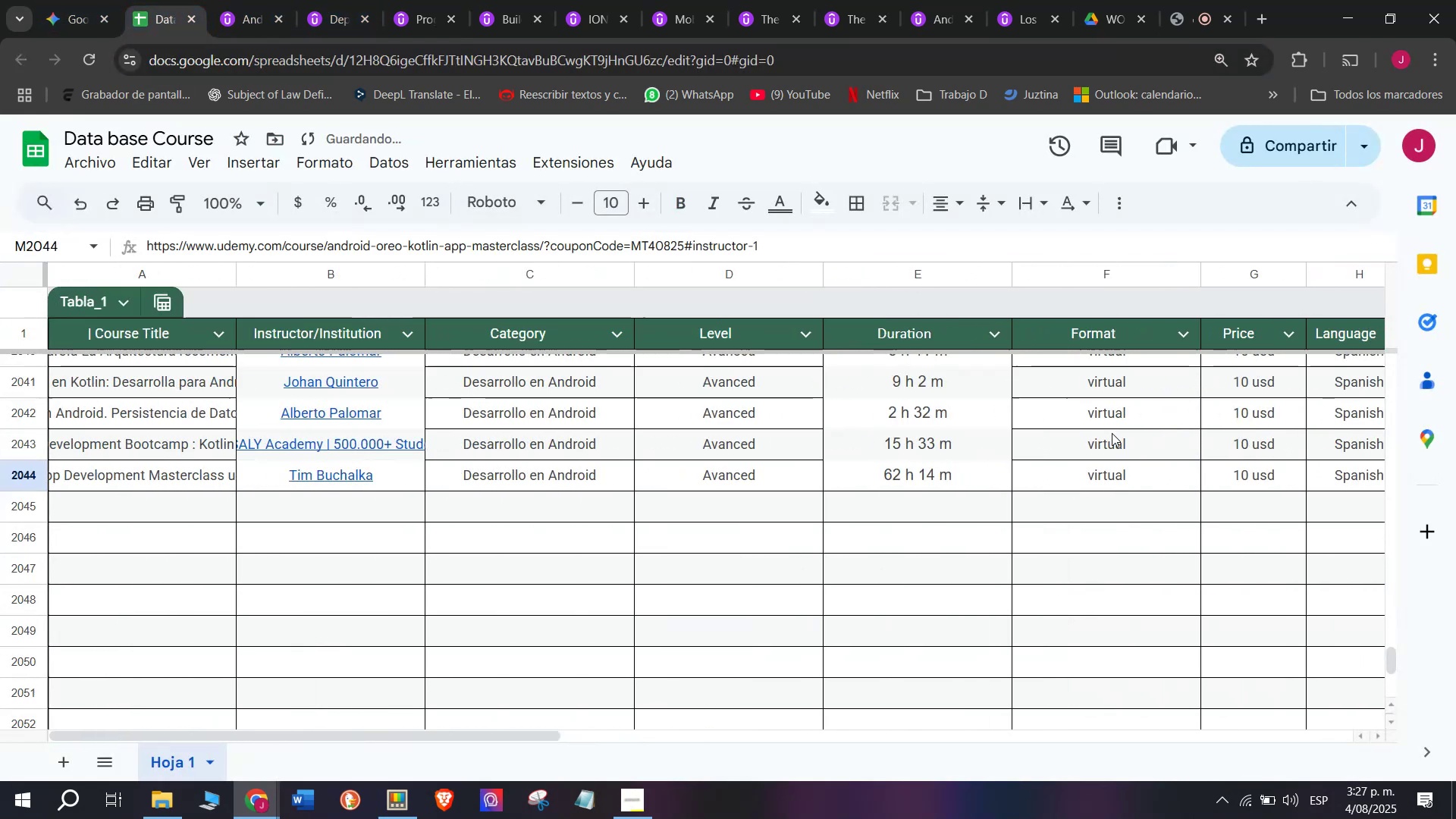 
key(Control+V)
 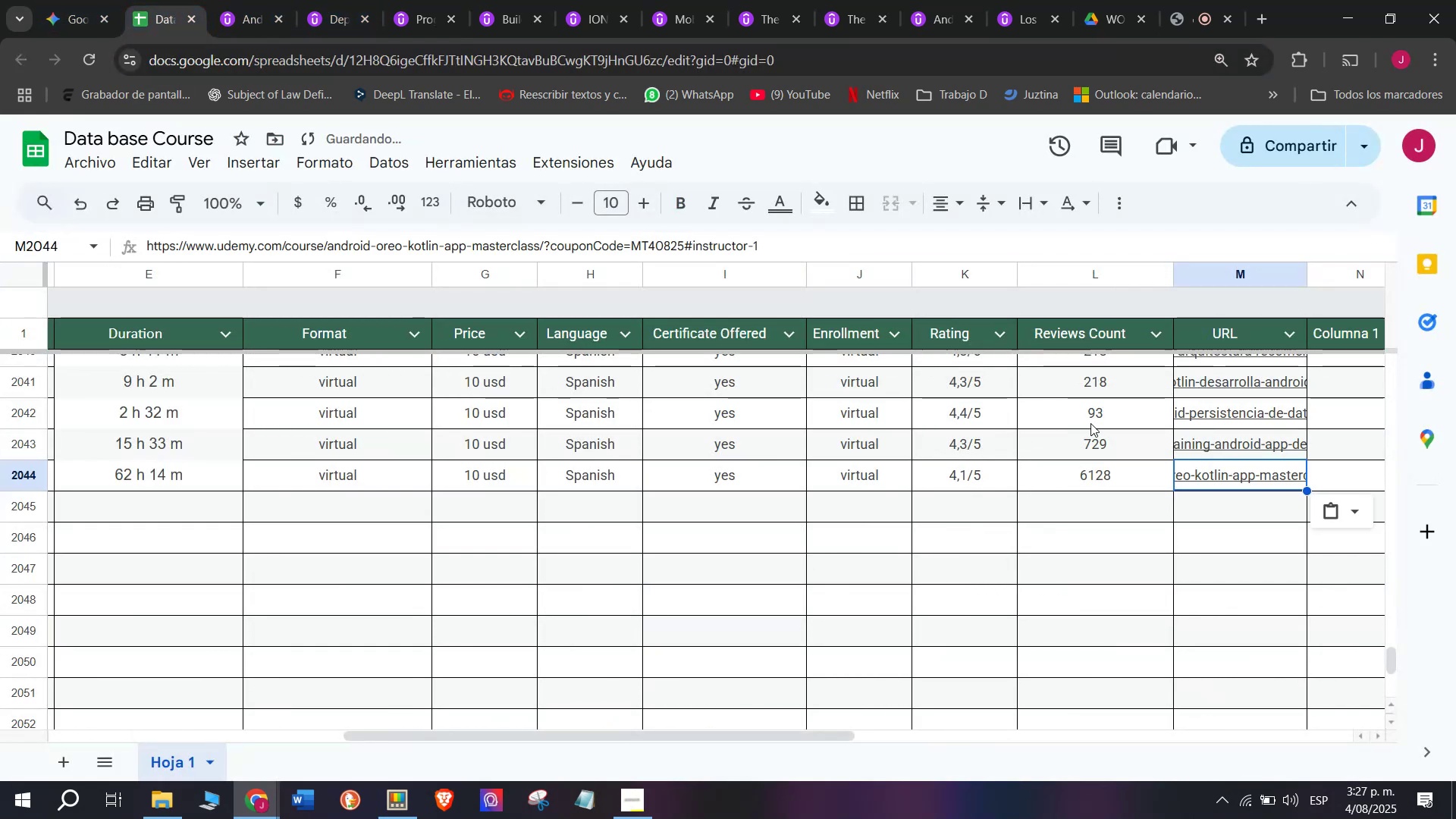 
scroll: coordinate [258, 548], scroll_direction: up, amount: 4.0
 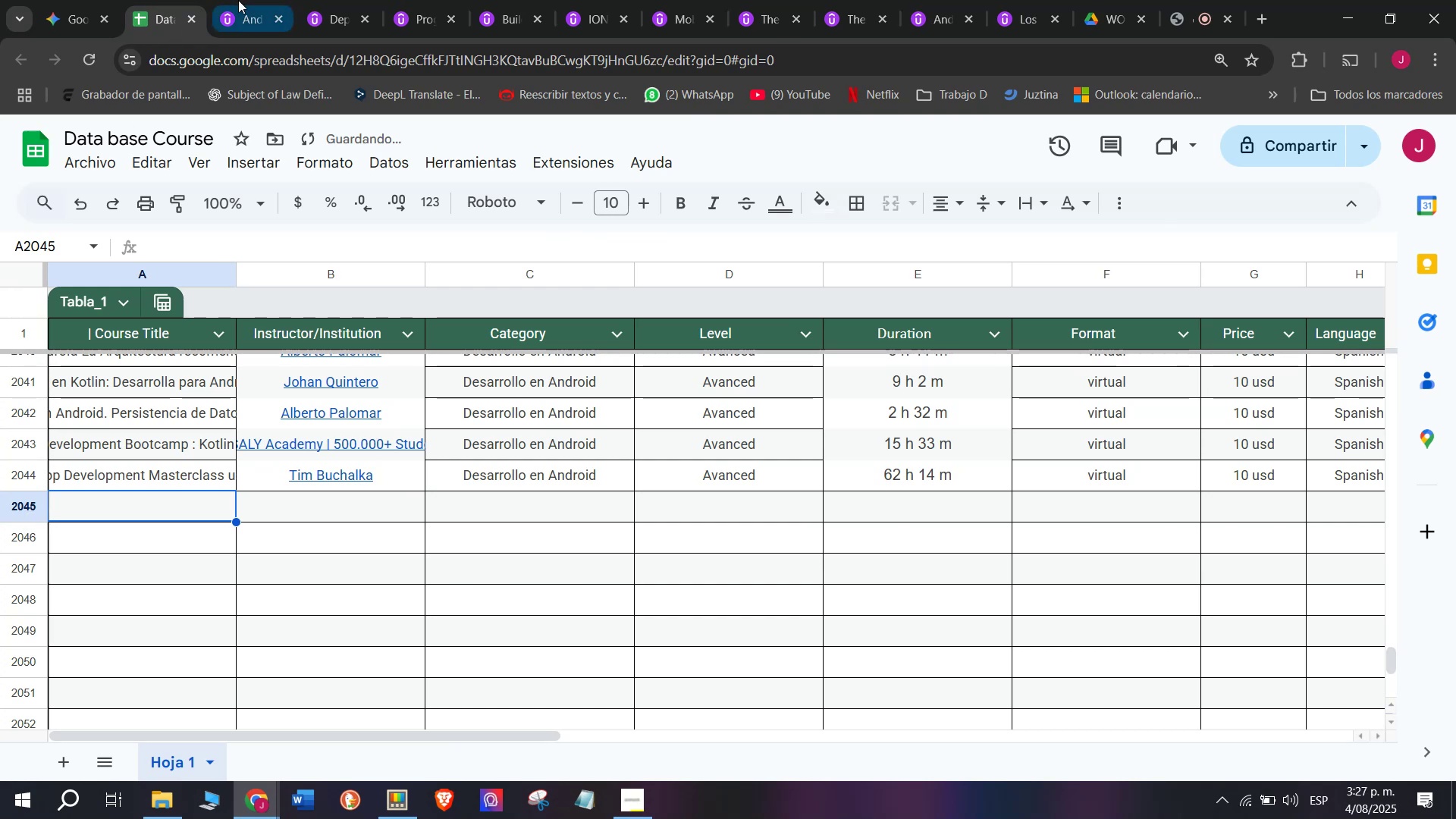 
double_click([290, 14])
 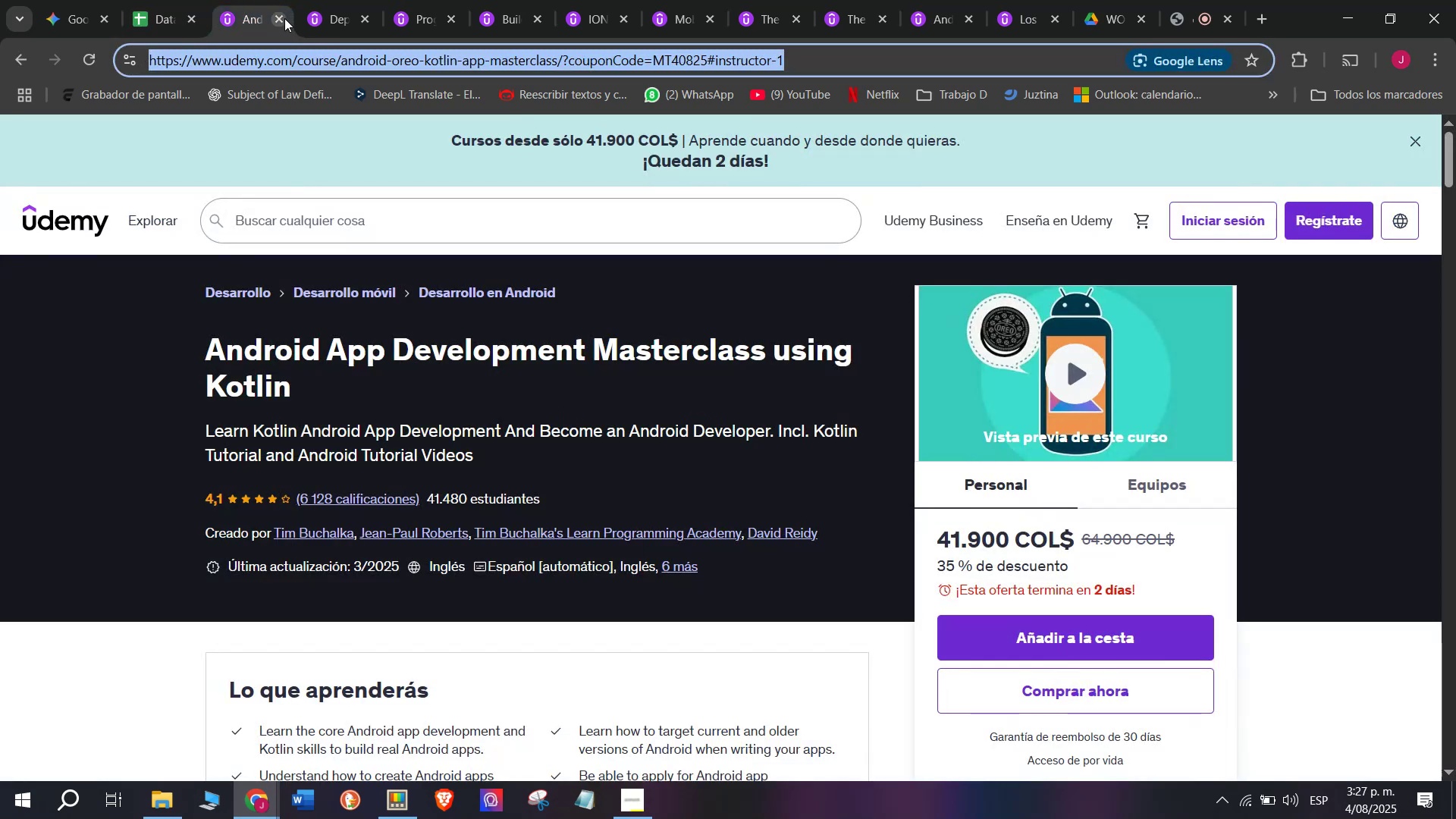 
left_click([284, 18])
 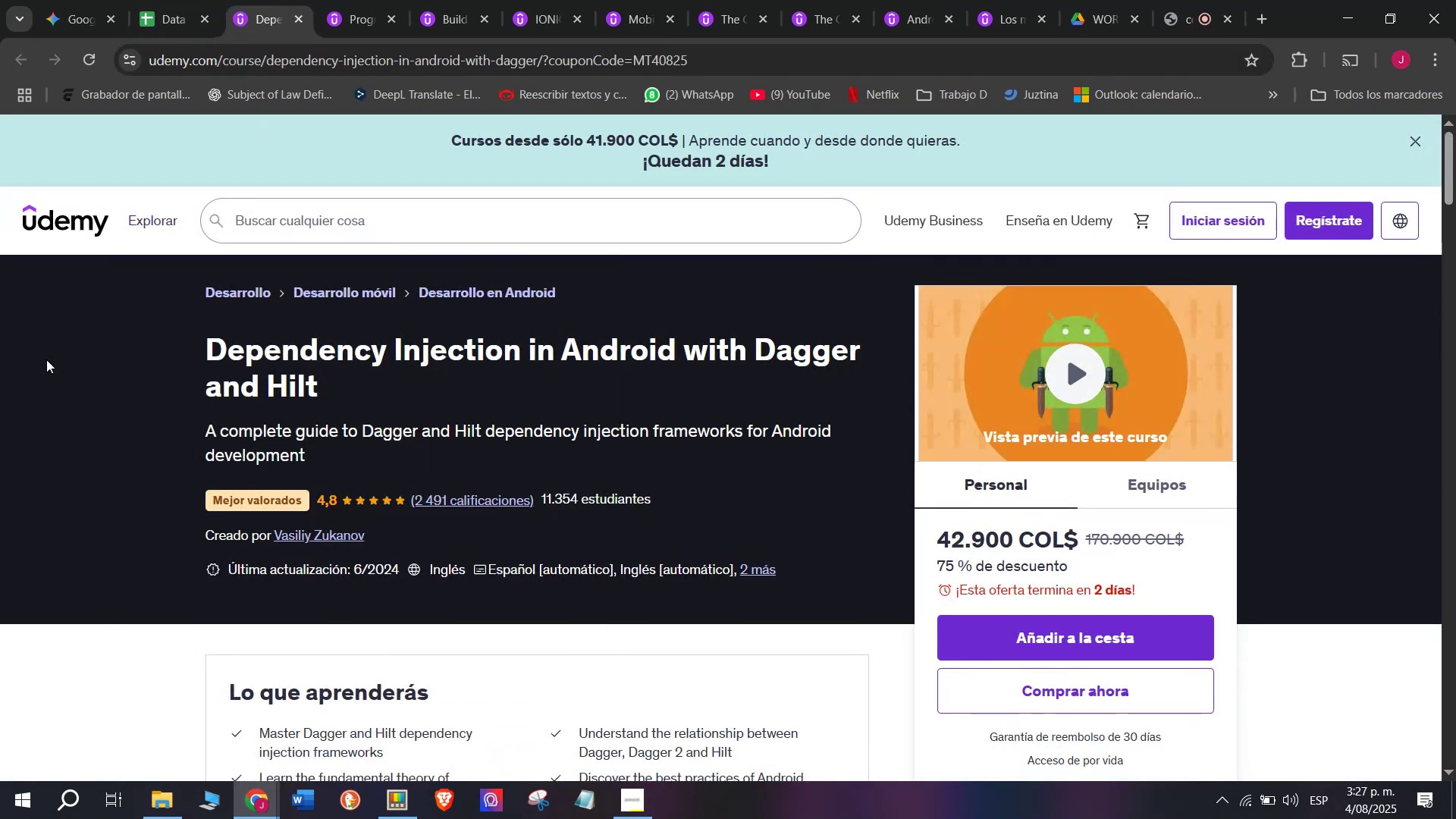 
left_click_drag(start_coordinate=[162, 339], to_coordinate=[415, 384])
 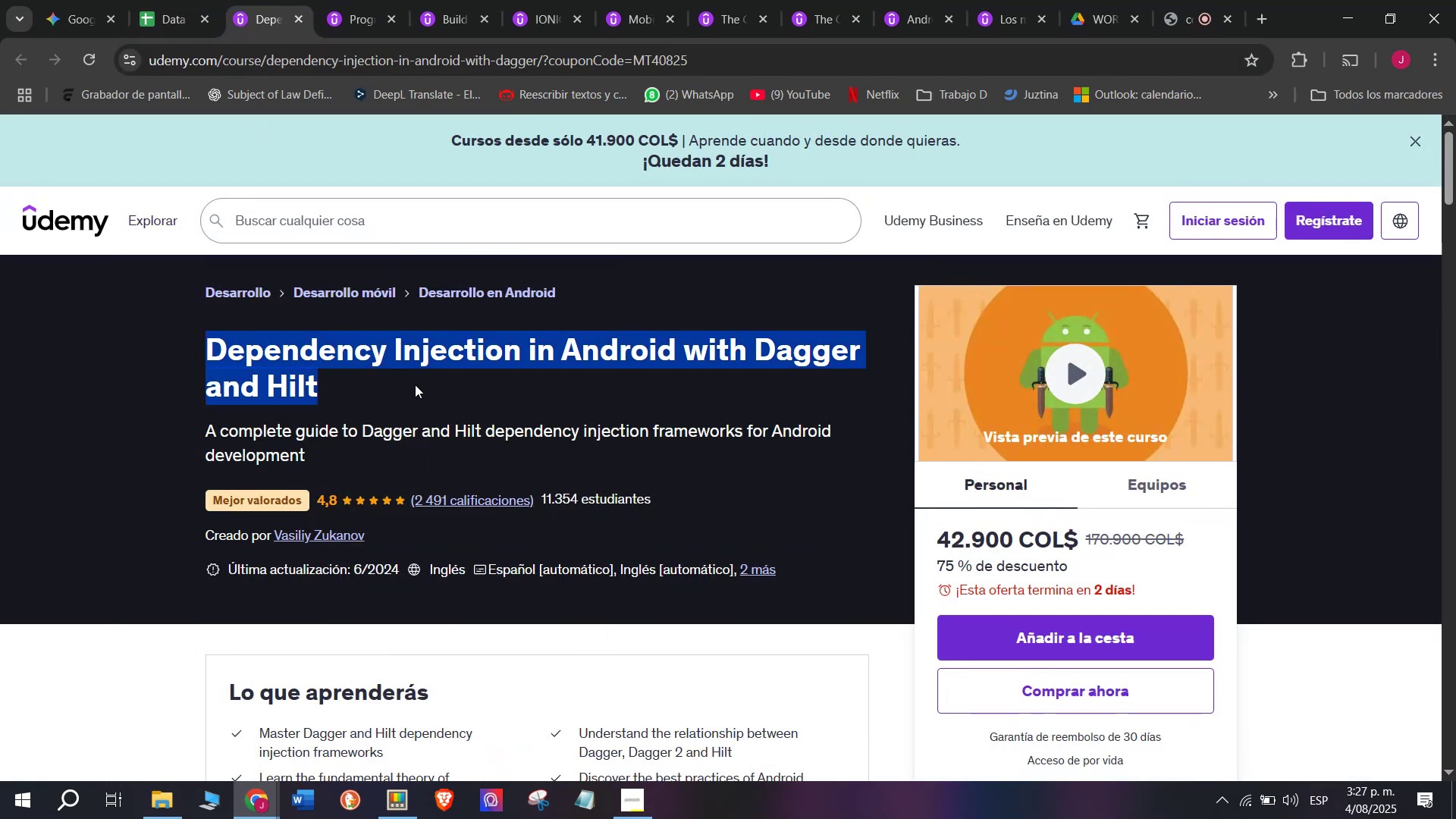 
key(Control+ControlLeft)
 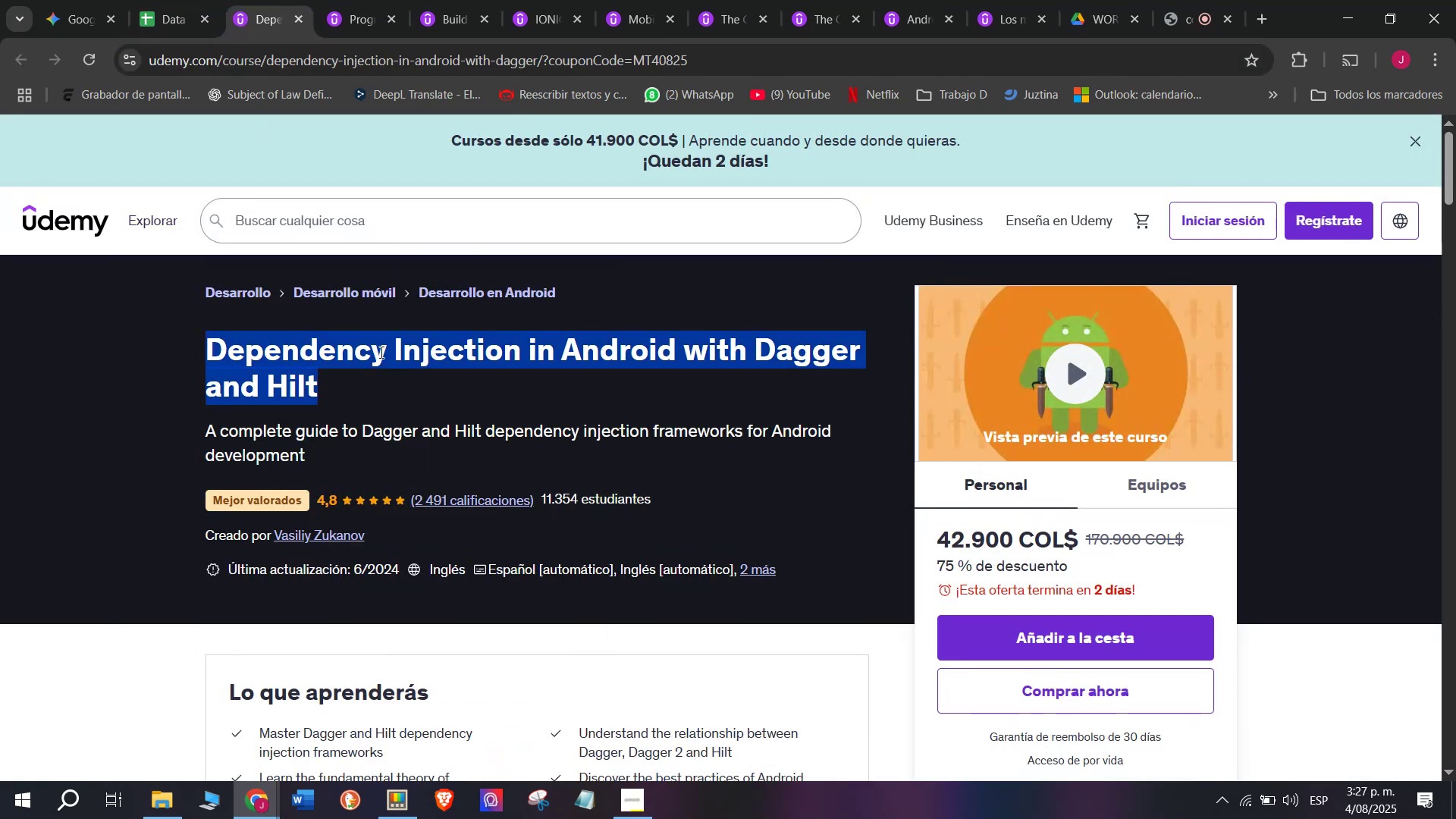 
key(Control+C)
 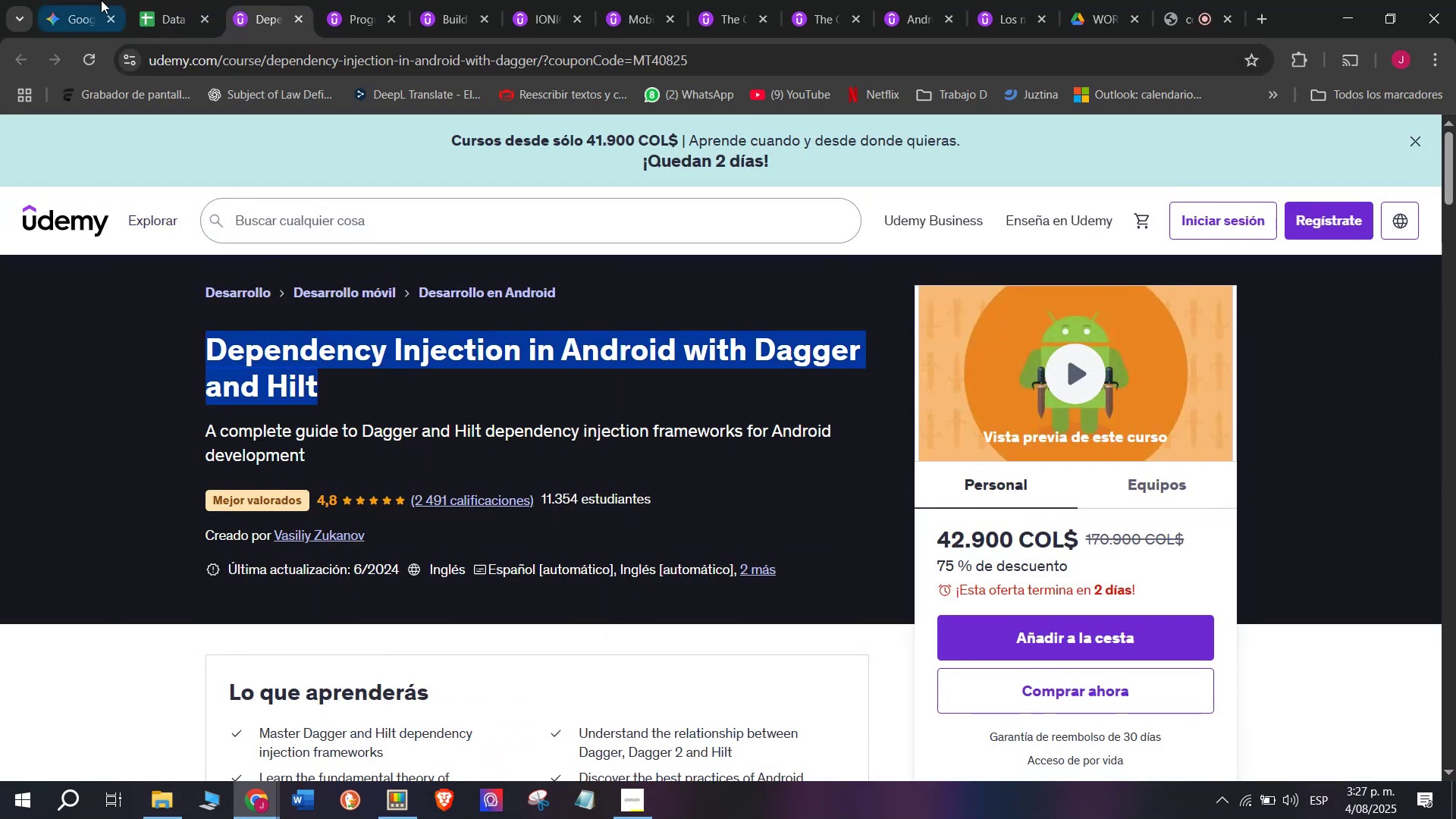 
key(Break)
 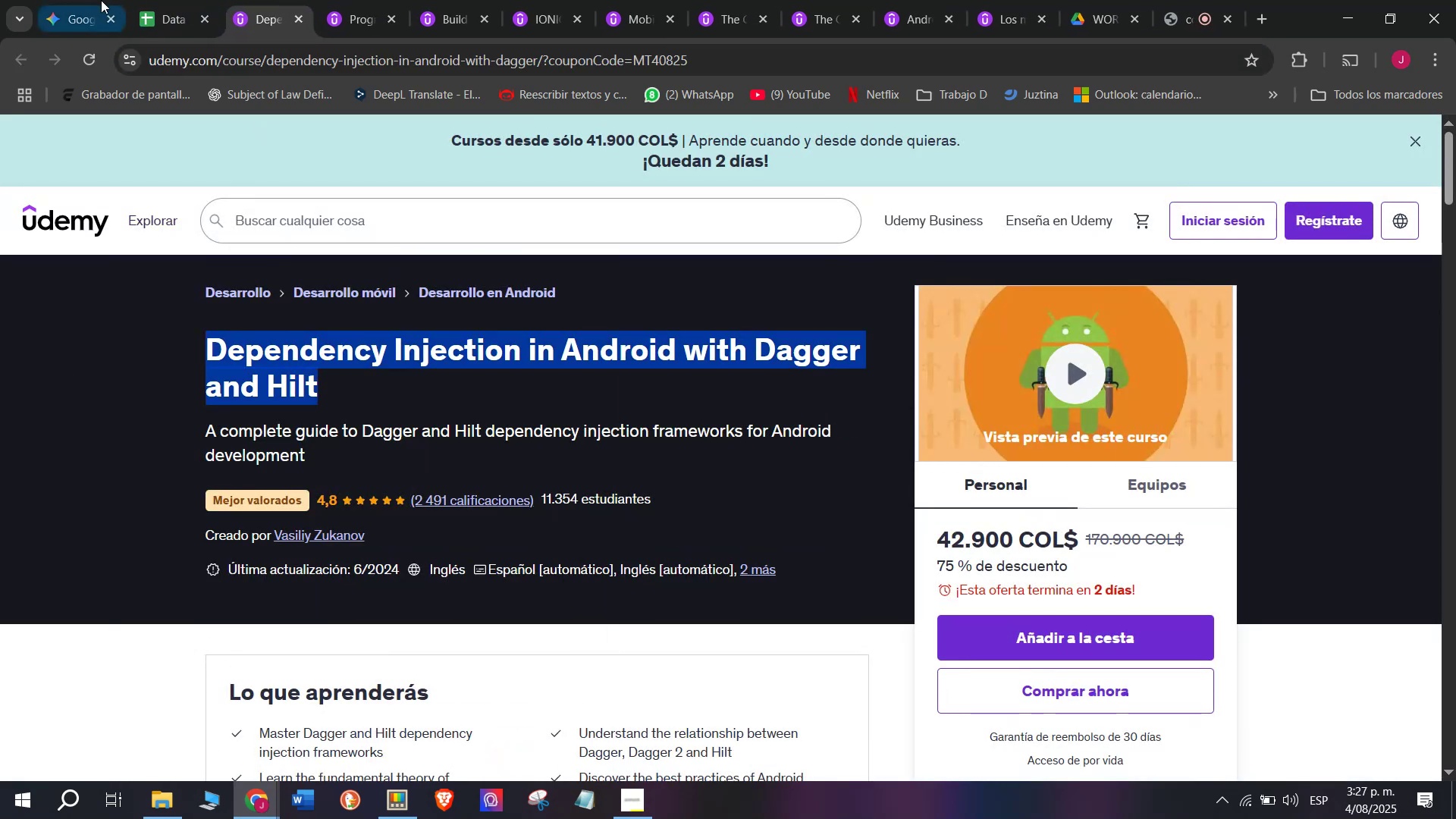 
key(Break)
 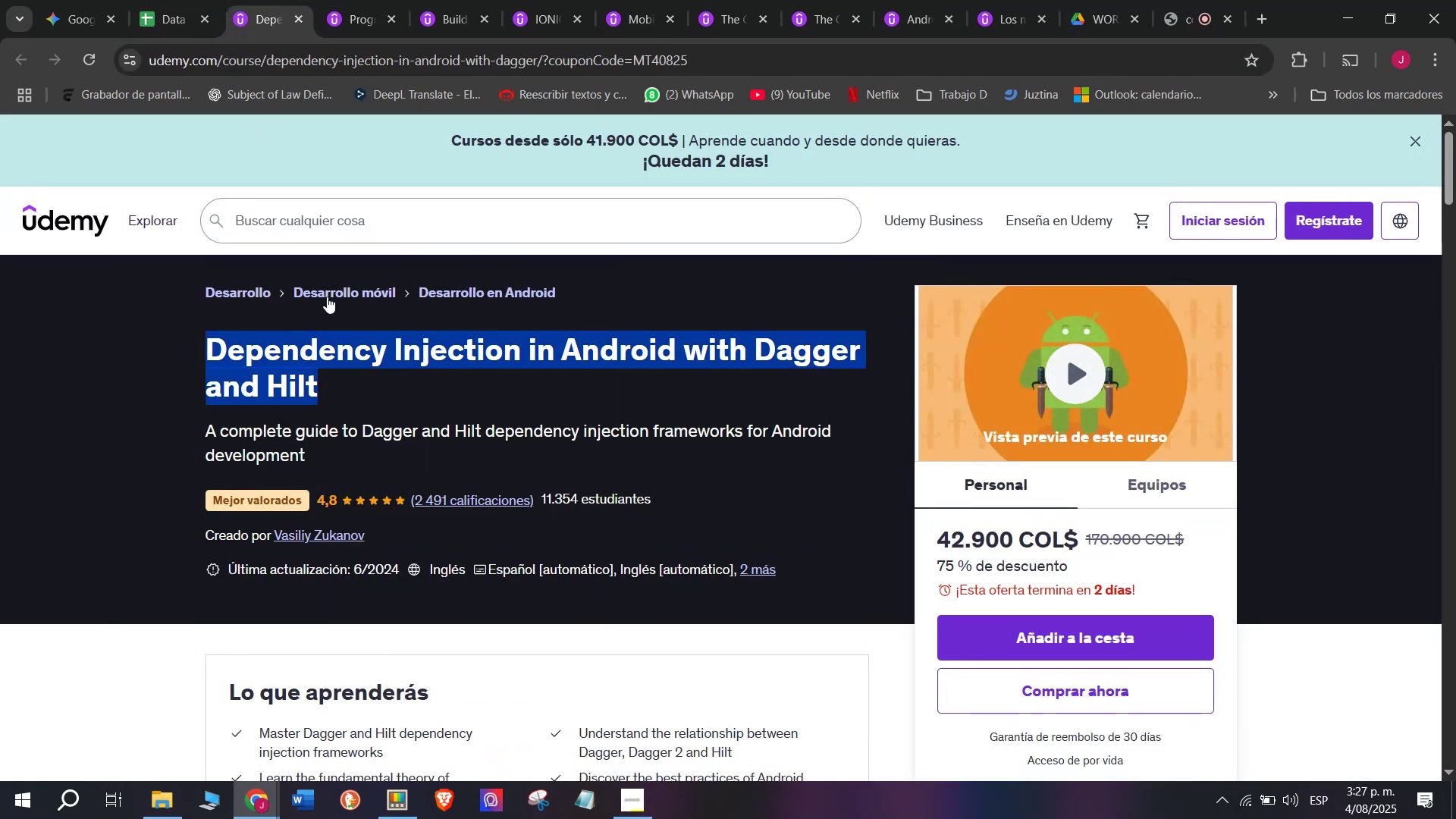 
key(Control+ControlLeft)
 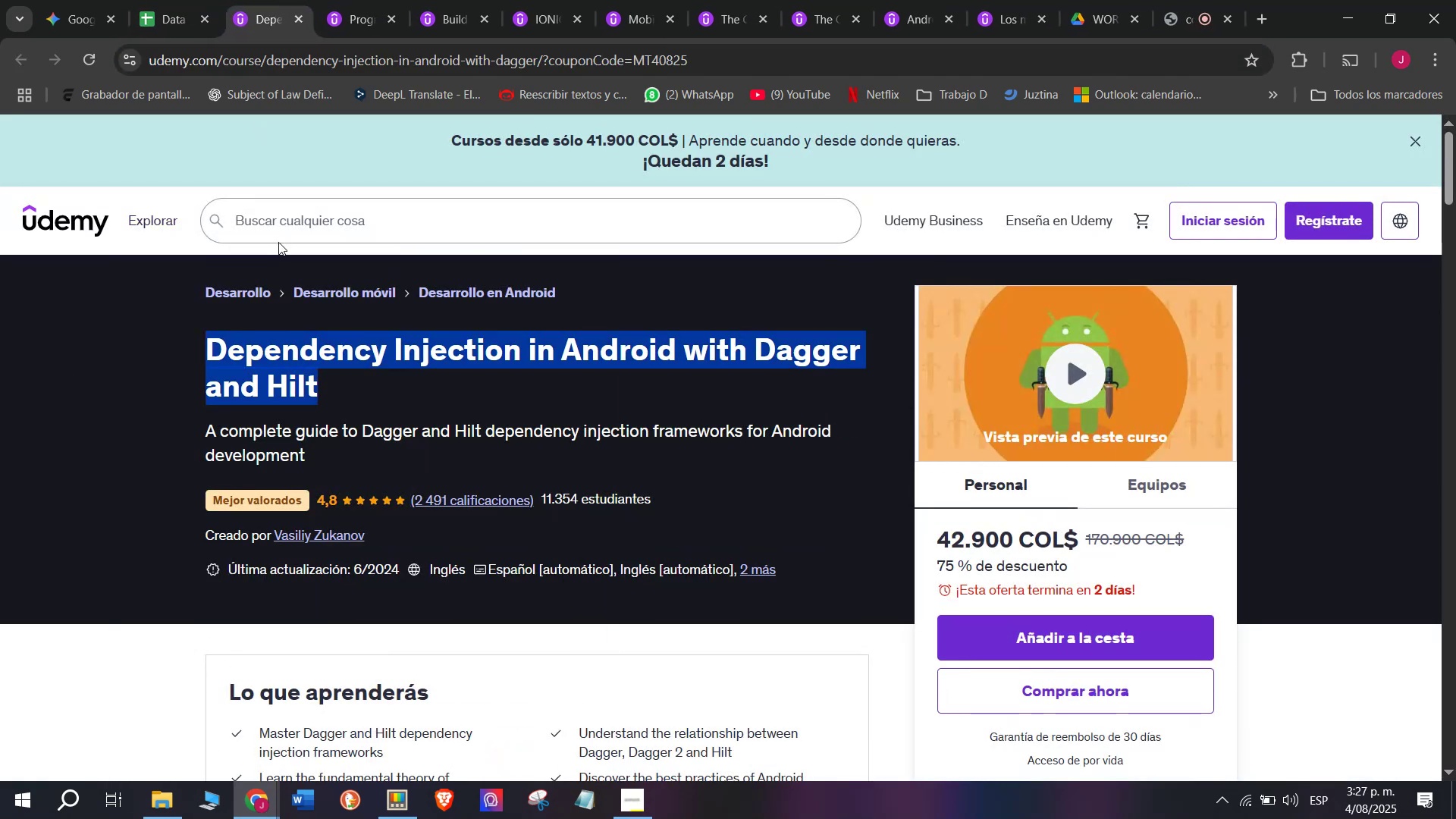 
key(Control+C)
 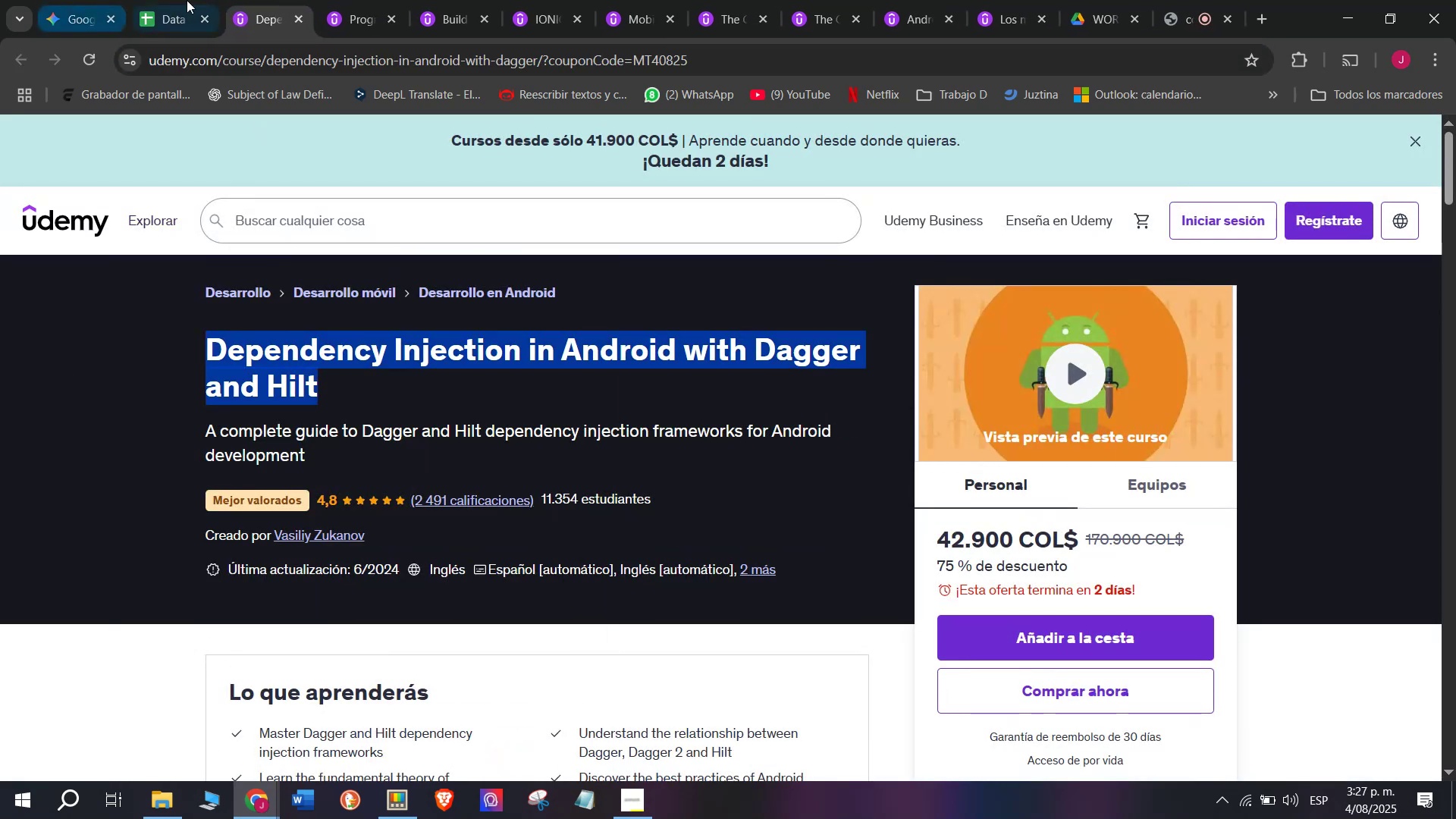 
left_click([187, 0])
 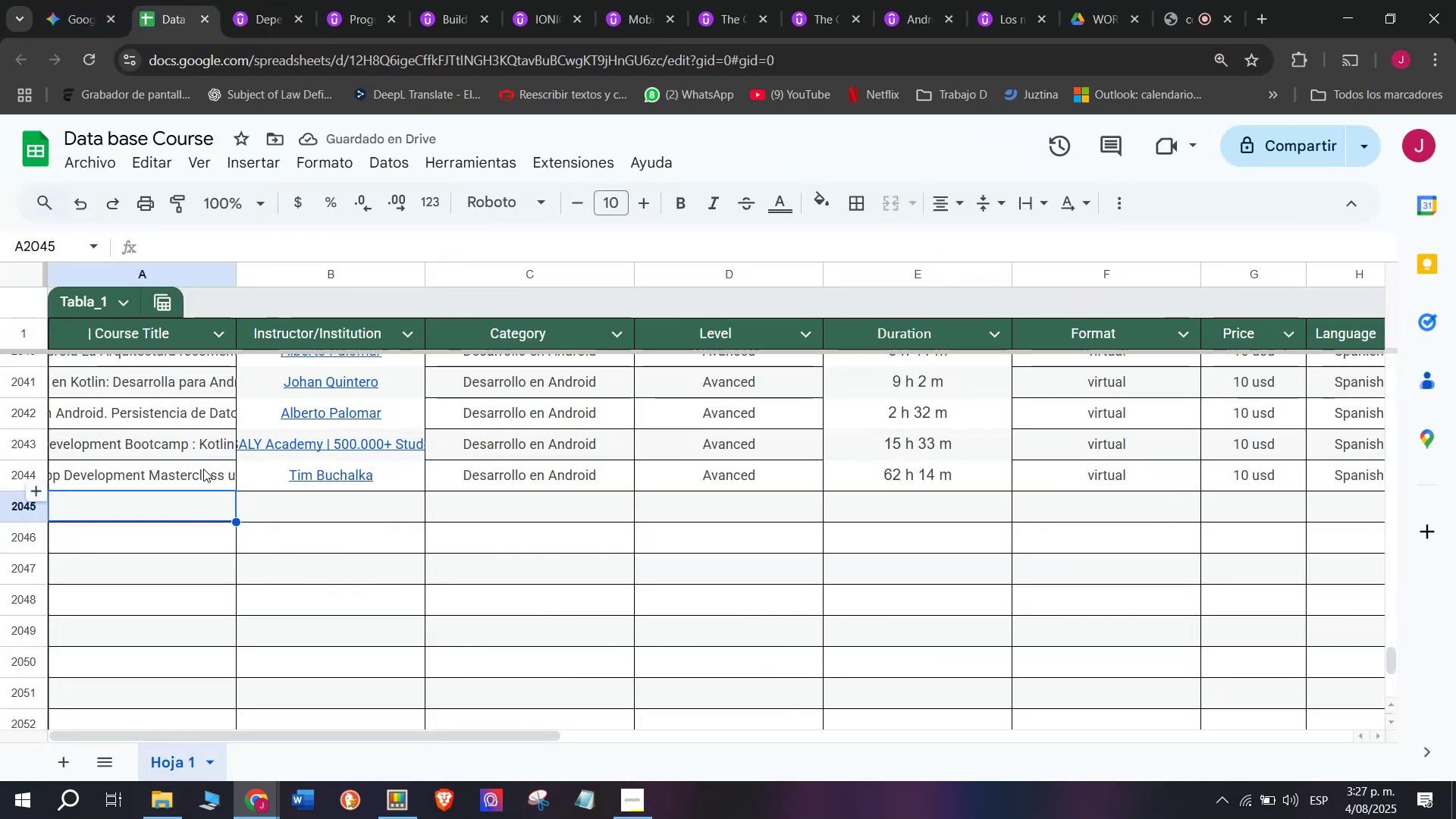 
key(Control+ControlLeft)
 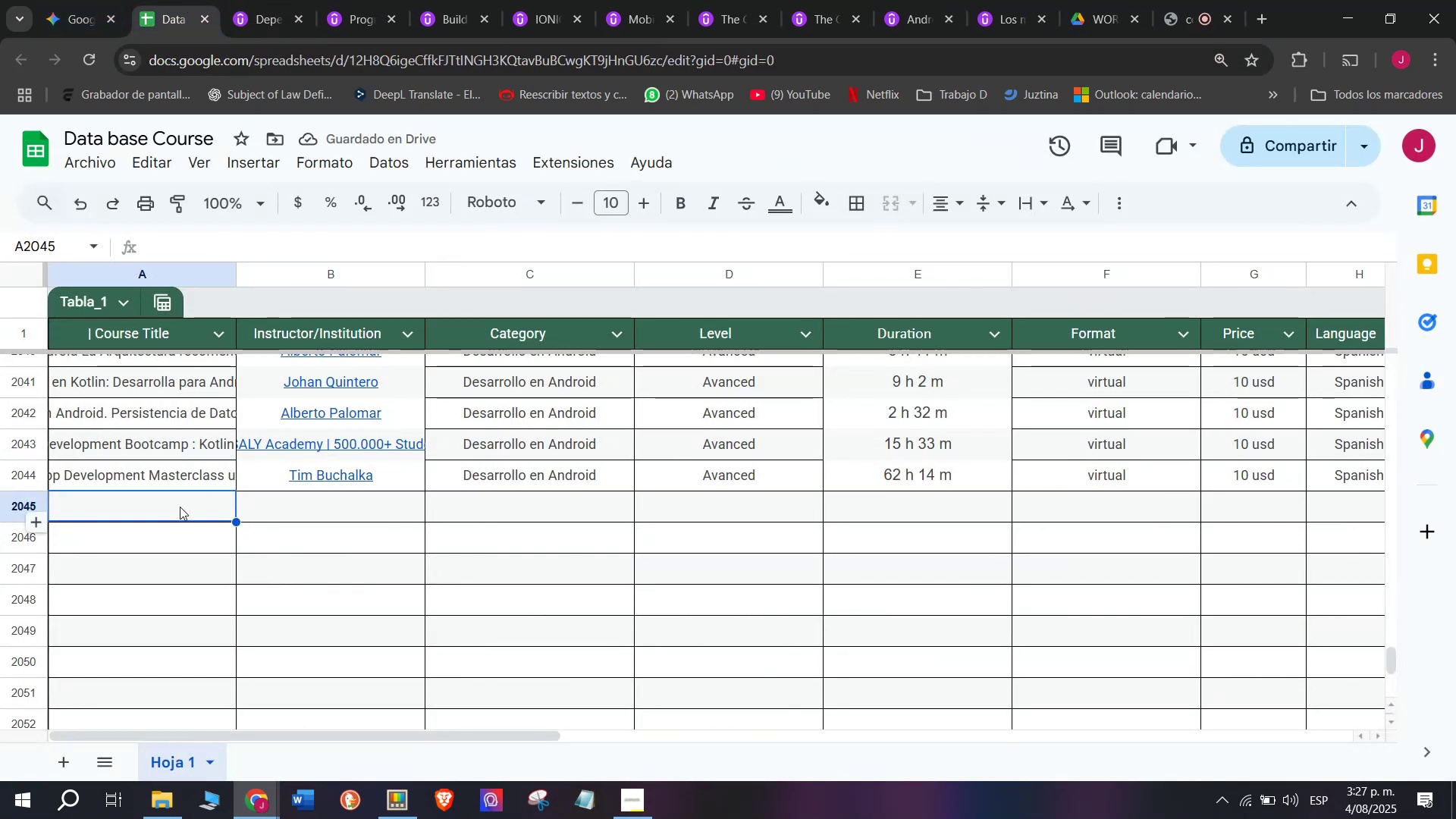 
key(Z)
 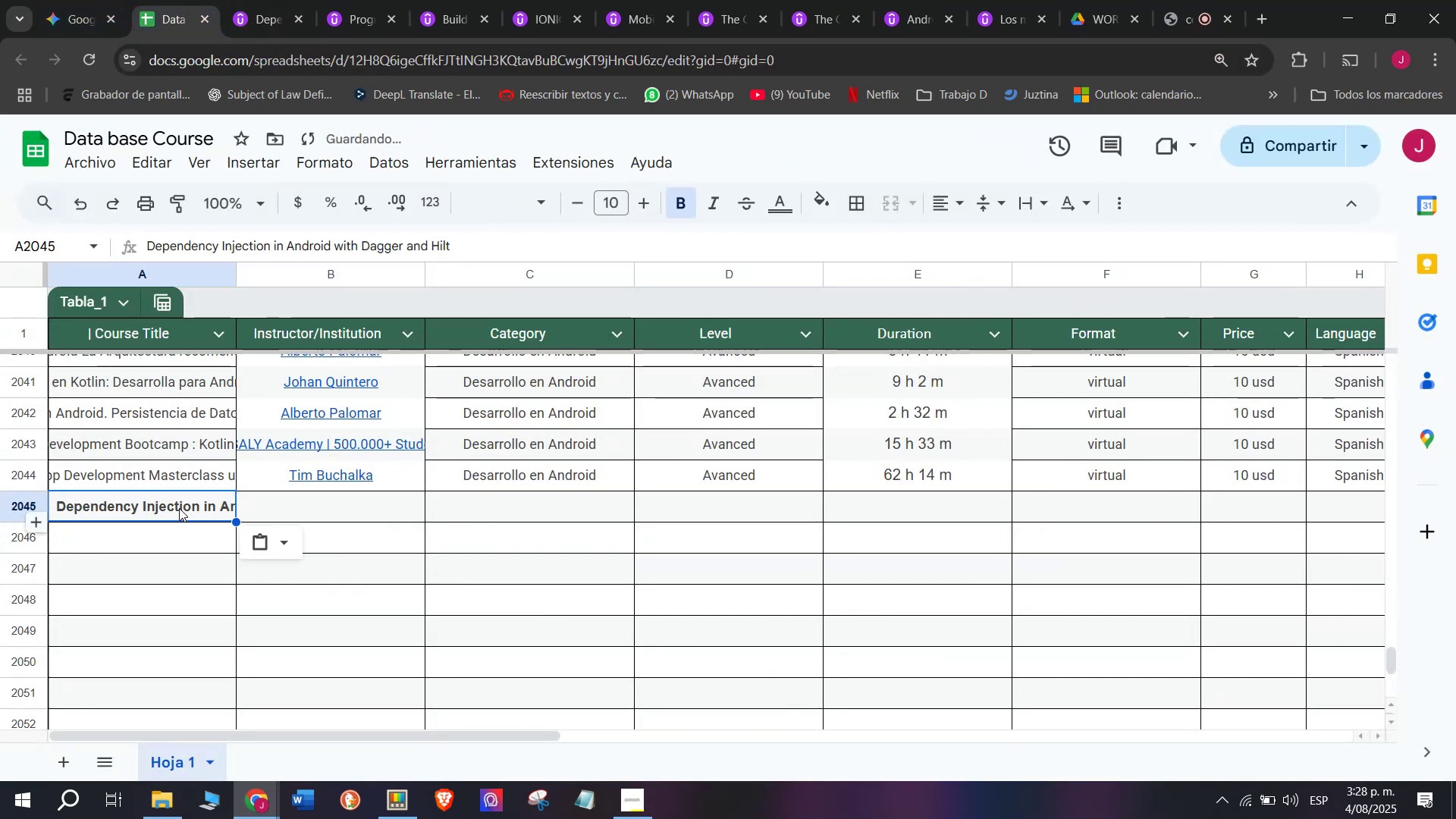 
key(Control+V)
 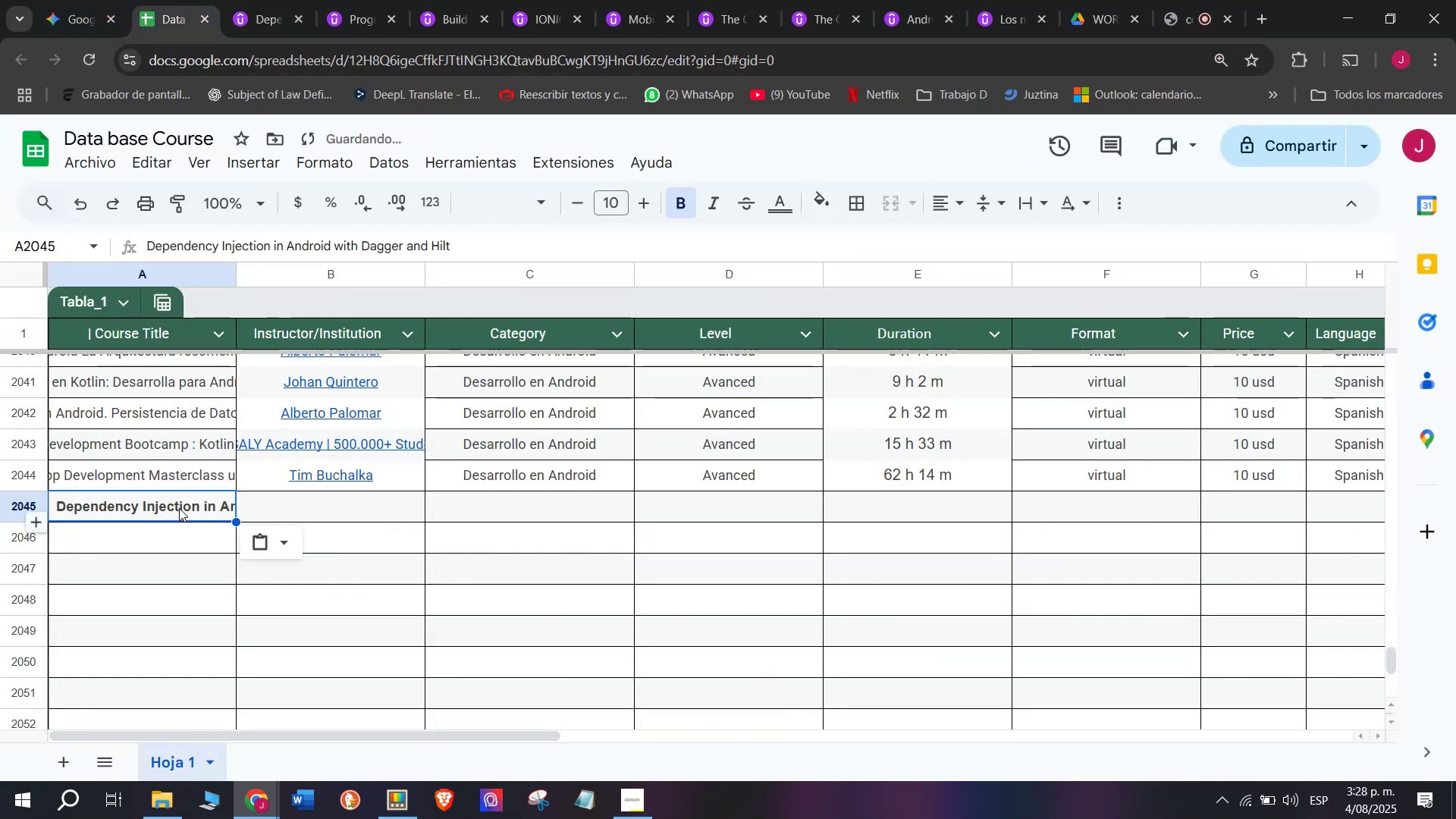 
key(Control+Shift+ControlLeft)
 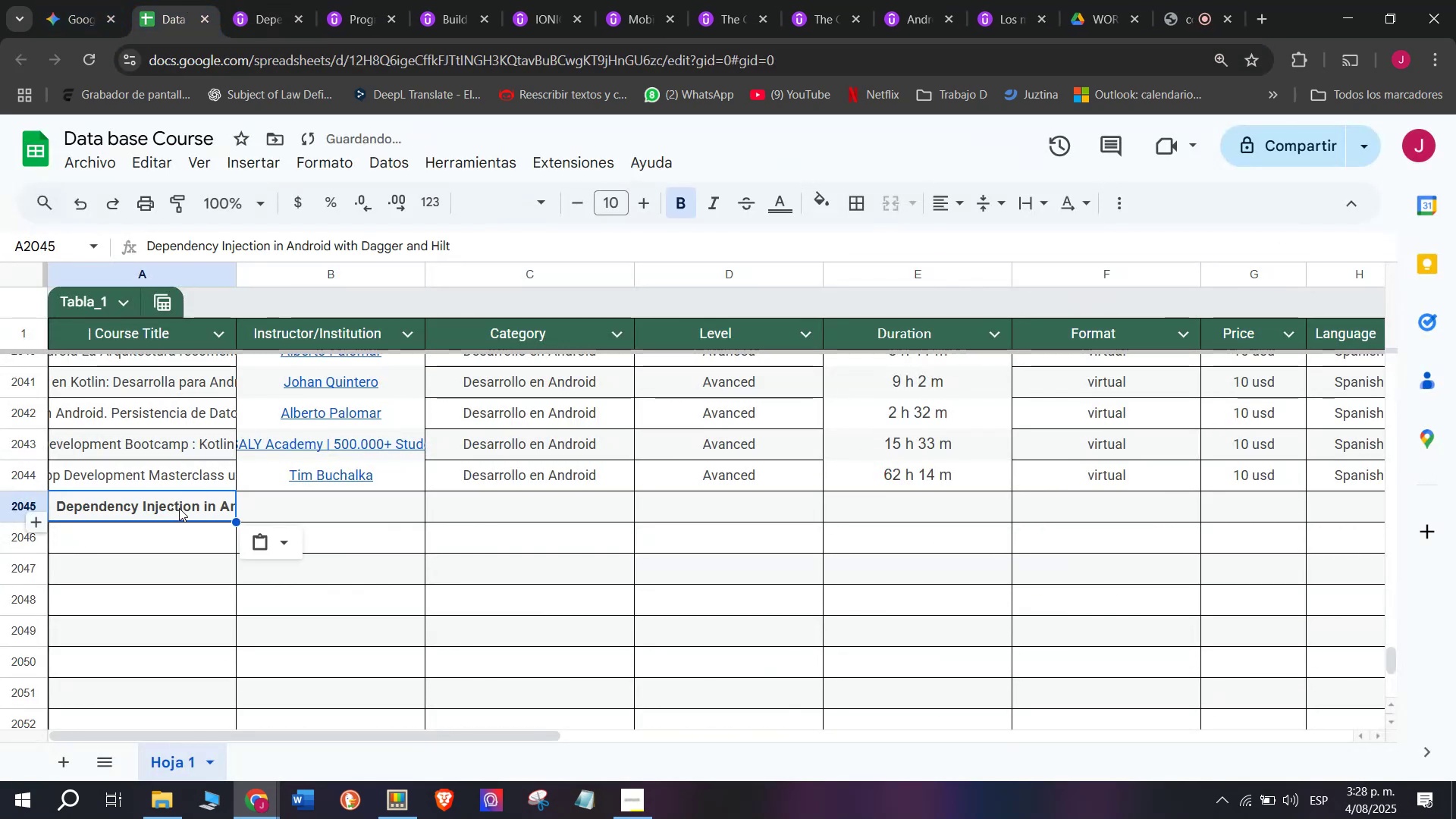 
key(Shift+ShiftLeft)
 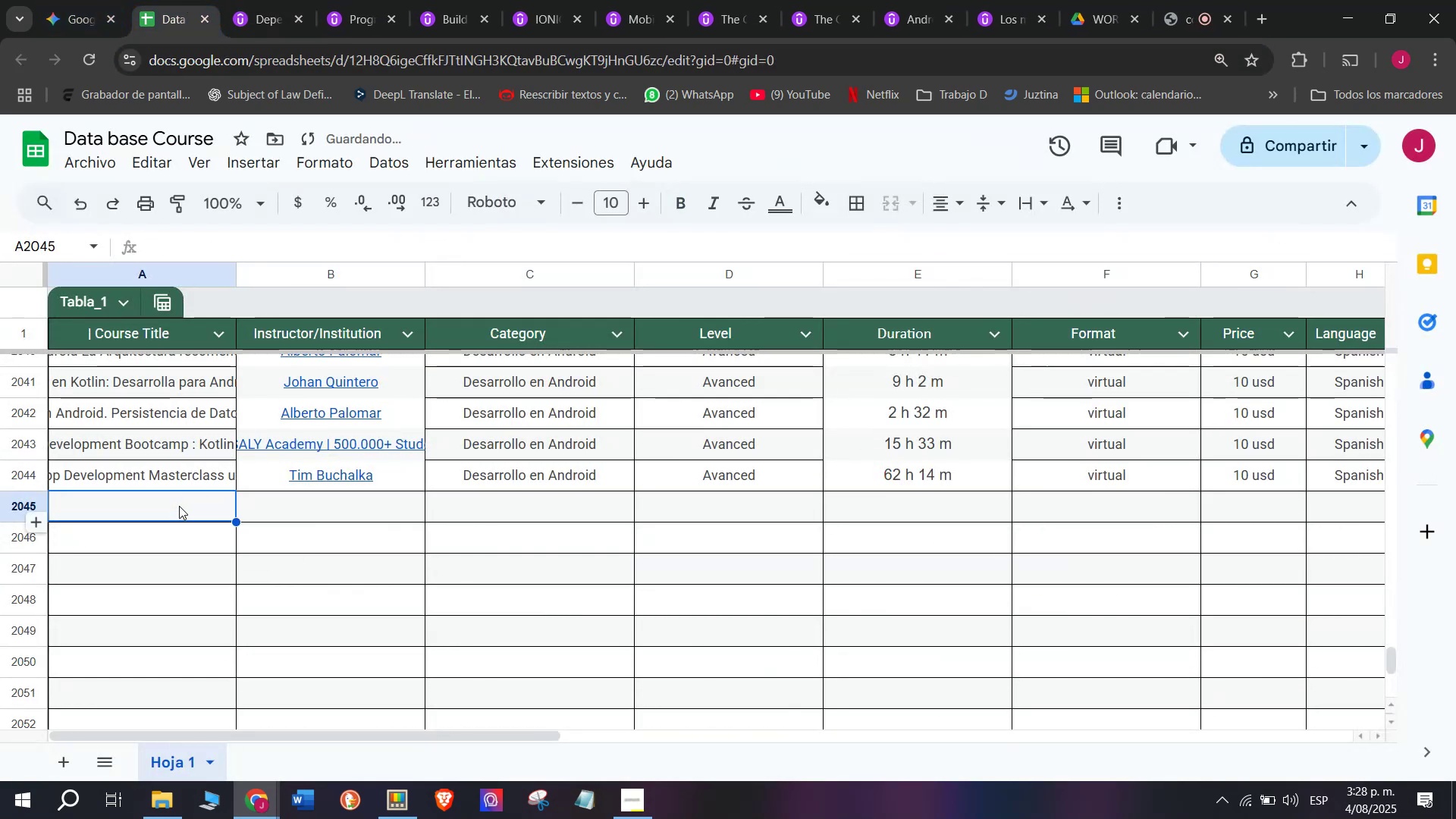 
key(Control+Shift+Z)
 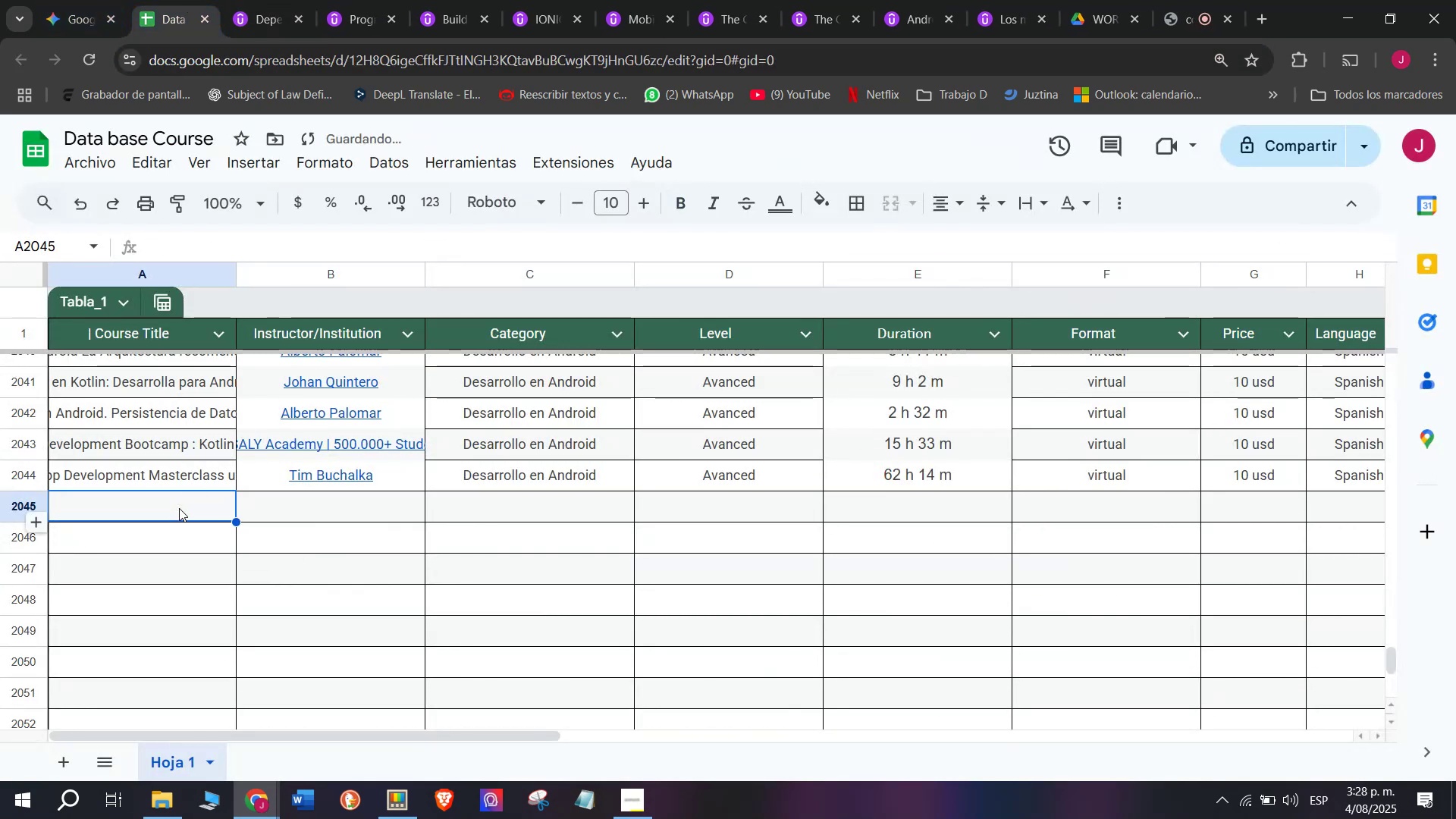 
left_click([179, 507])
 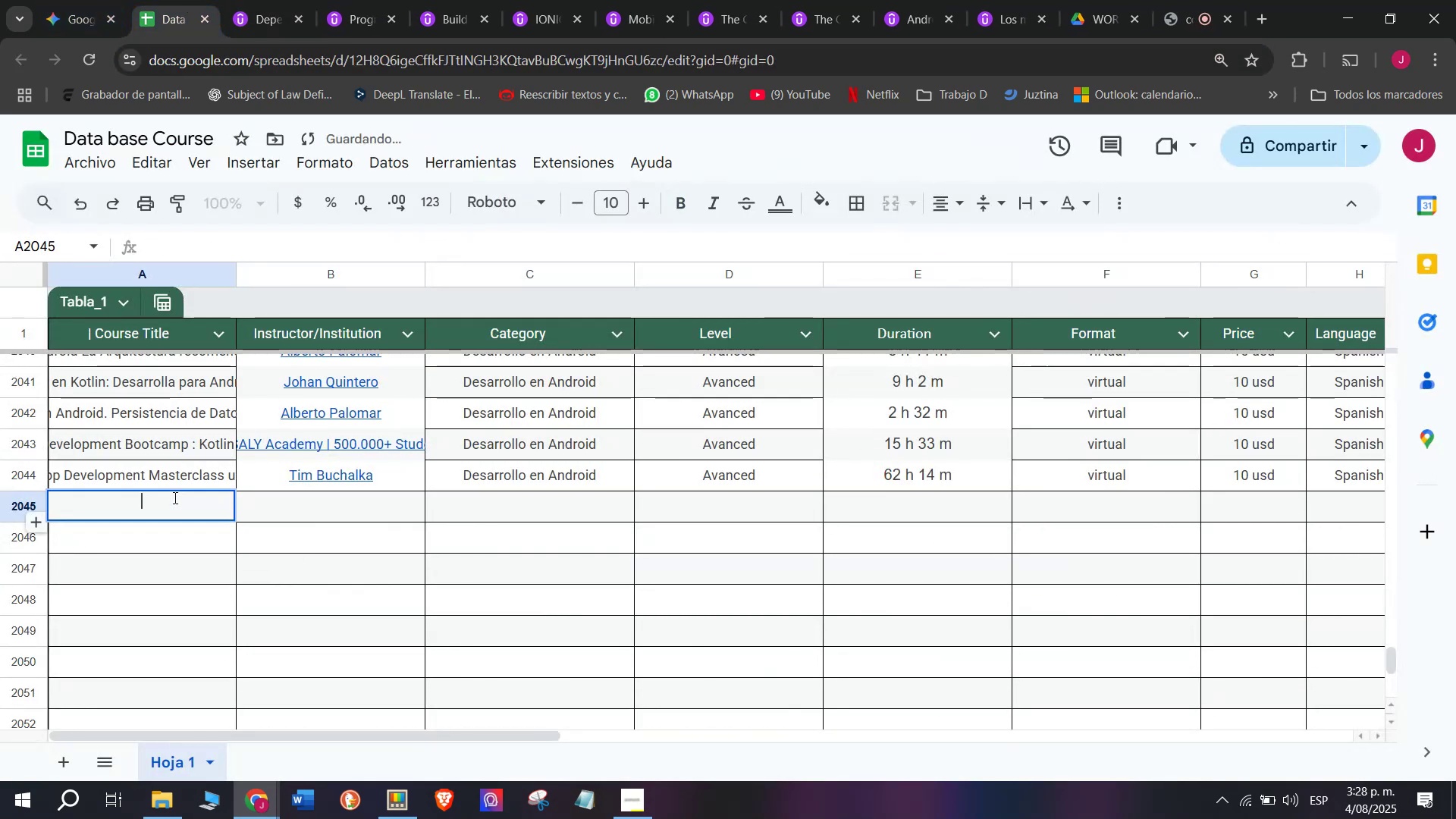 
key(Z)
 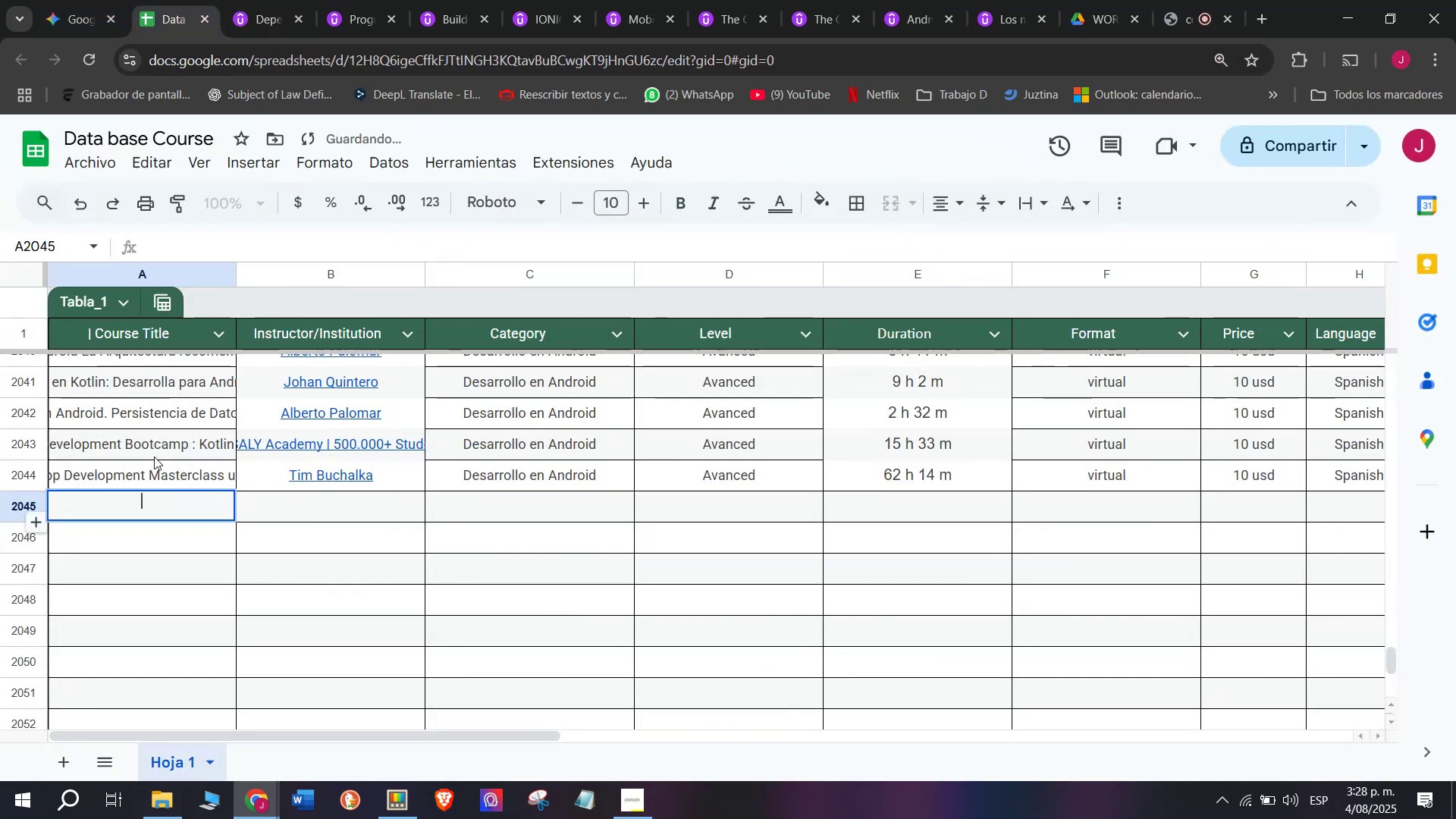 
key(Control+ControlLeft)
 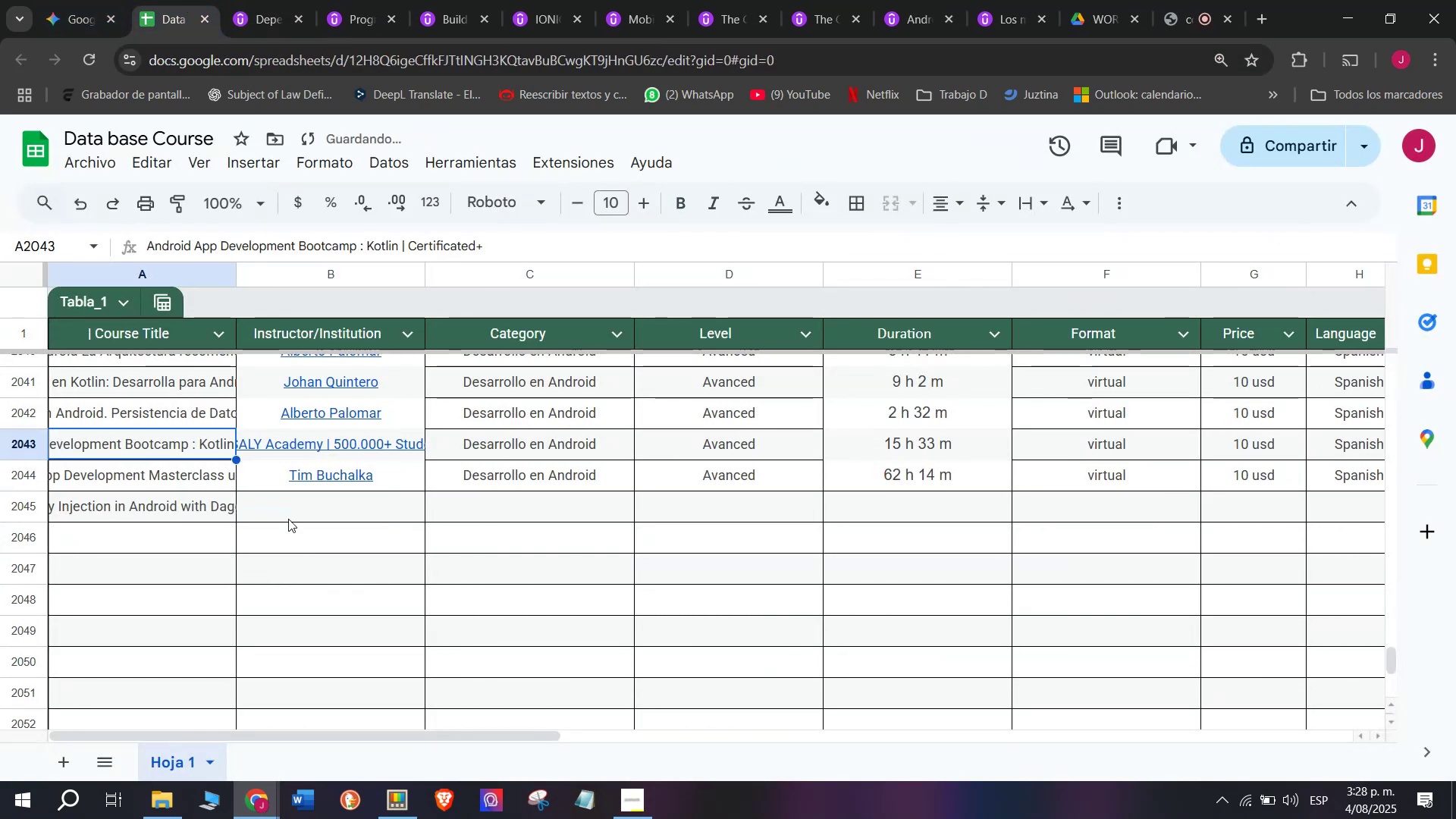 
key(Control+V)
 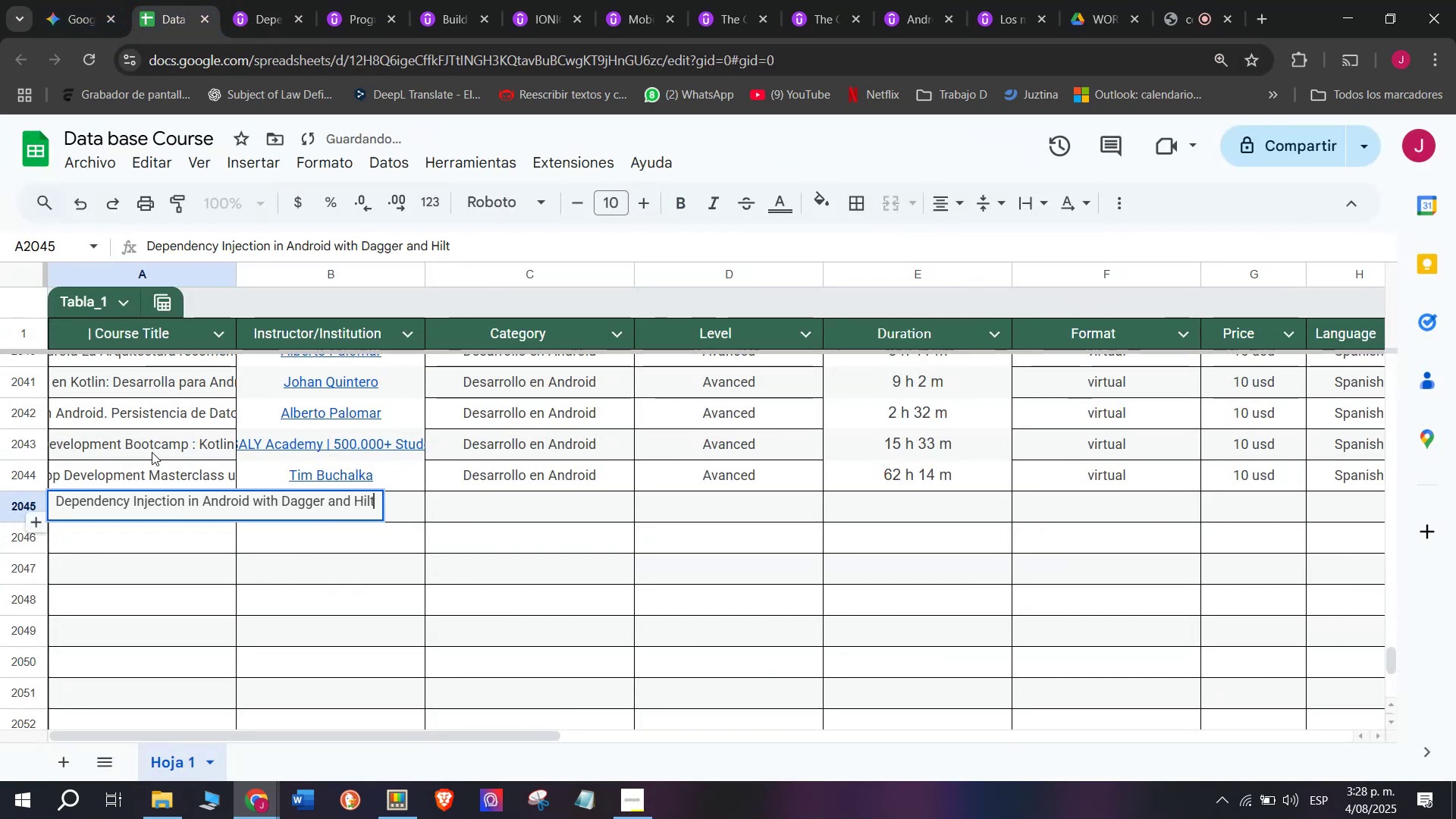 
triple_click([152, 452])
 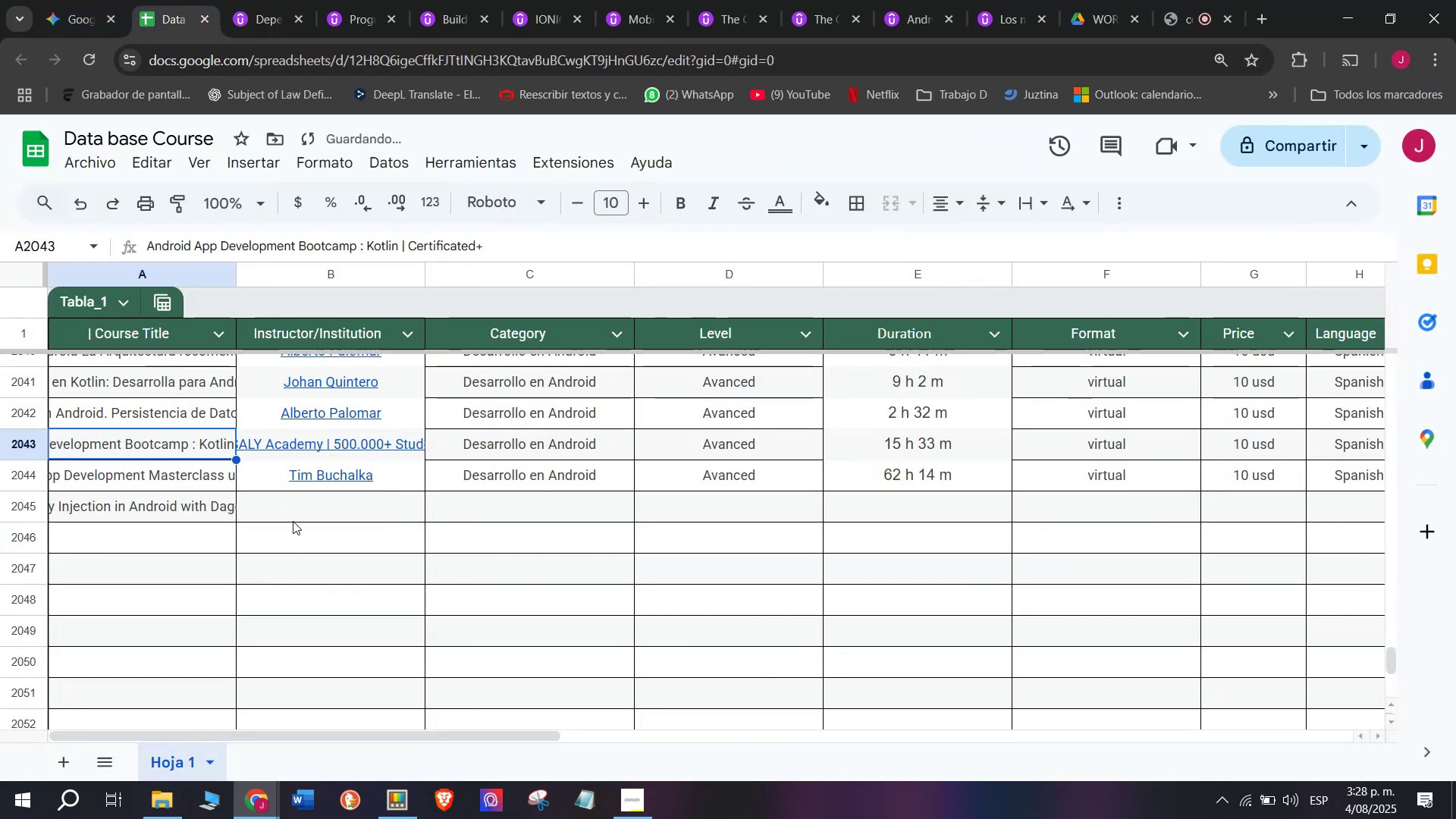 
triple_click([294, 519])
 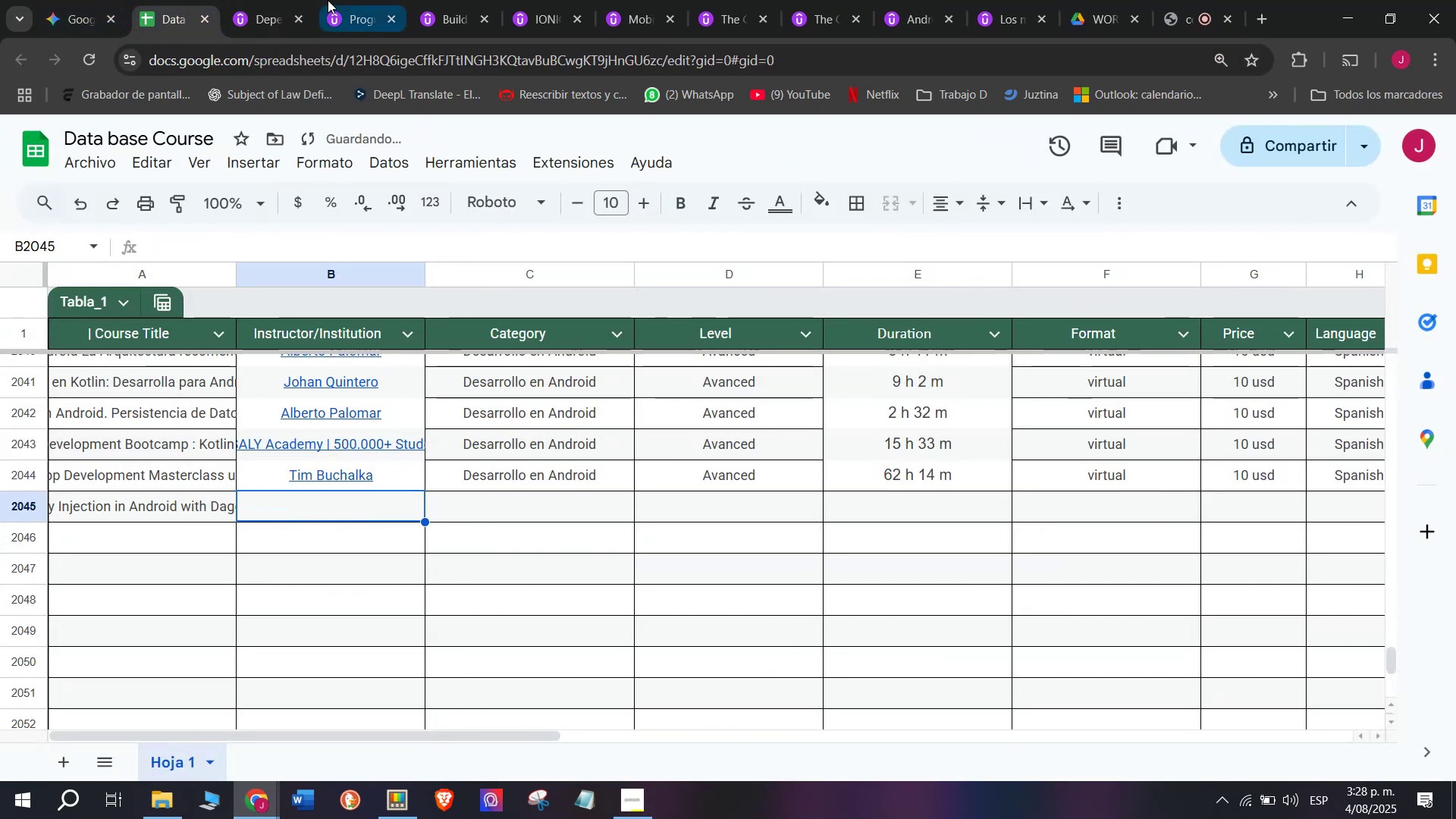 
left_click([266, 0])
 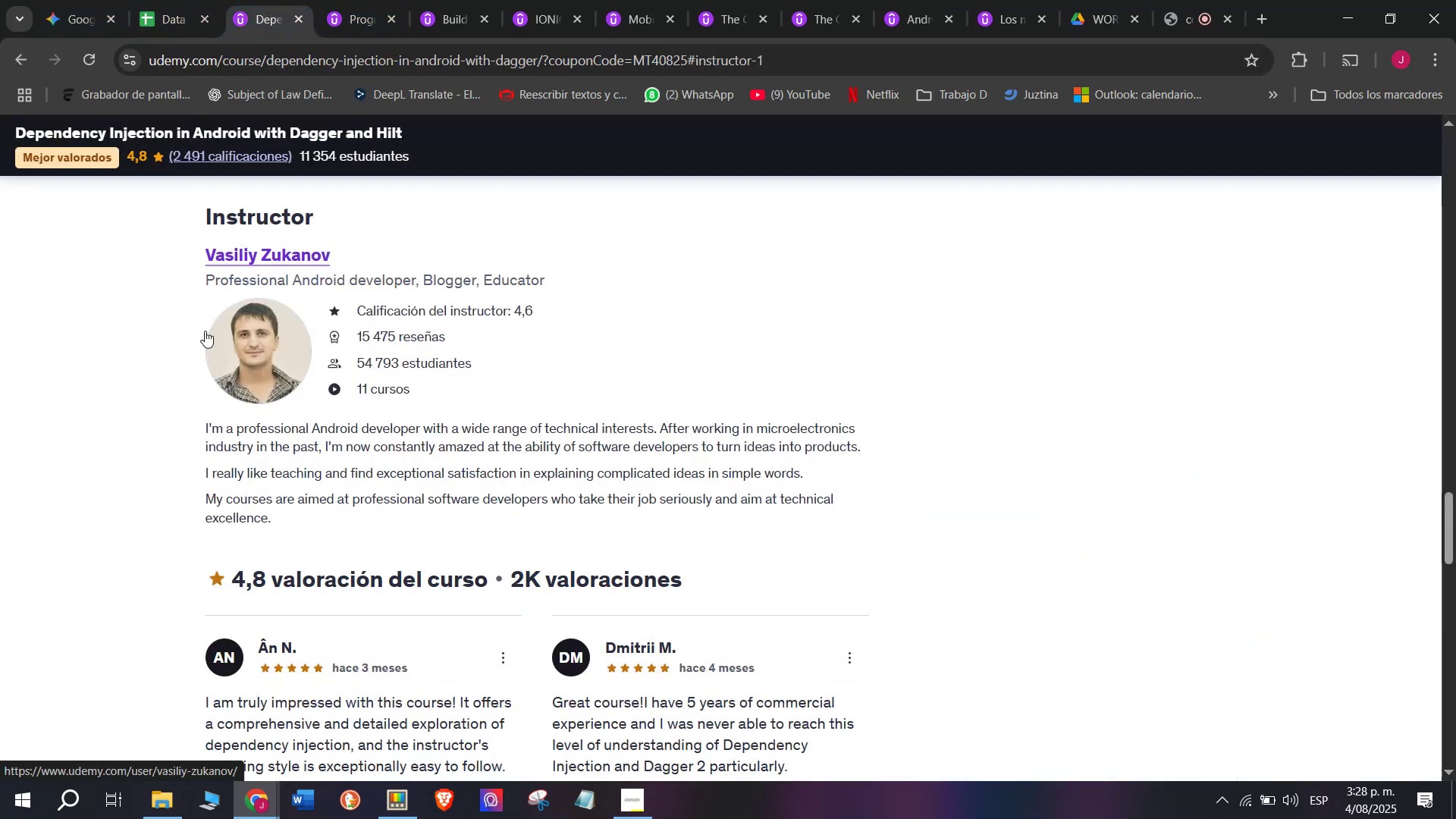 
left_click_drag(start_coordinate=[180, 270], to_coordinate=[193, 251])
 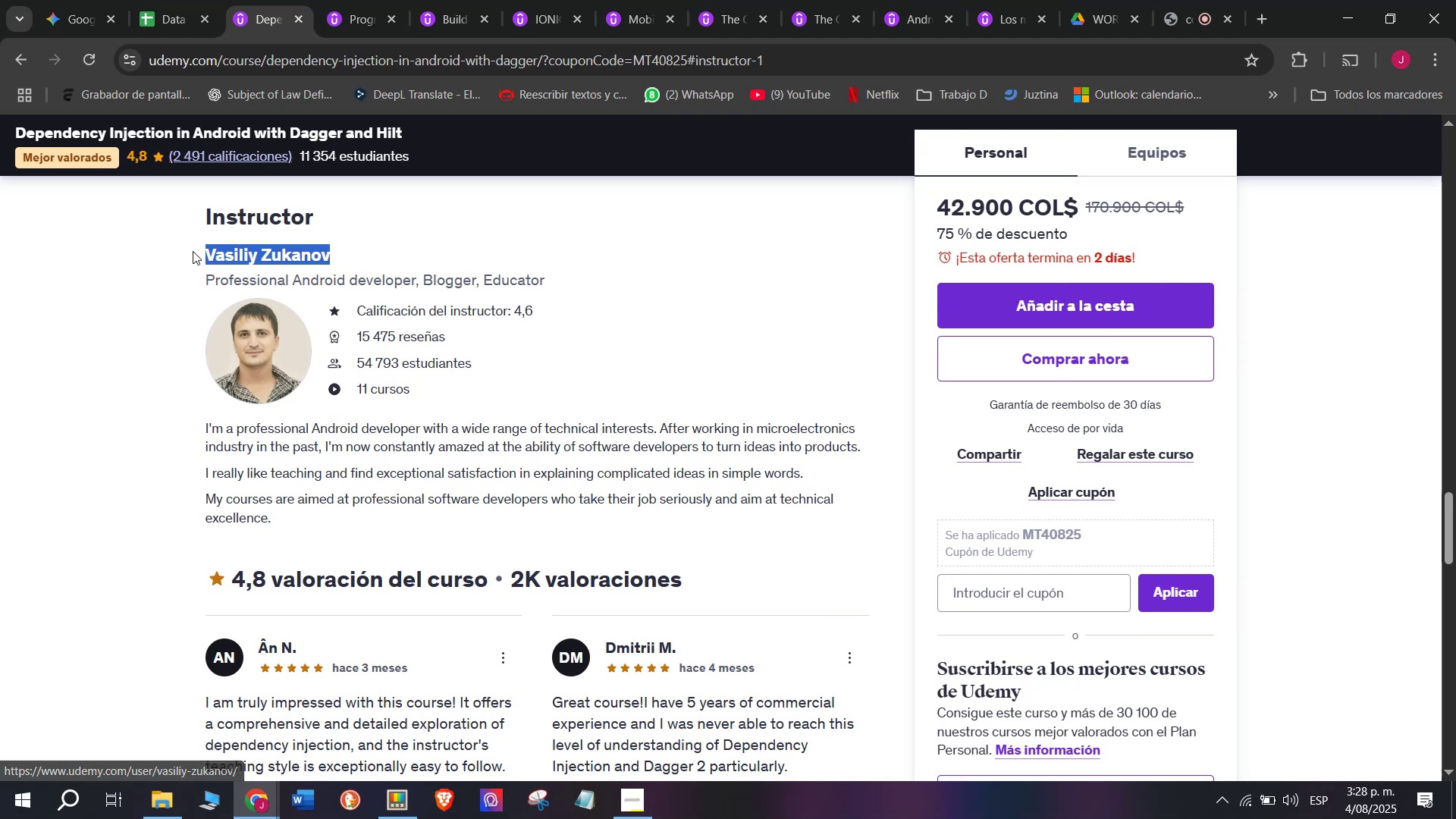 
key(Break)
 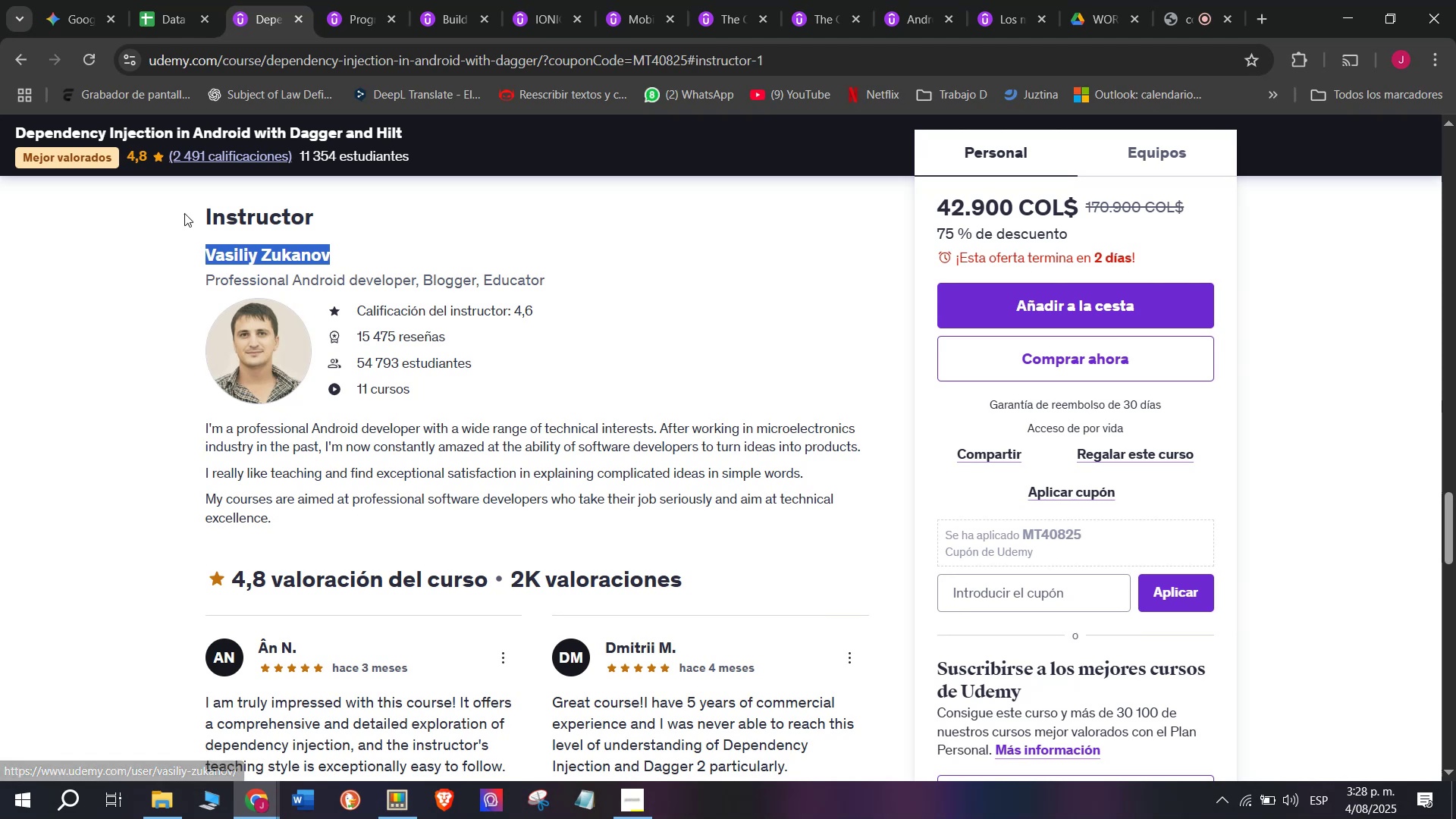 
key(Control+ControlLeft)
 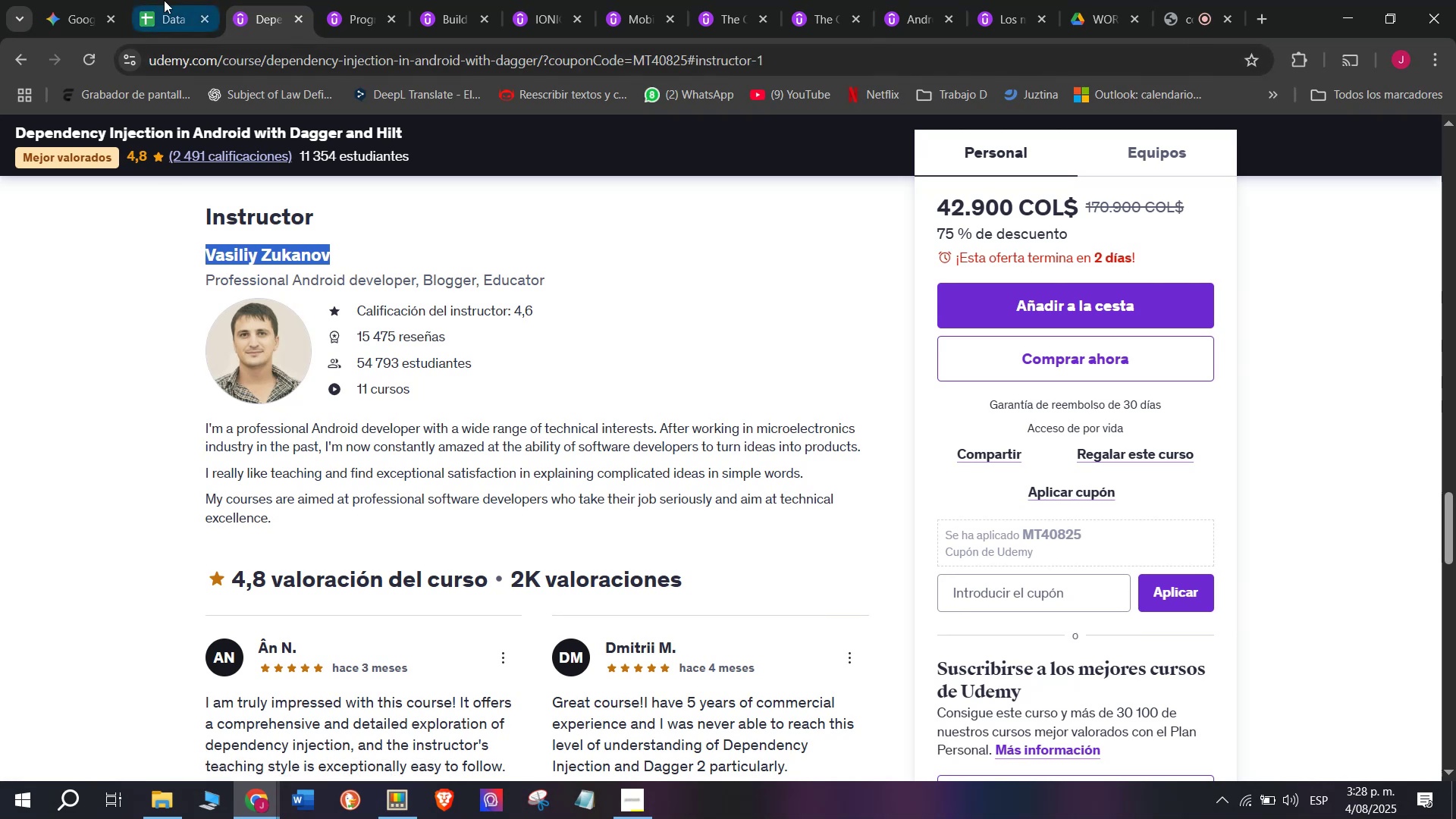 
key(Control+C)
 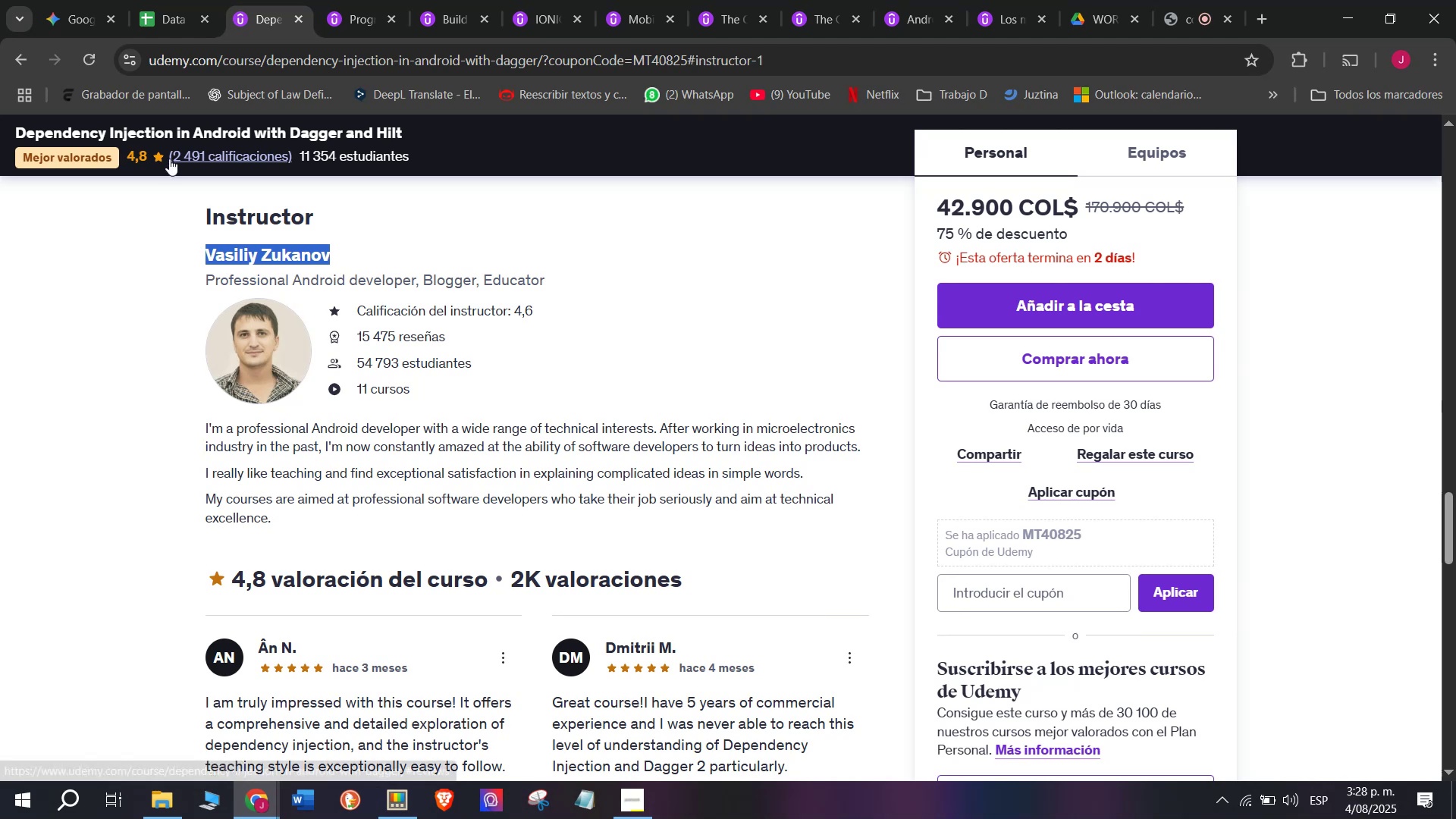 
key(Control+ControlLeft)
 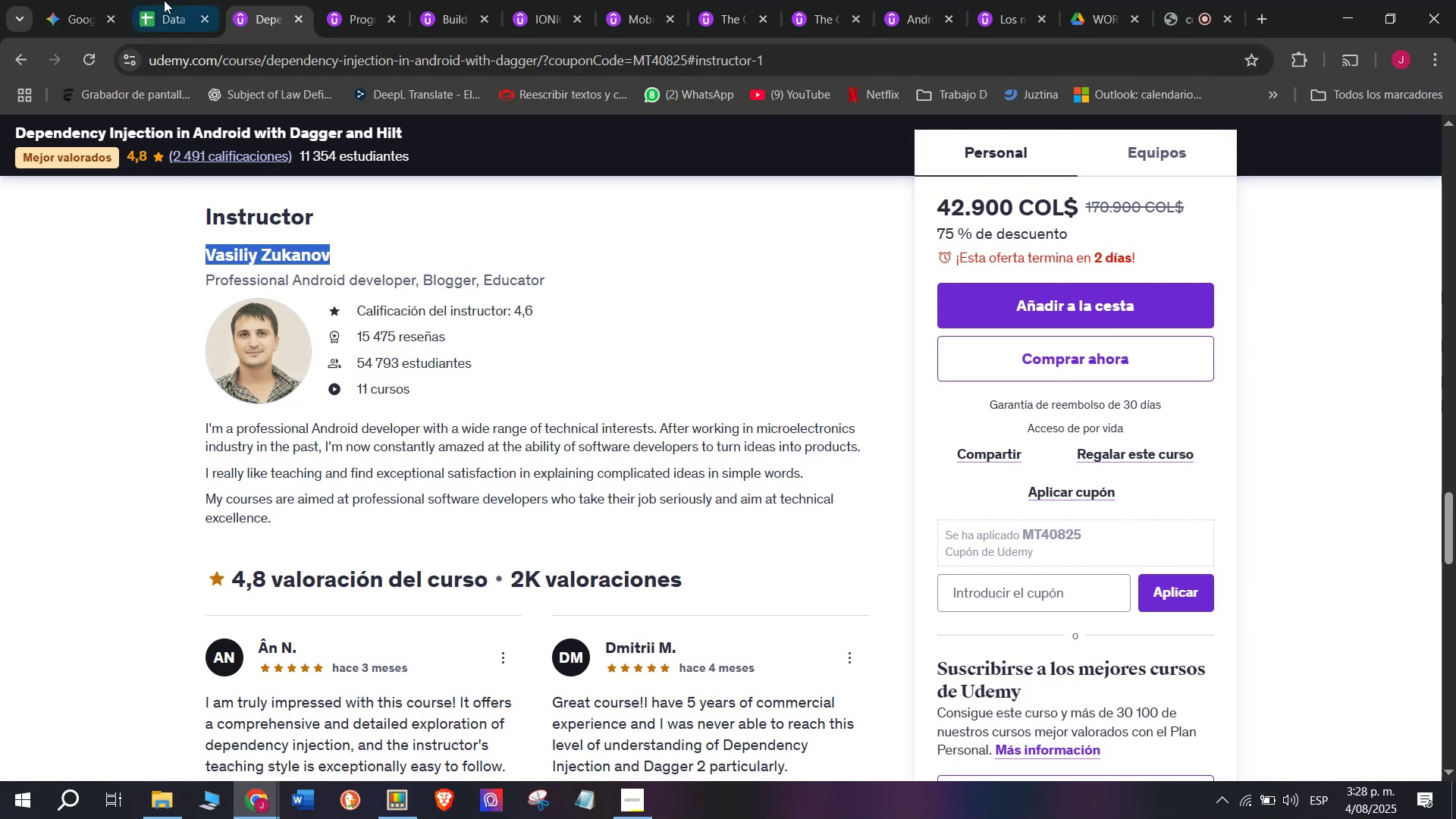 
key(Break)
 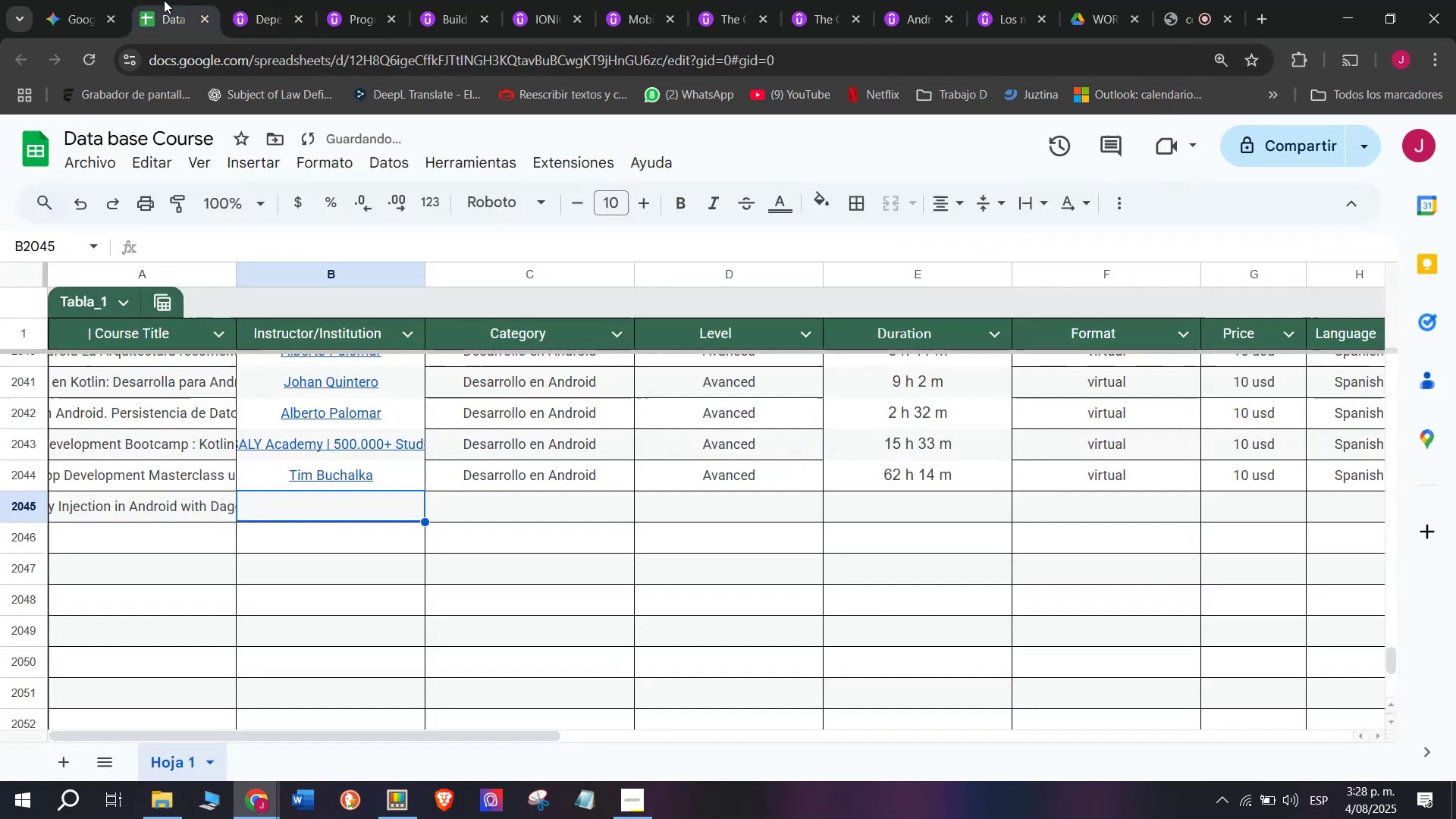 
key(Control+C)
 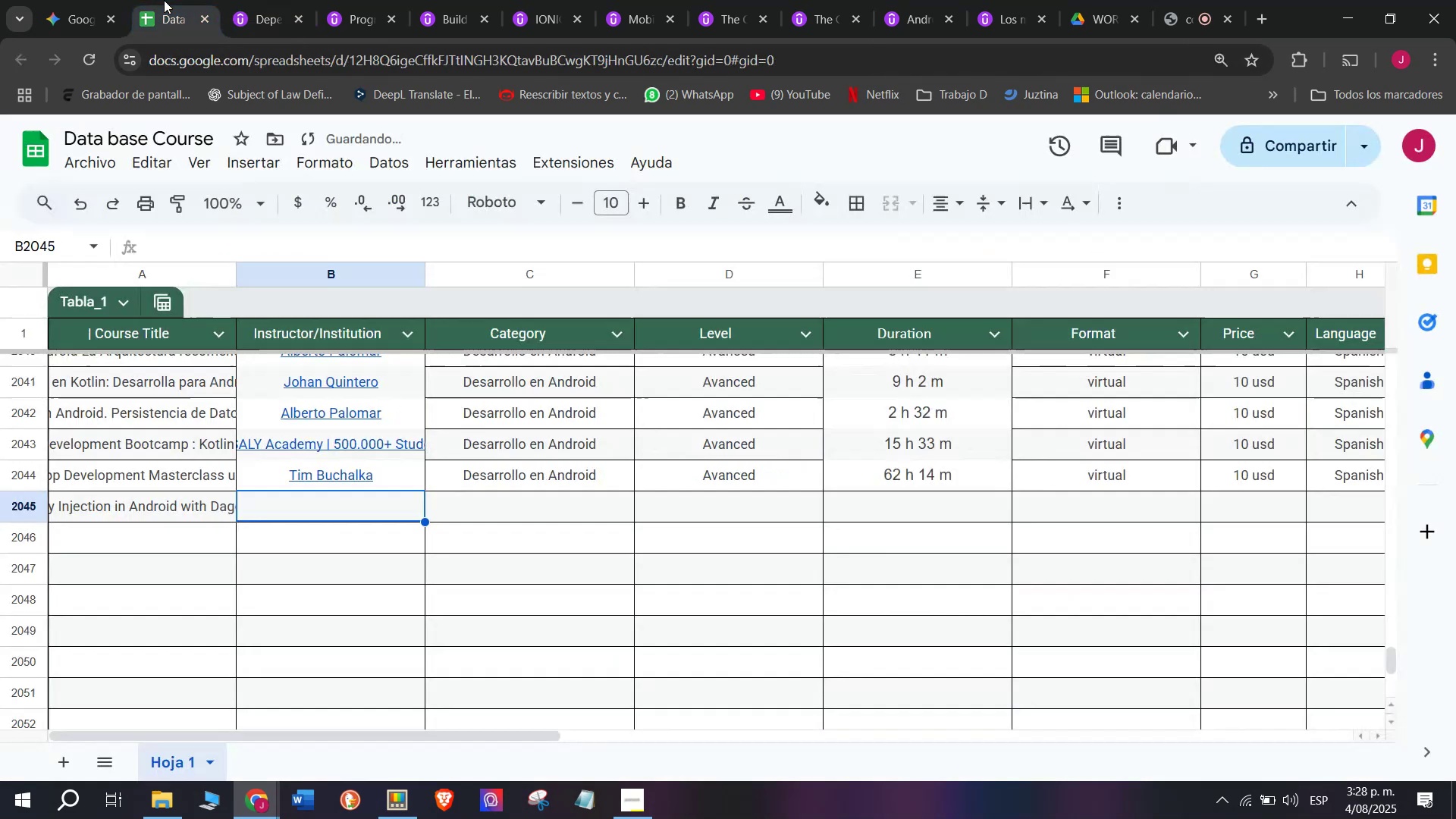 
left_click([164, 0])
 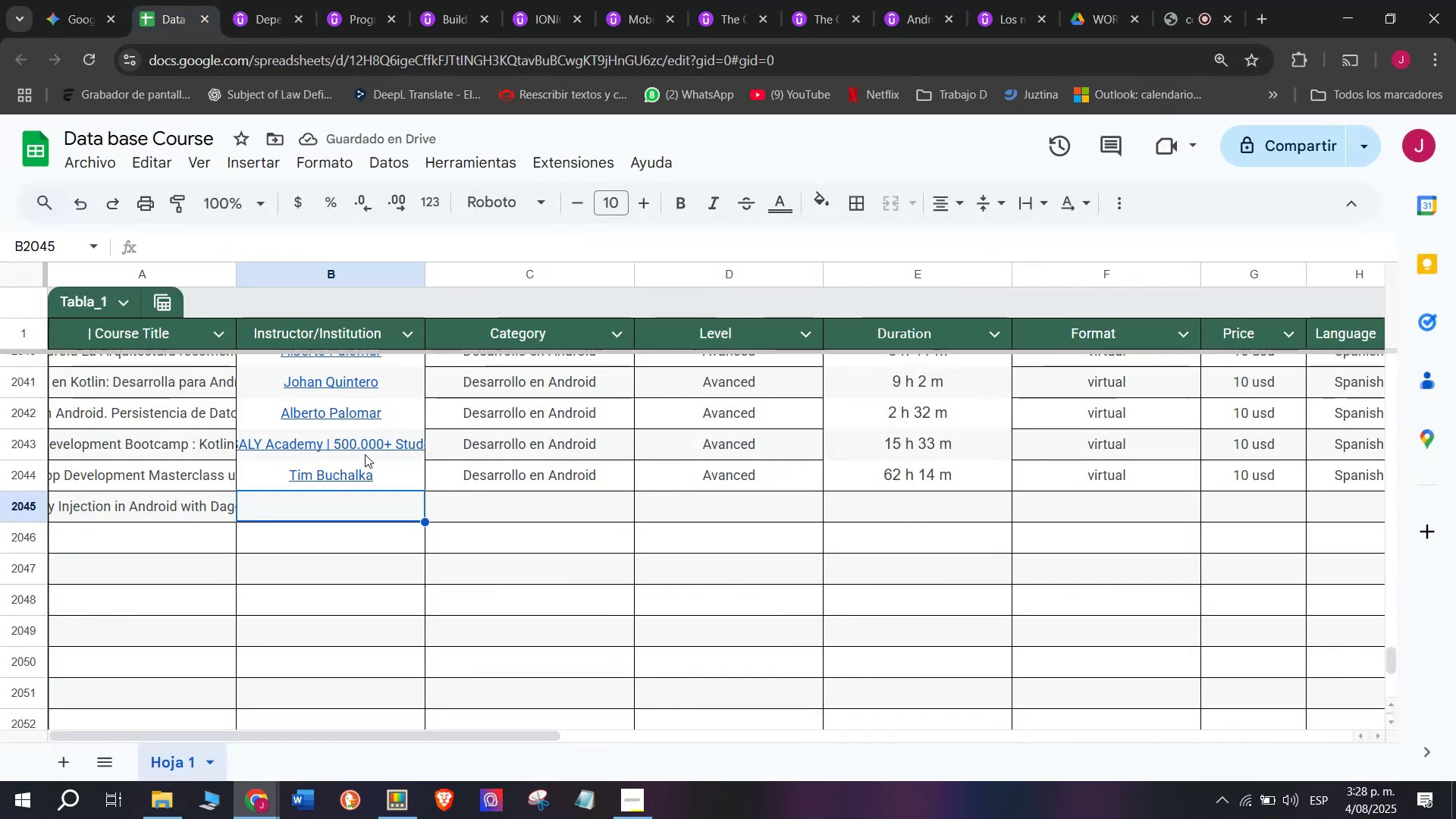 
key(Z)
 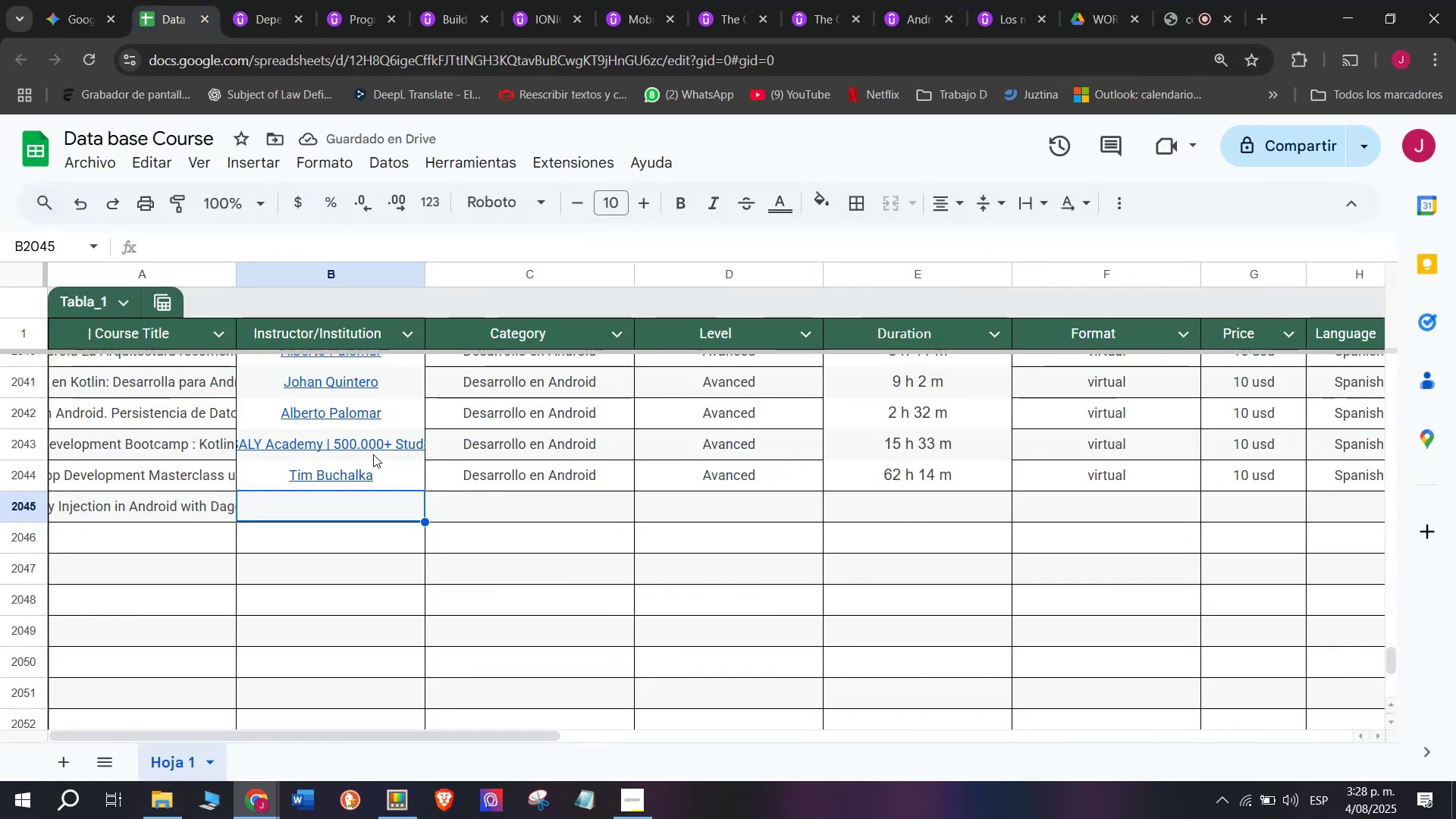 
key(Control+ControlLeft)
 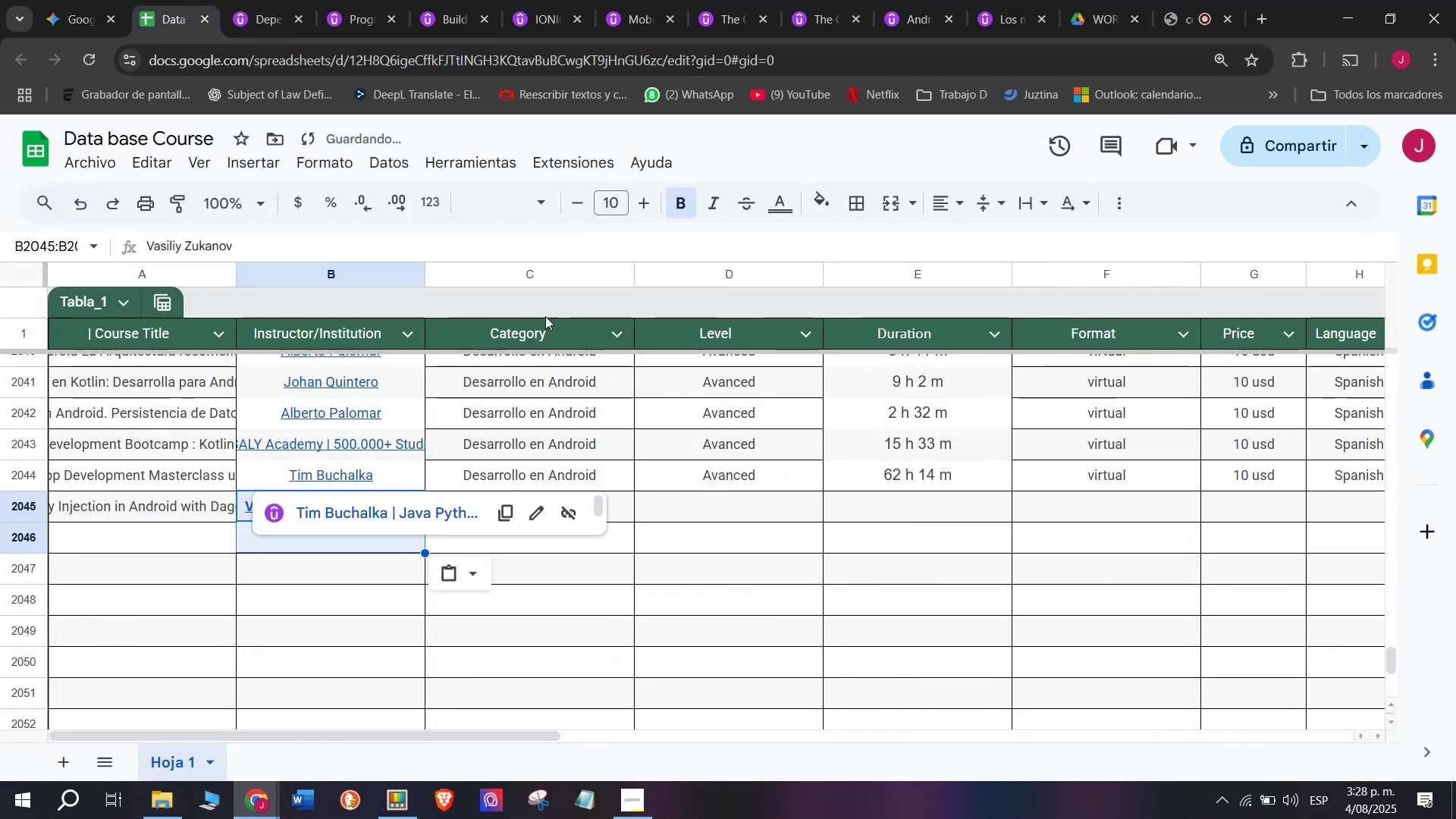 
key(Control+V)
 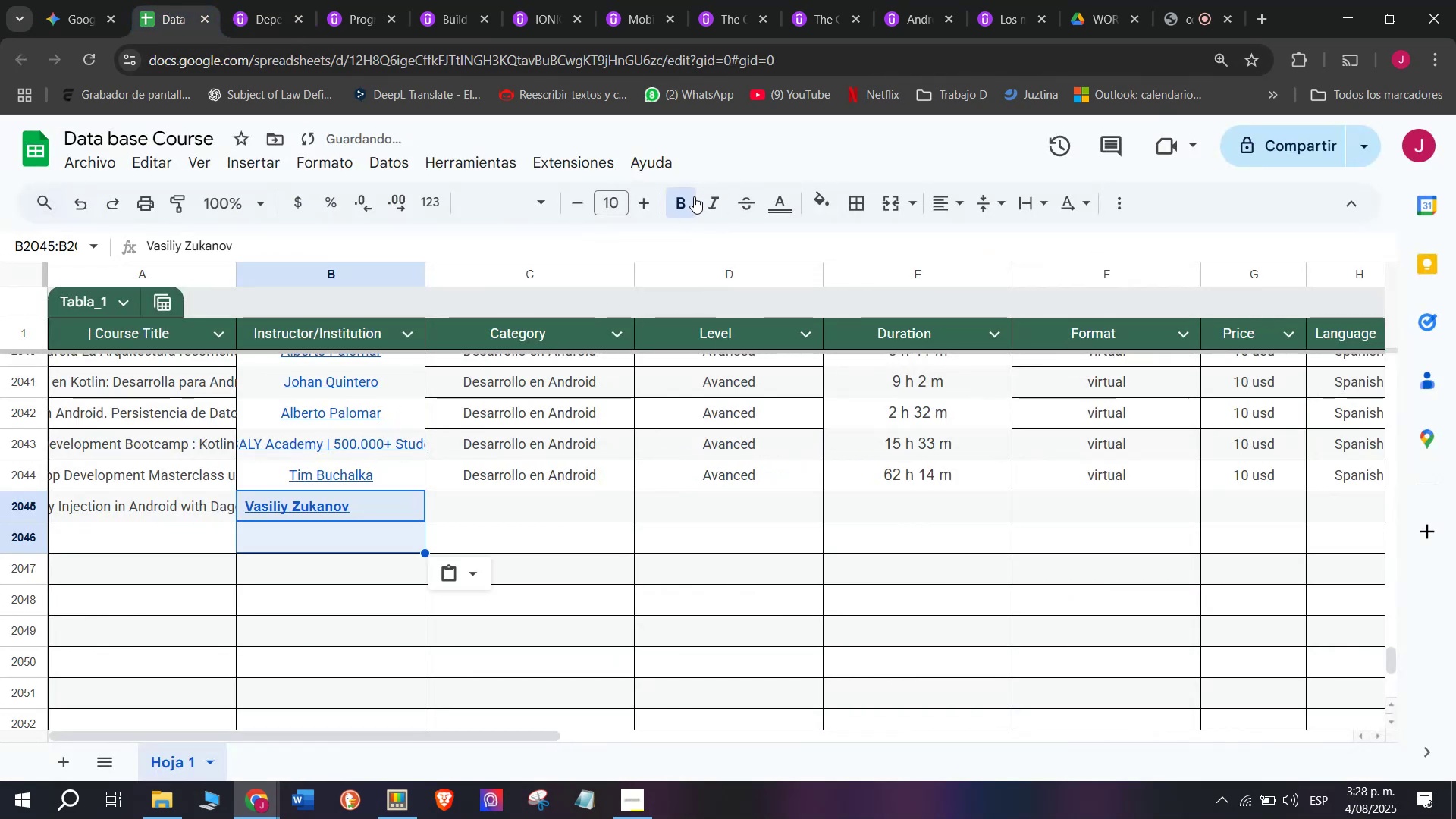 
left_click([689, 196])
 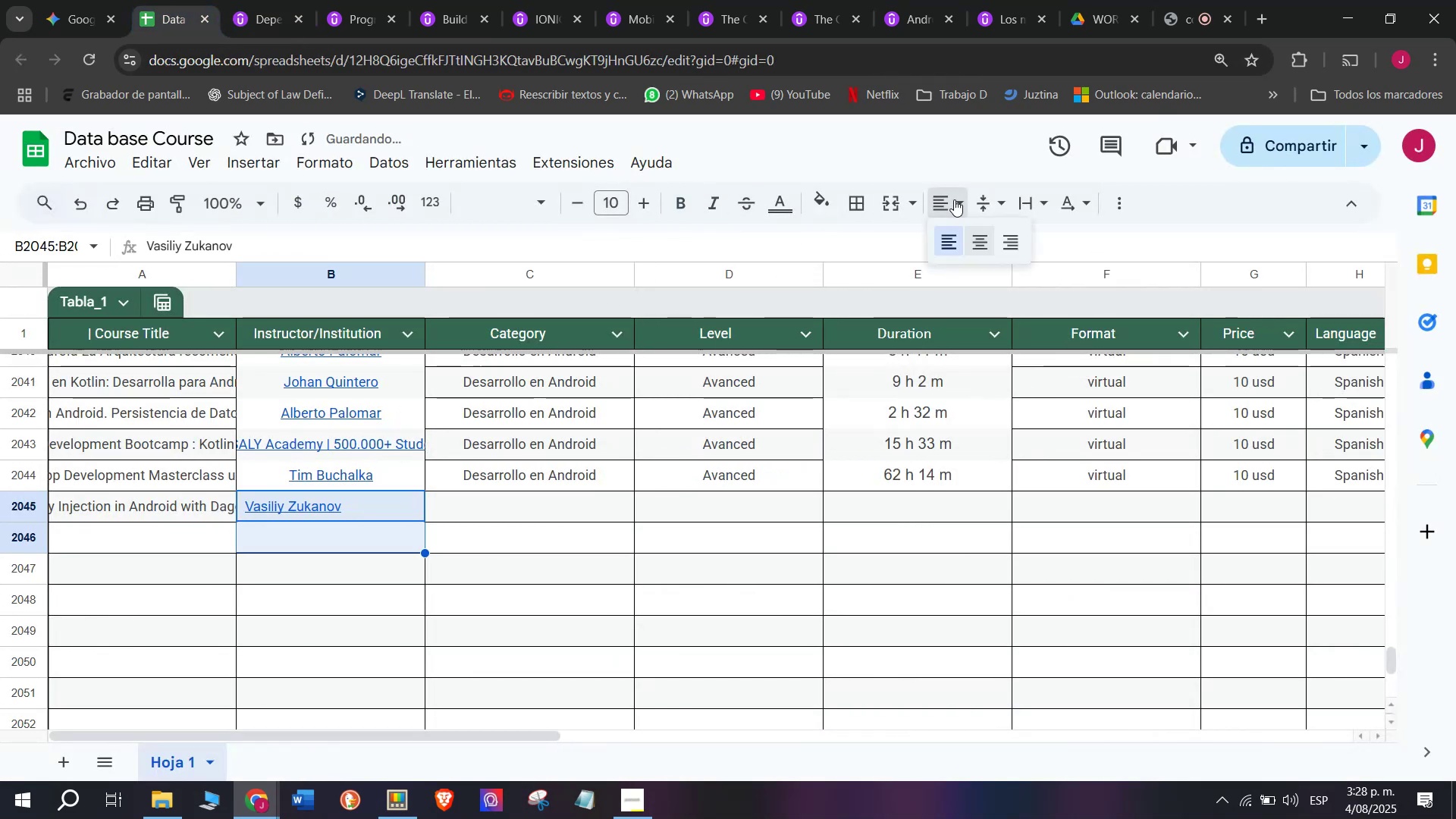 
left_click([975, 237])
 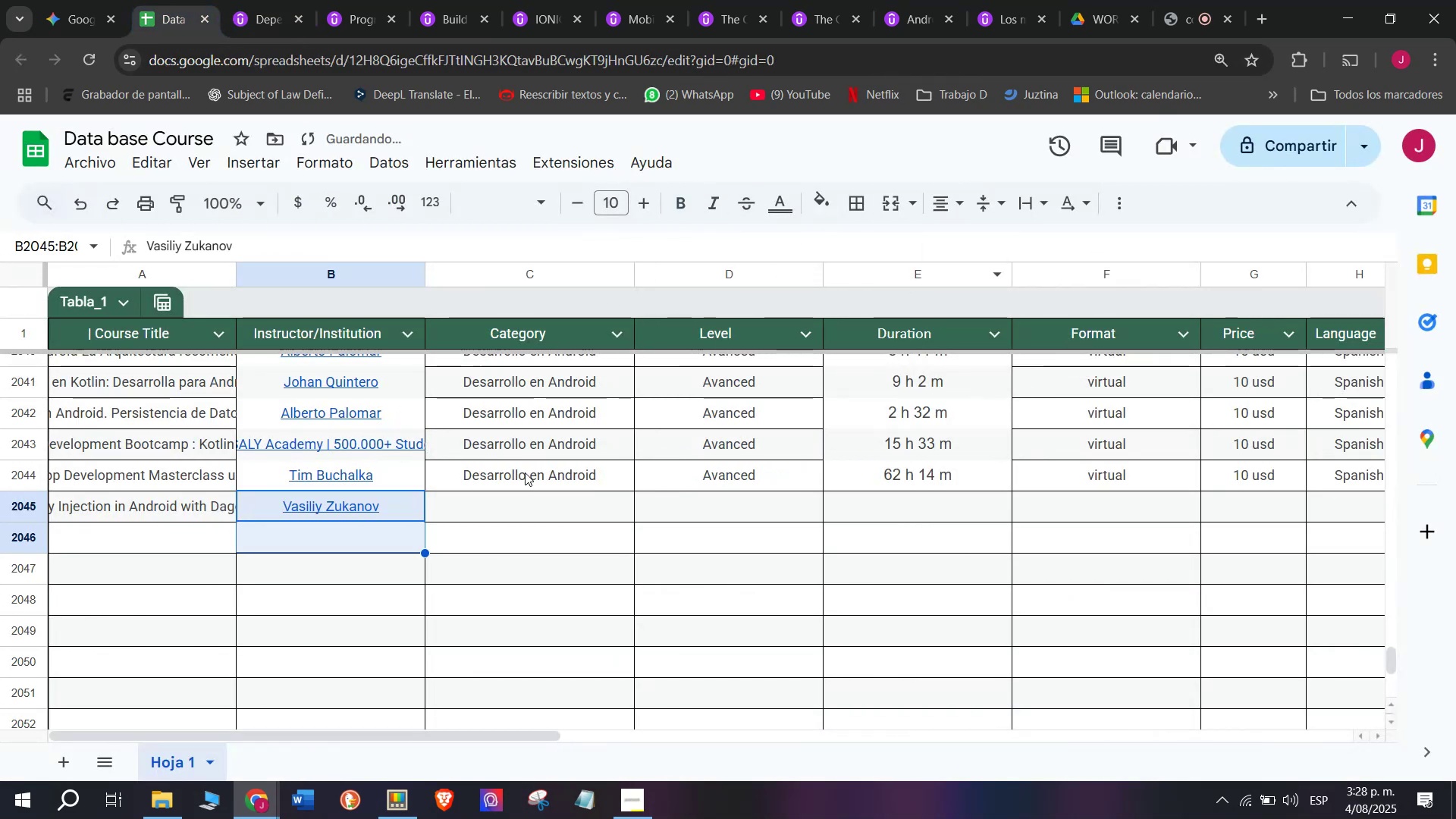 
key(Control+ControlLeft)
 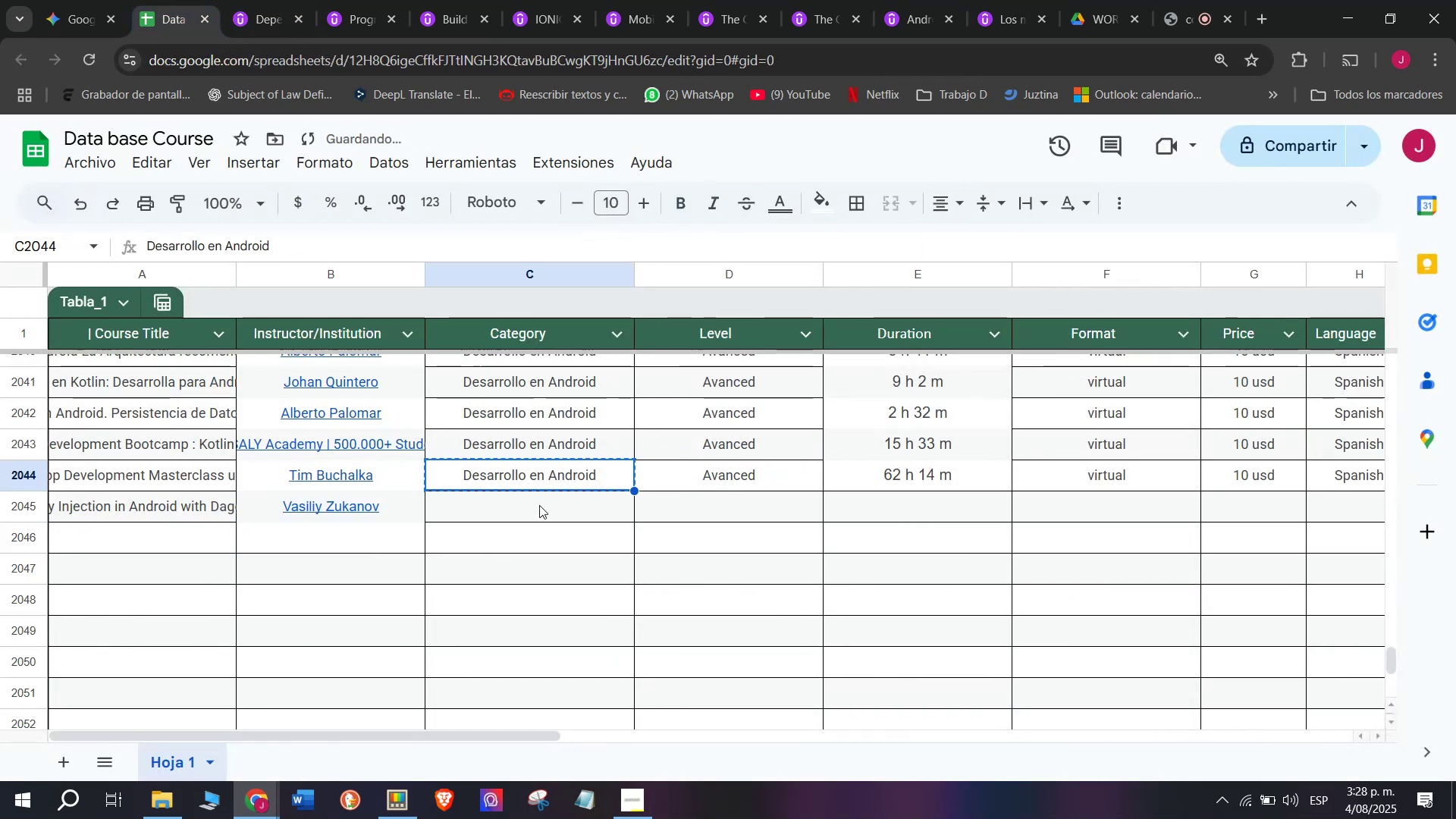 
key(Control+C)
 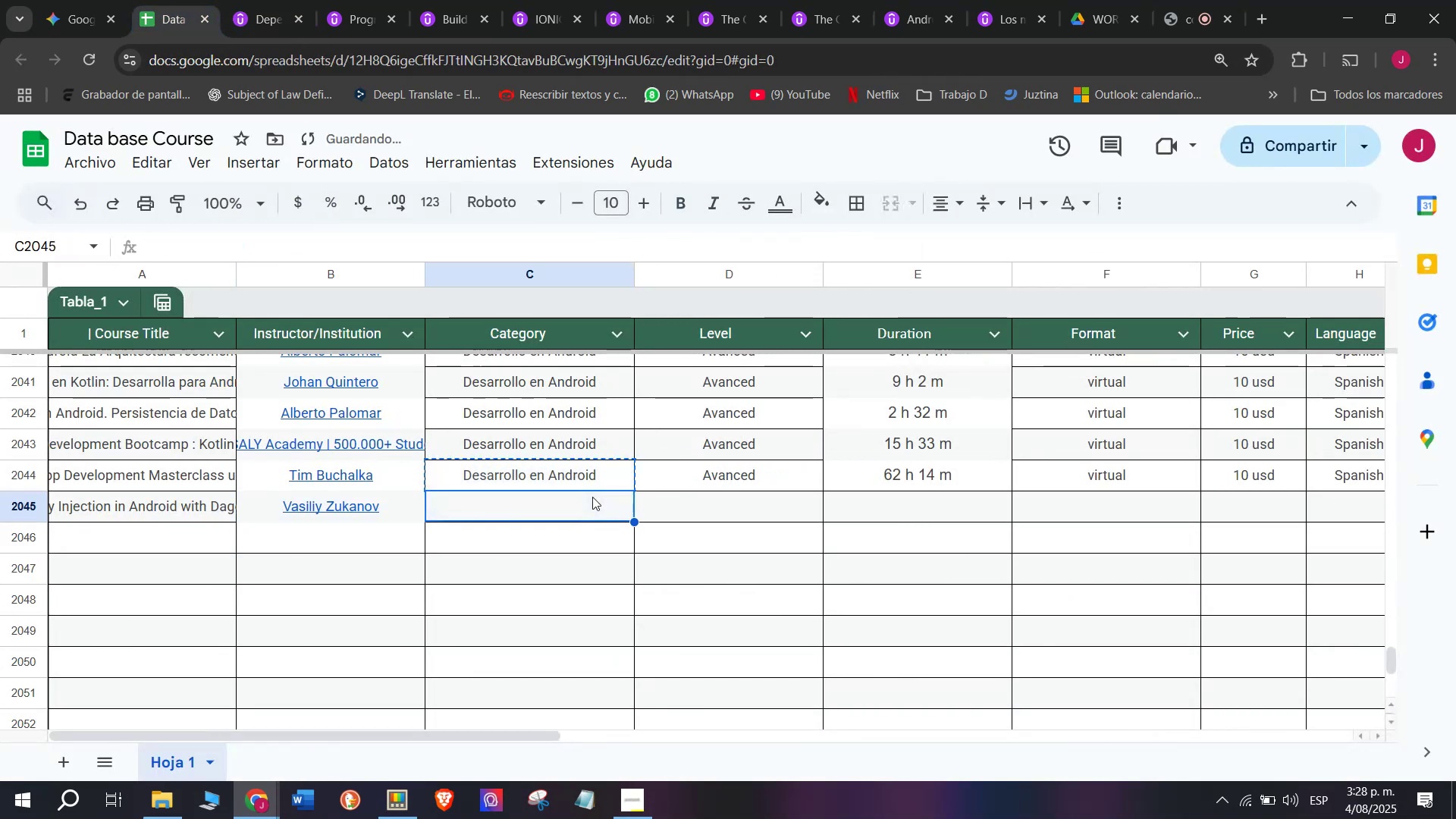 
key(Break)
 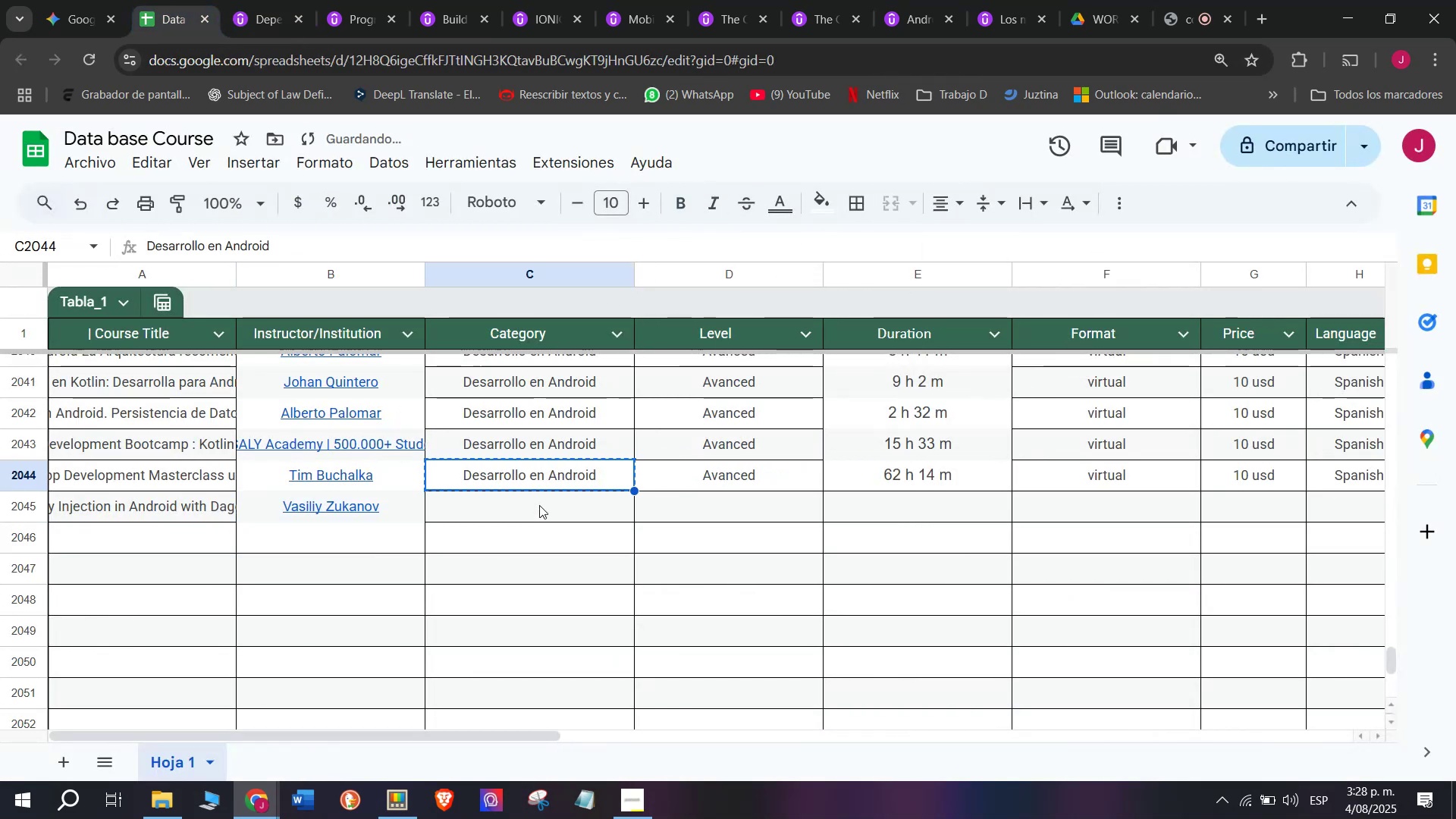 
key(Control+ControlLeft)
 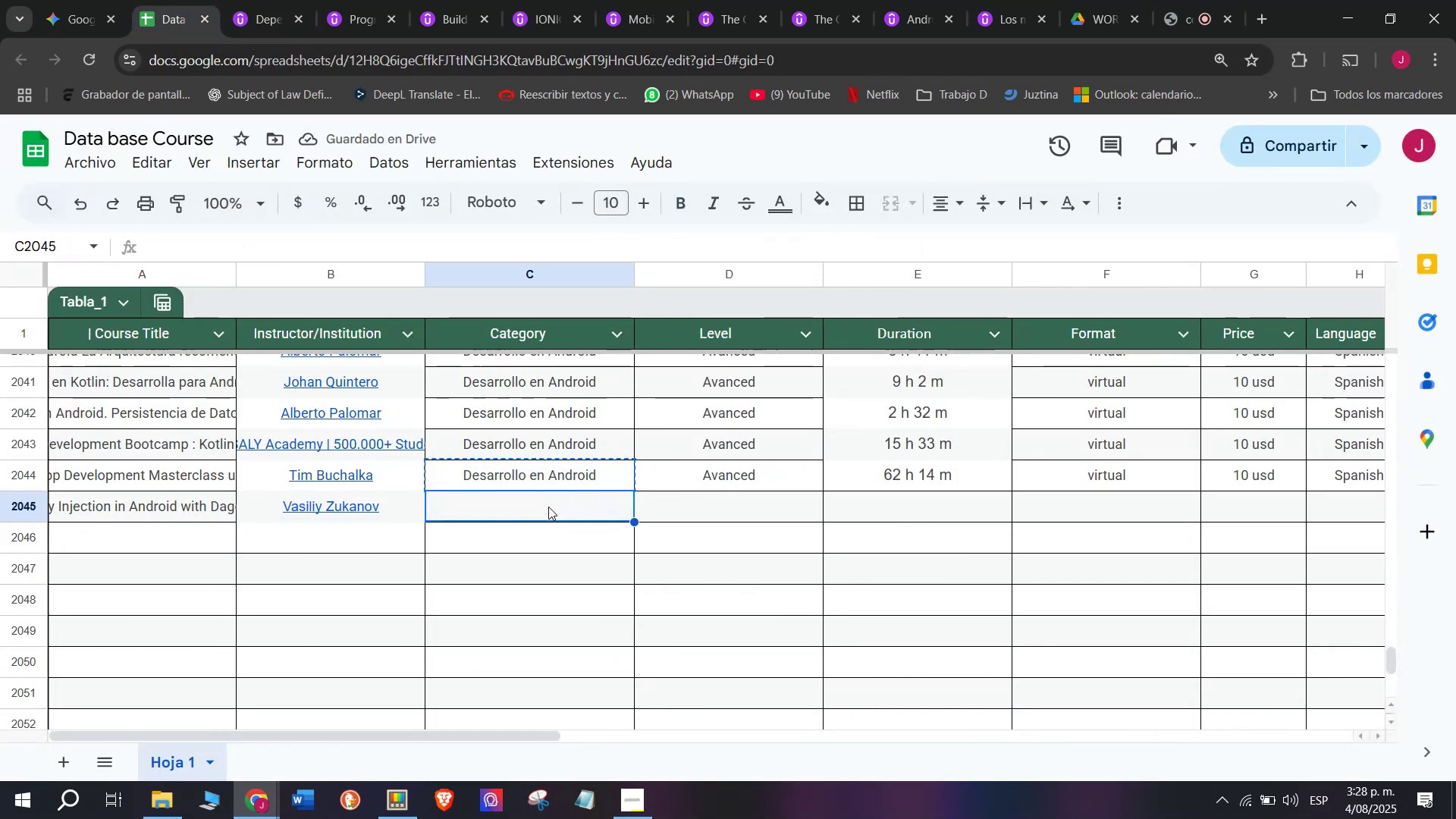 
key(Z)
 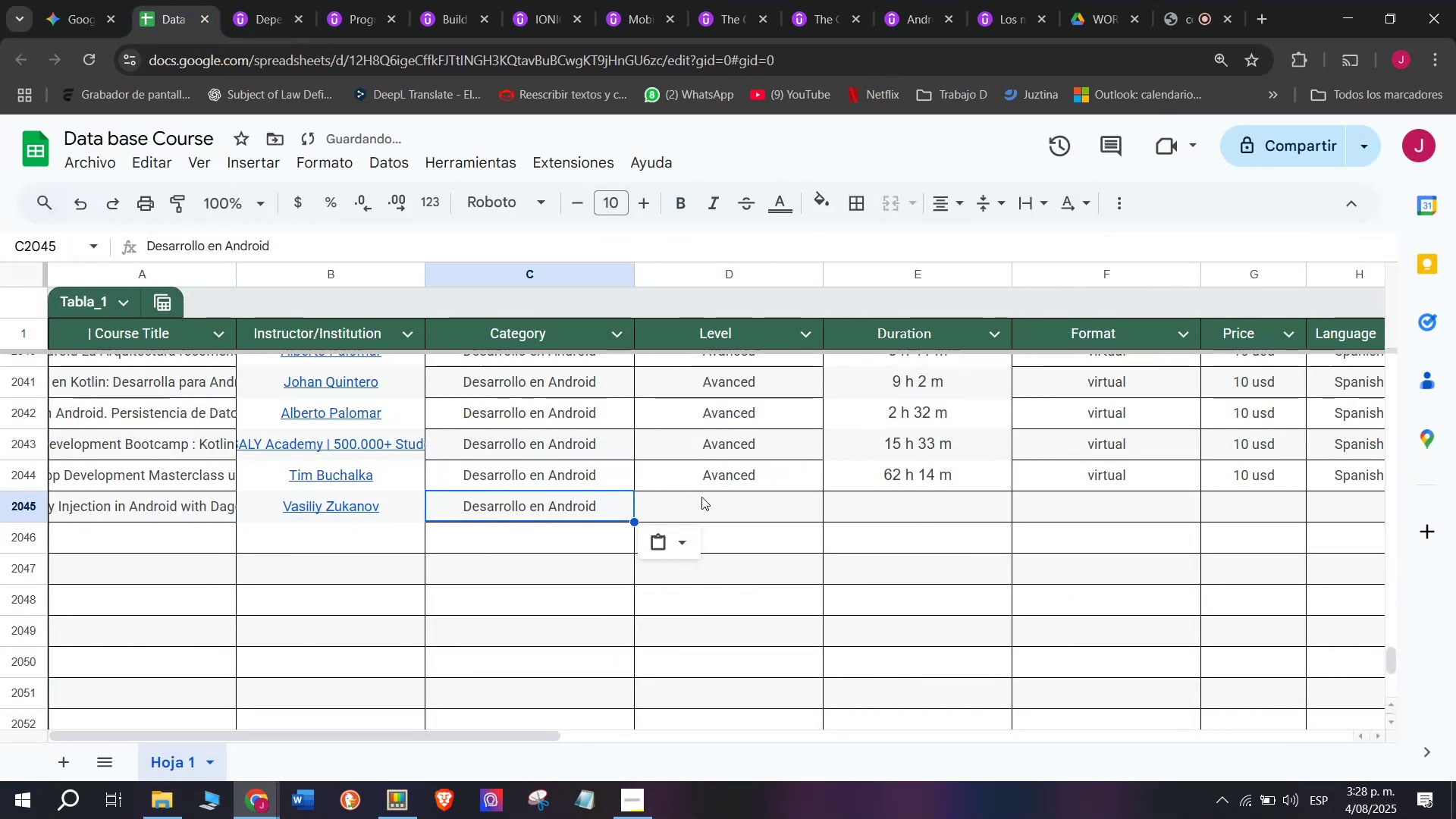 
key(Control+V)
 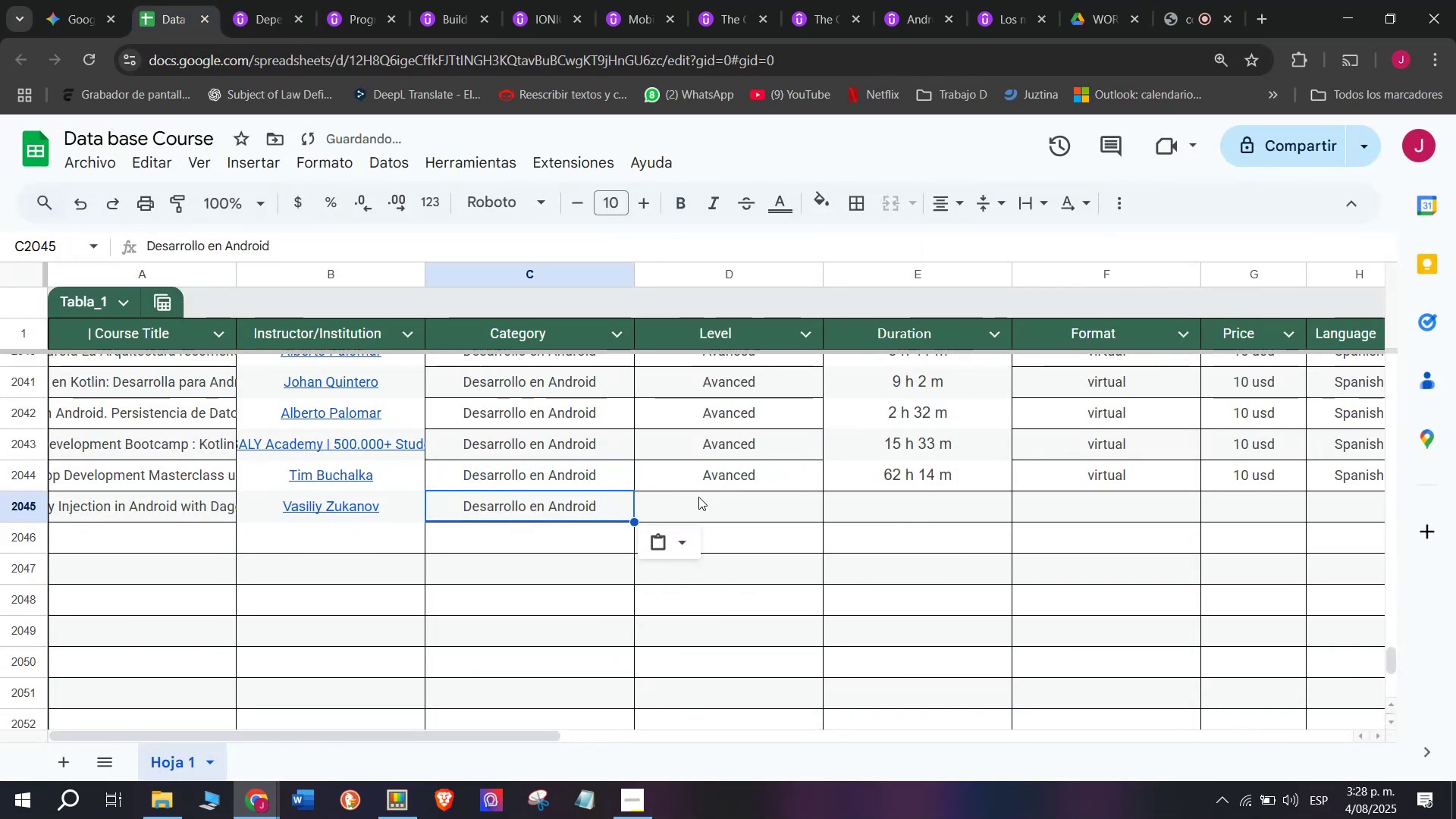 
left_click([701, 497])
 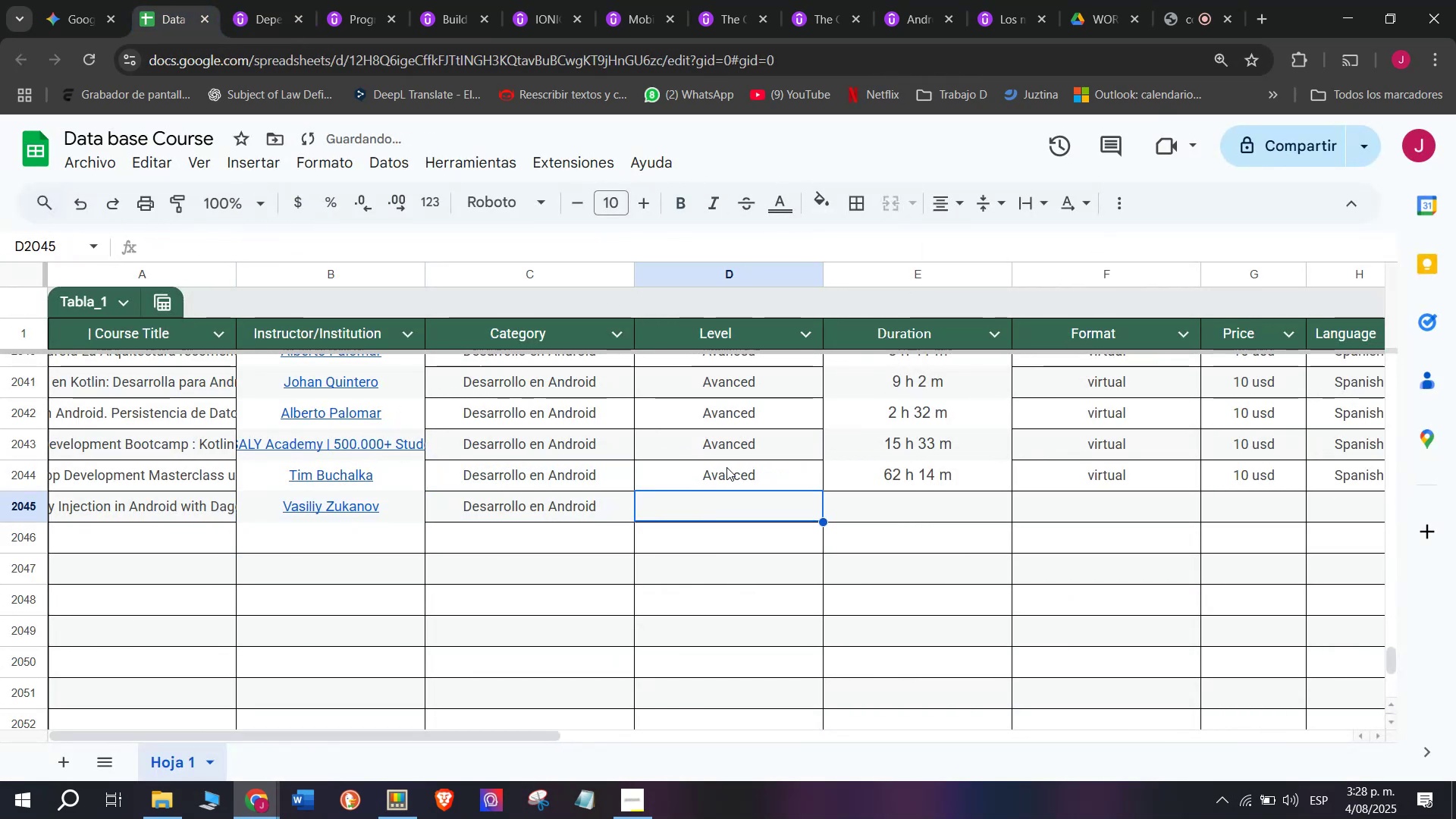 
key(Control+ControlLeft)
 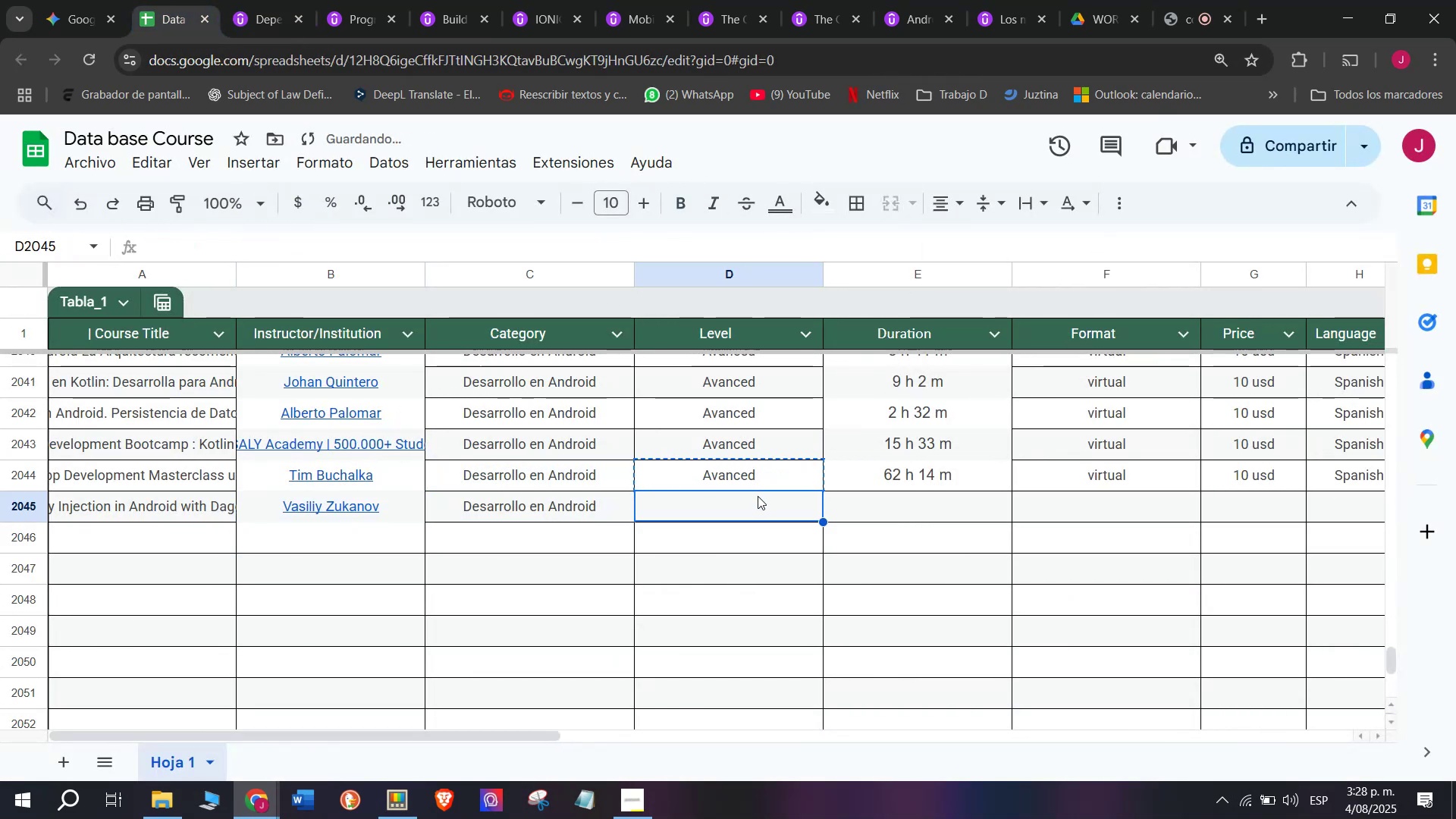 
key(Break)
 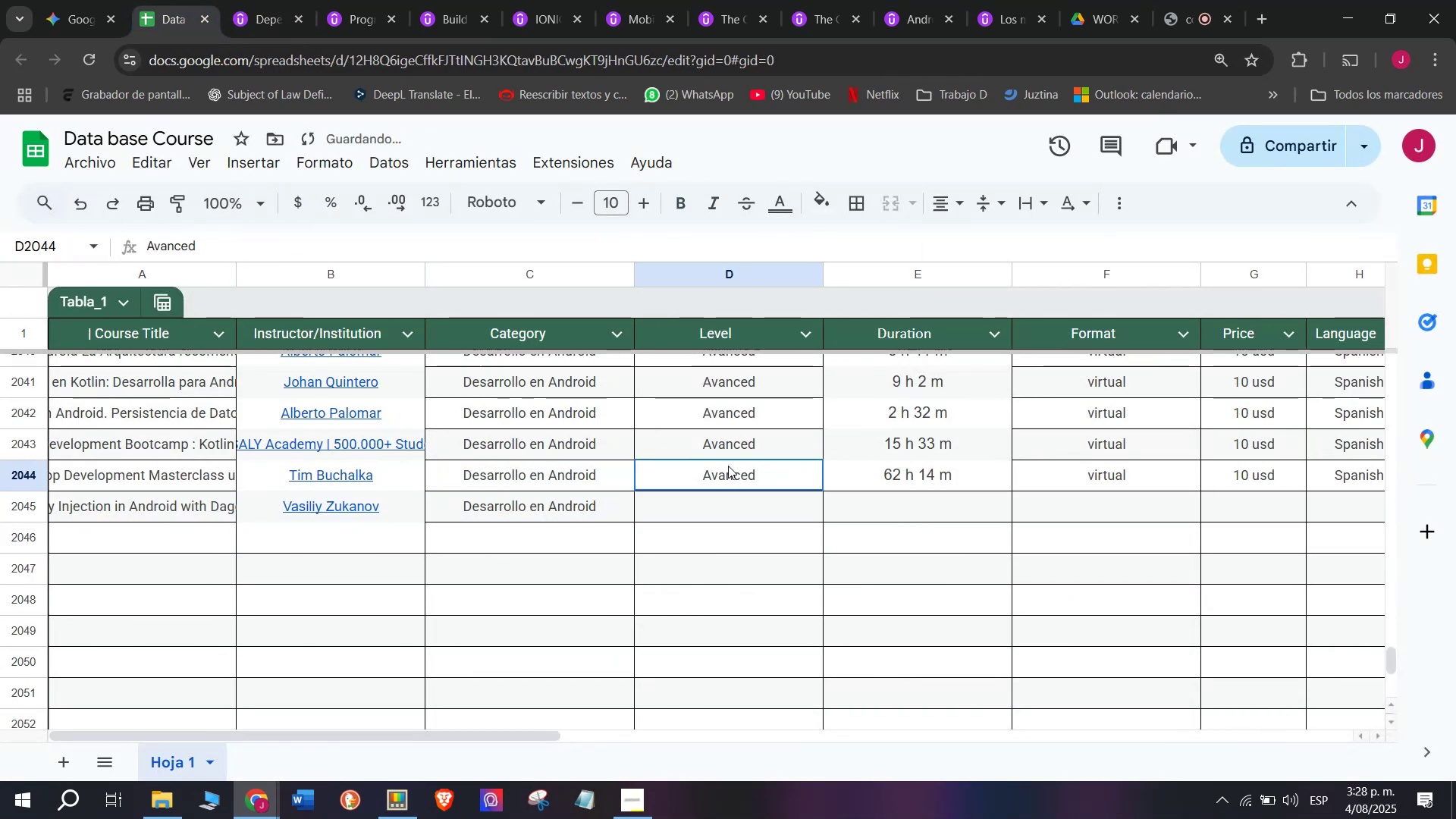 
key(Control+C)
 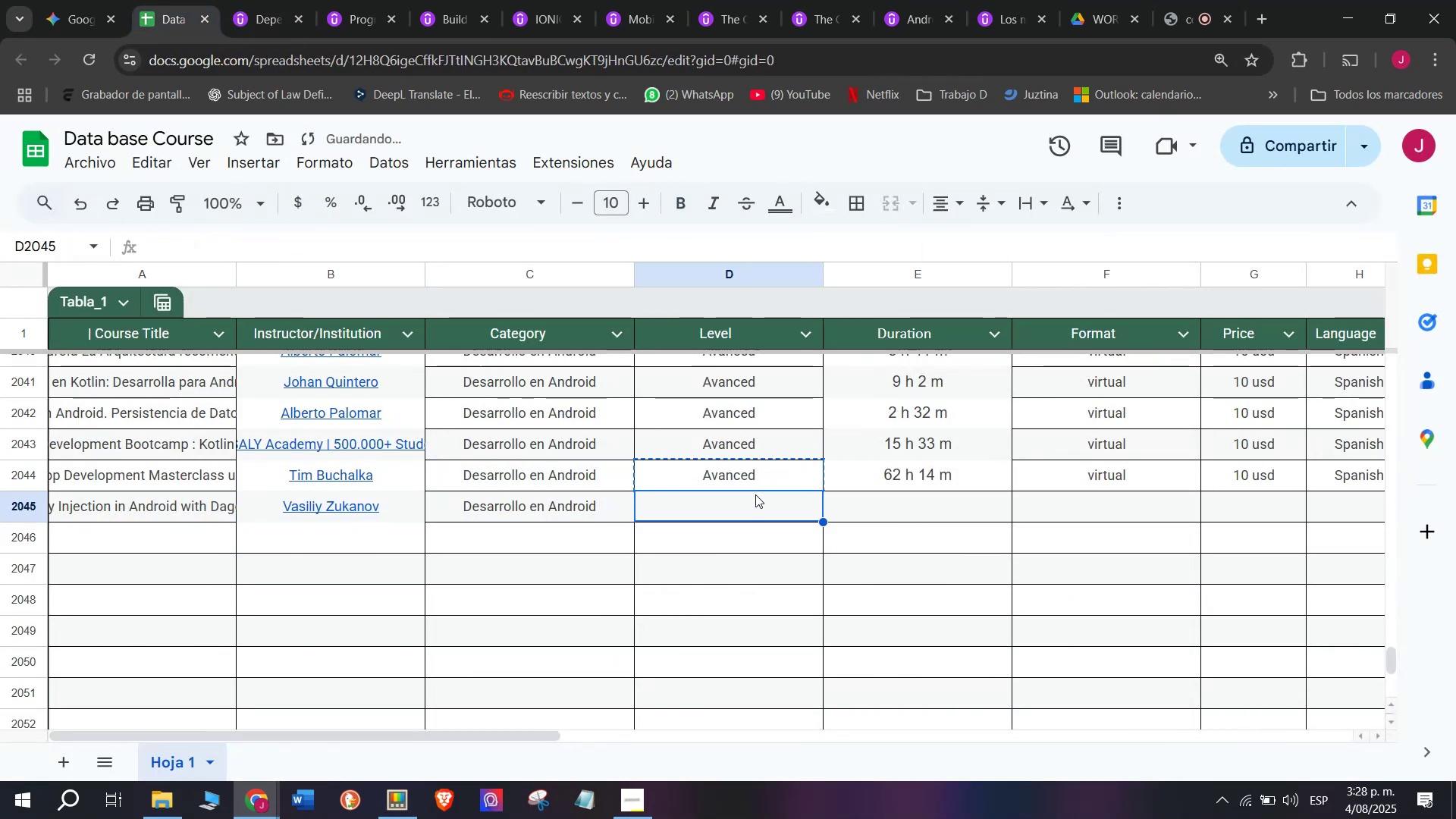 
key(Control+ControlLeft)
 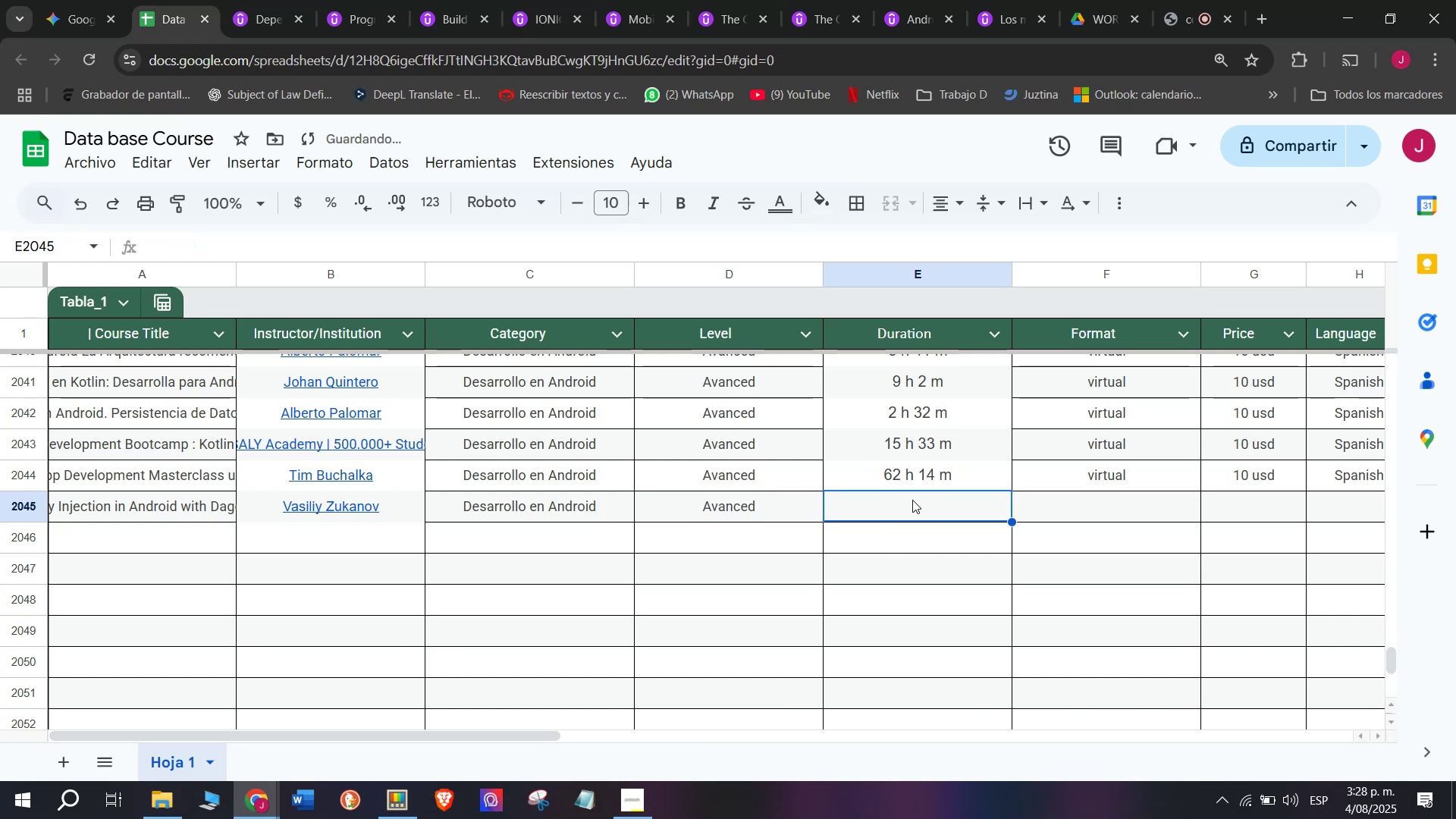 
key(Z)
 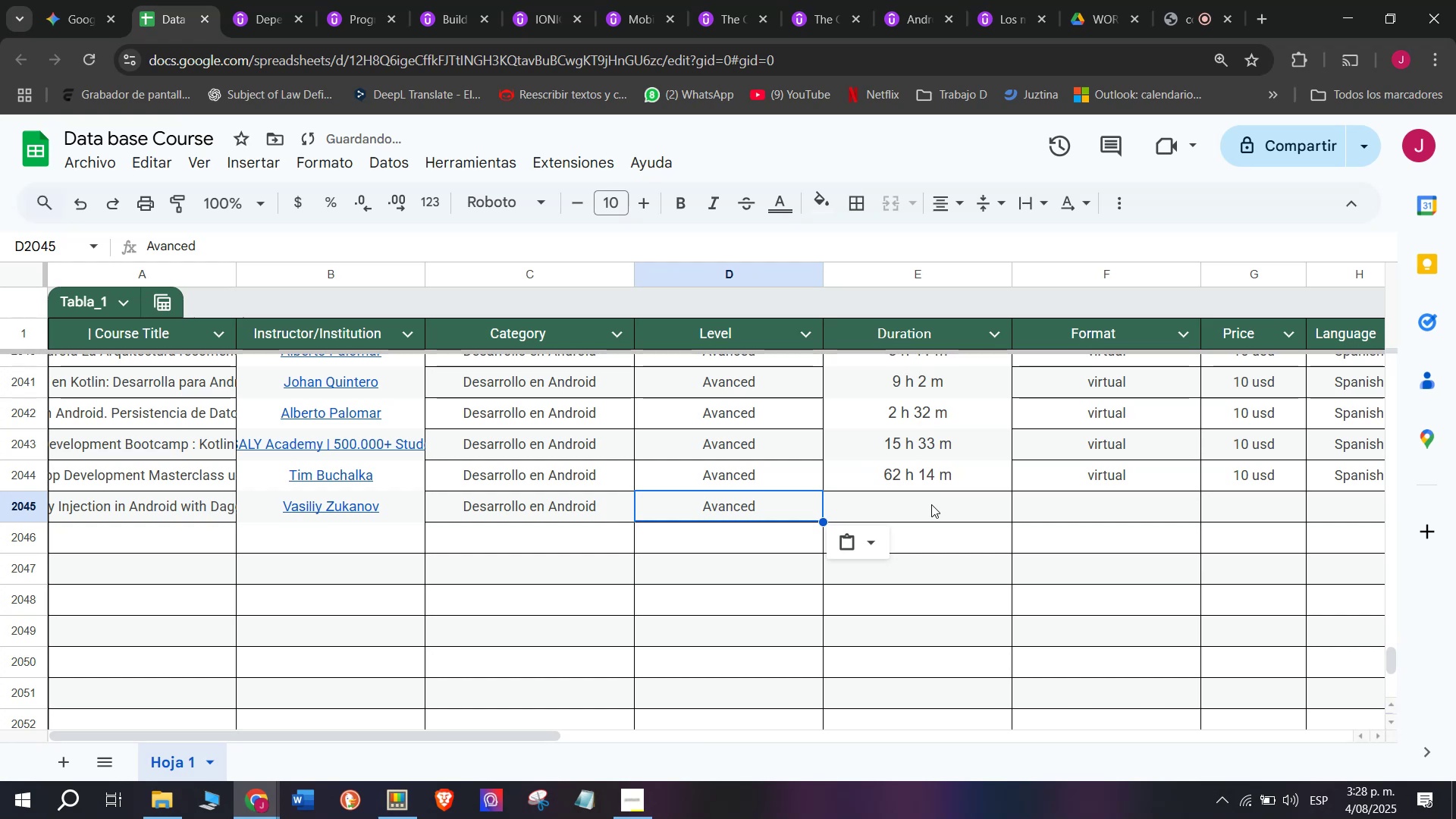 
key(Control+V)
 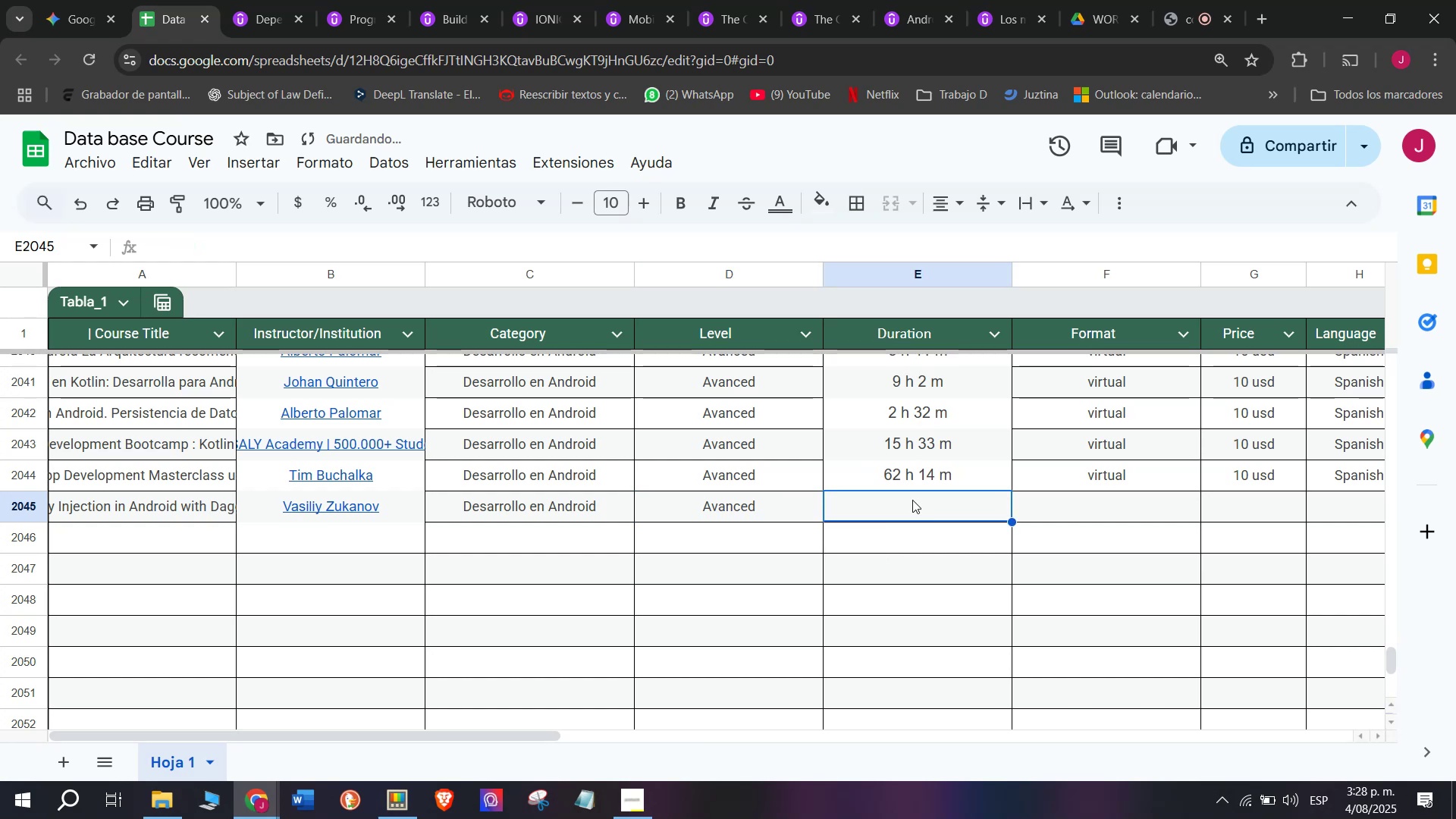 
left_click([931, 504])
 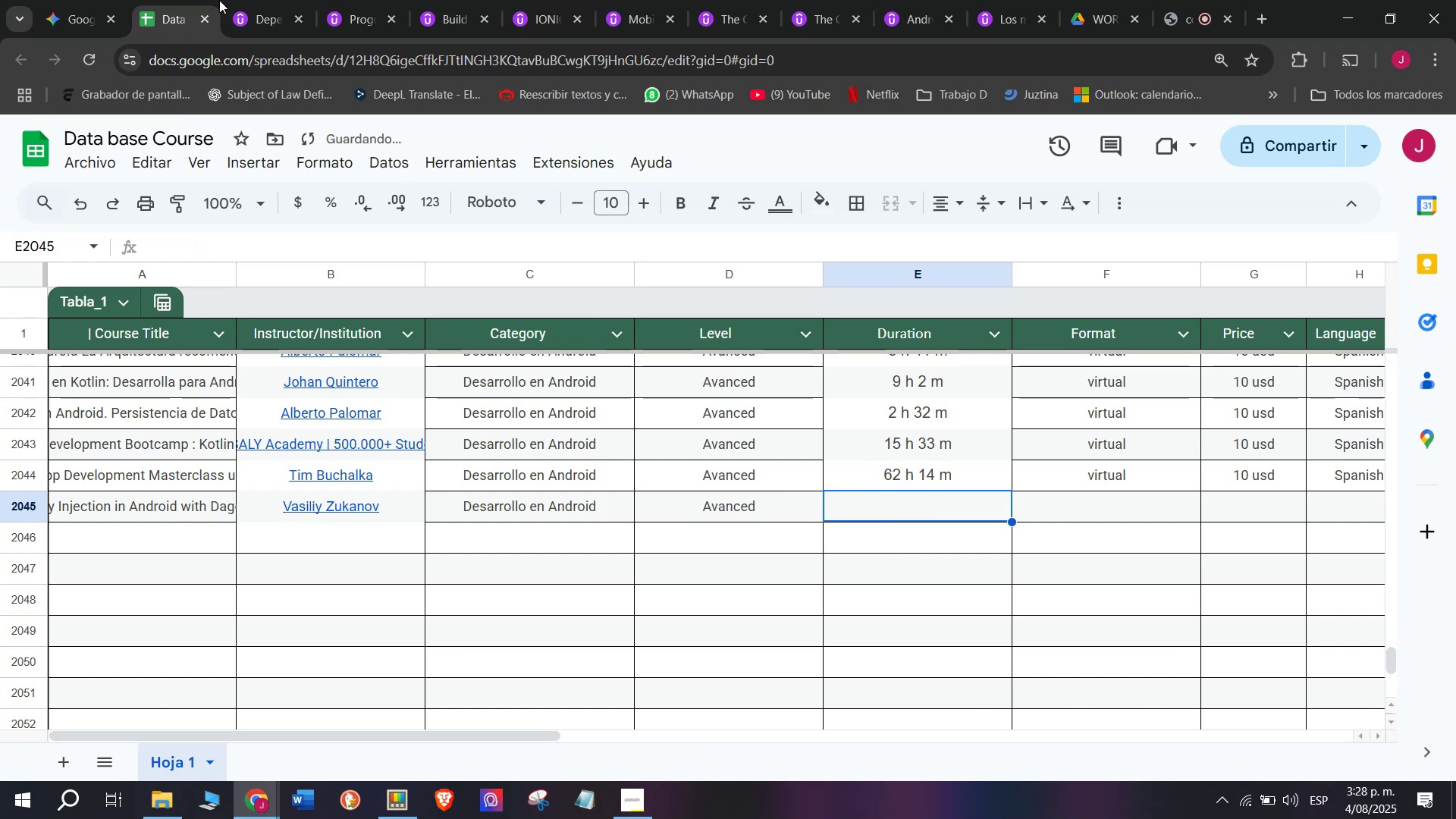 
left_click([259, 0])
 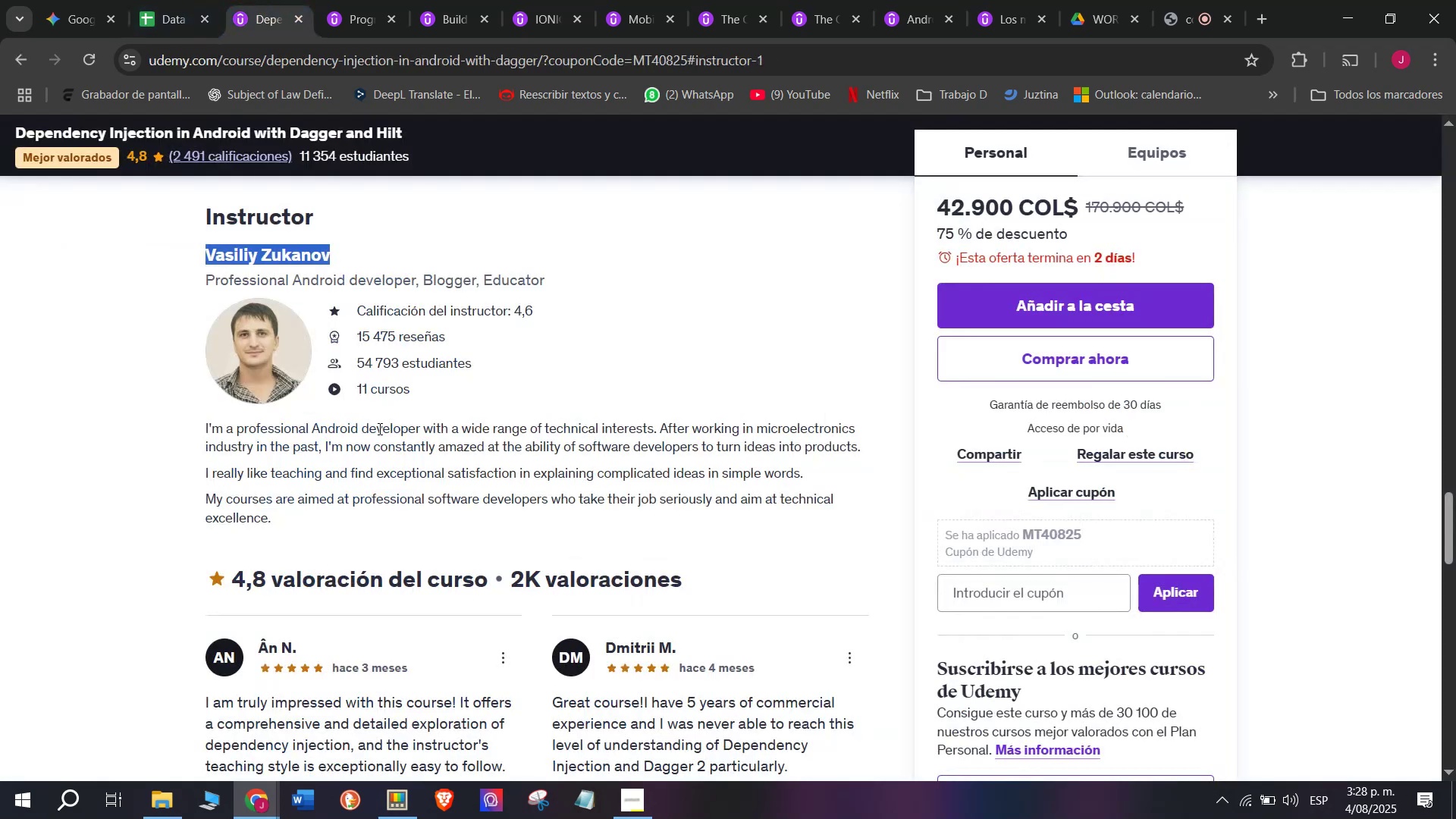 
scroll: coordinate [354, 554], scroll_direction: up, amount: 10.0
 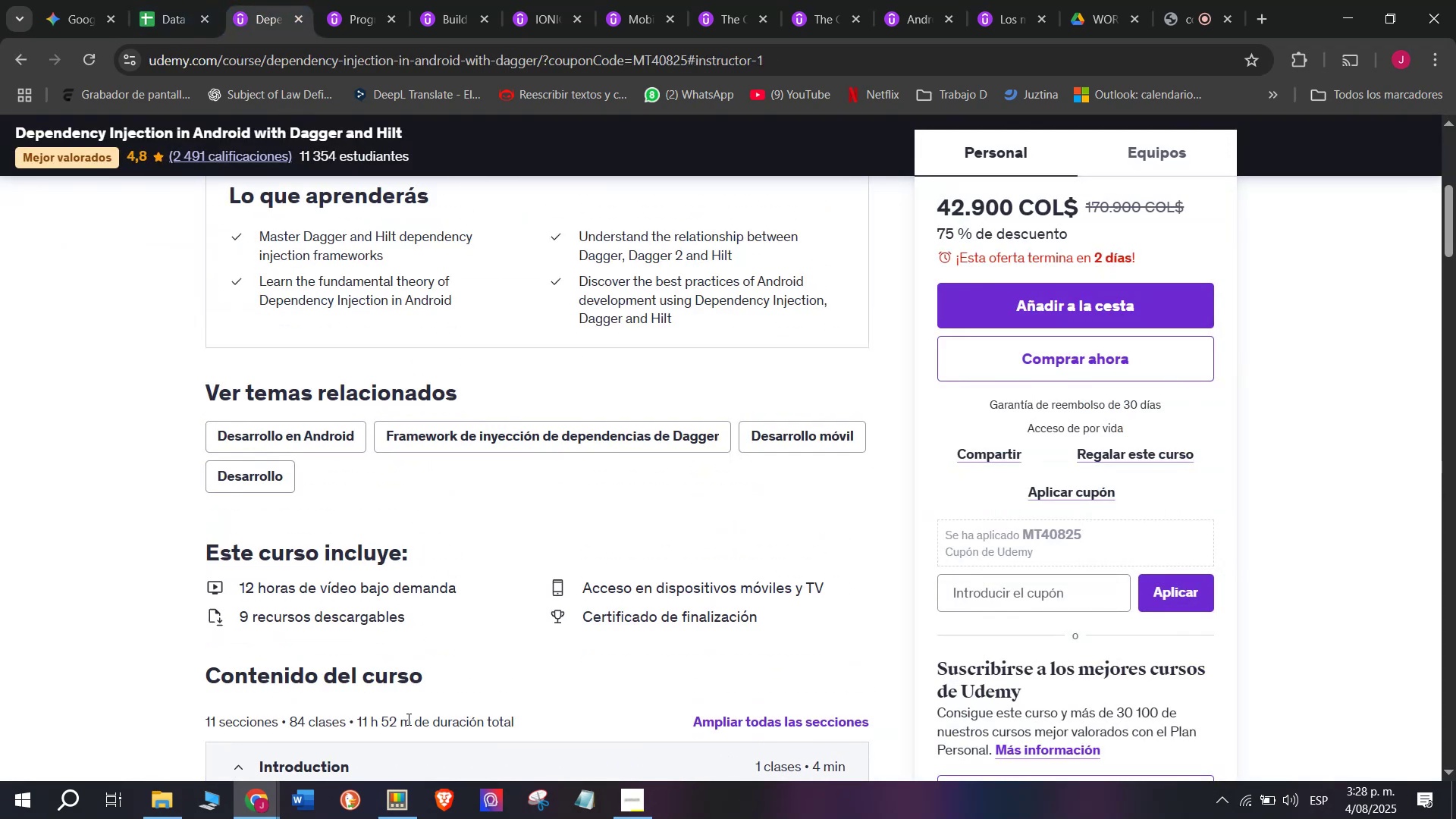 
left_click_drag(start_coordinate=[407, 719], to_coordinate=[355, 720])
 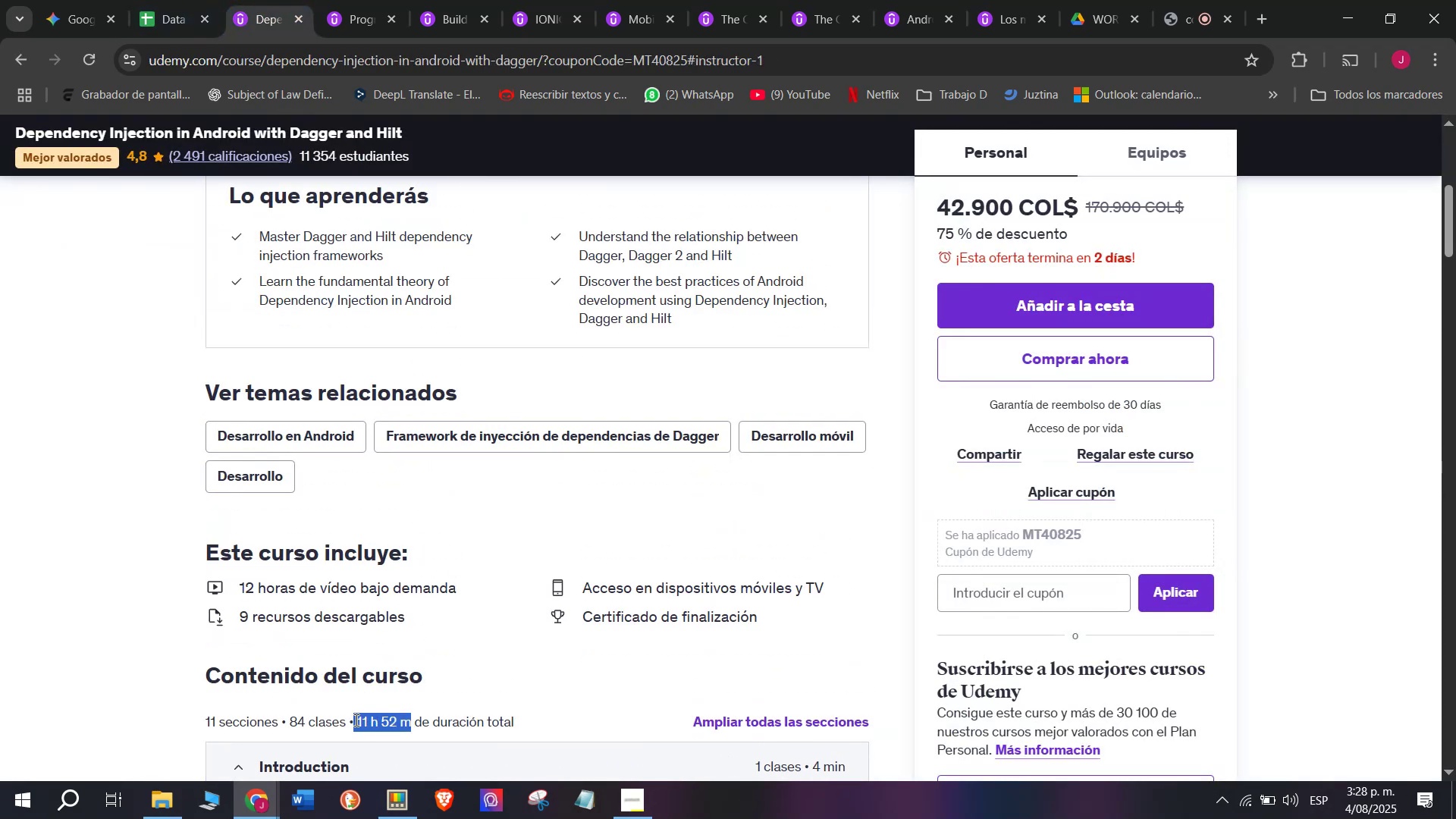 
key(Control+ControlLeft)
 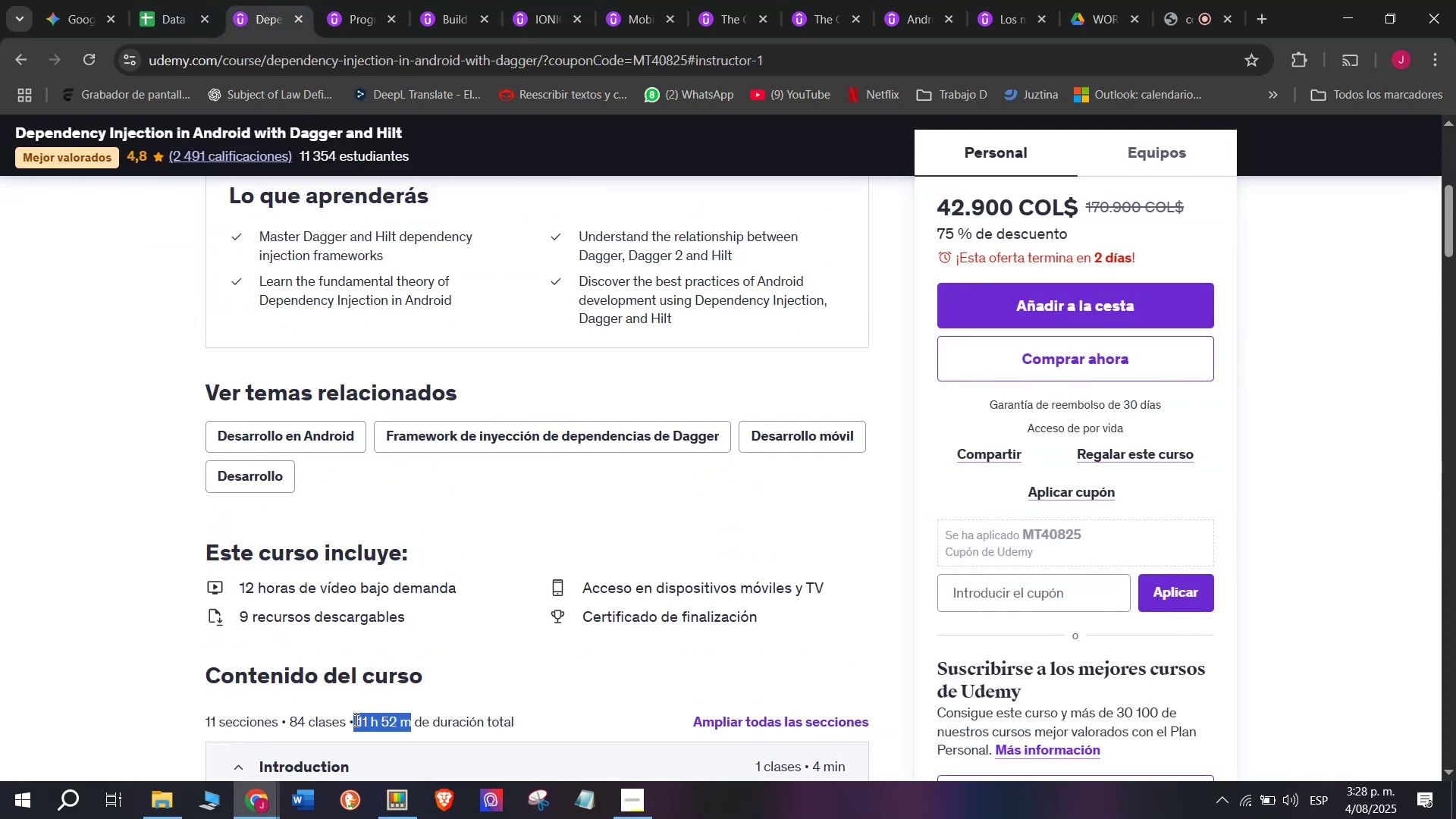 
key(Break)
 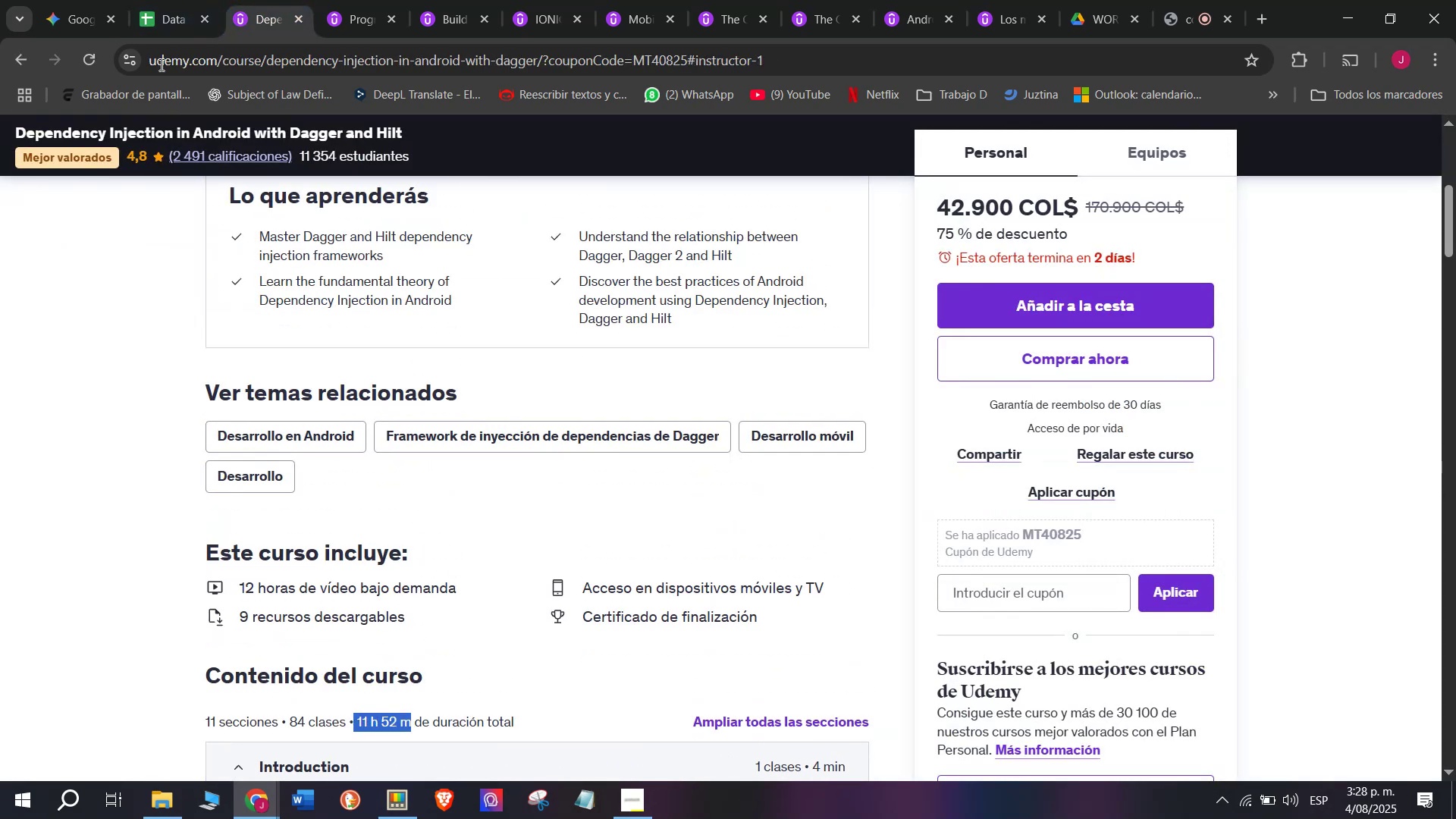 
key(Control+C)
 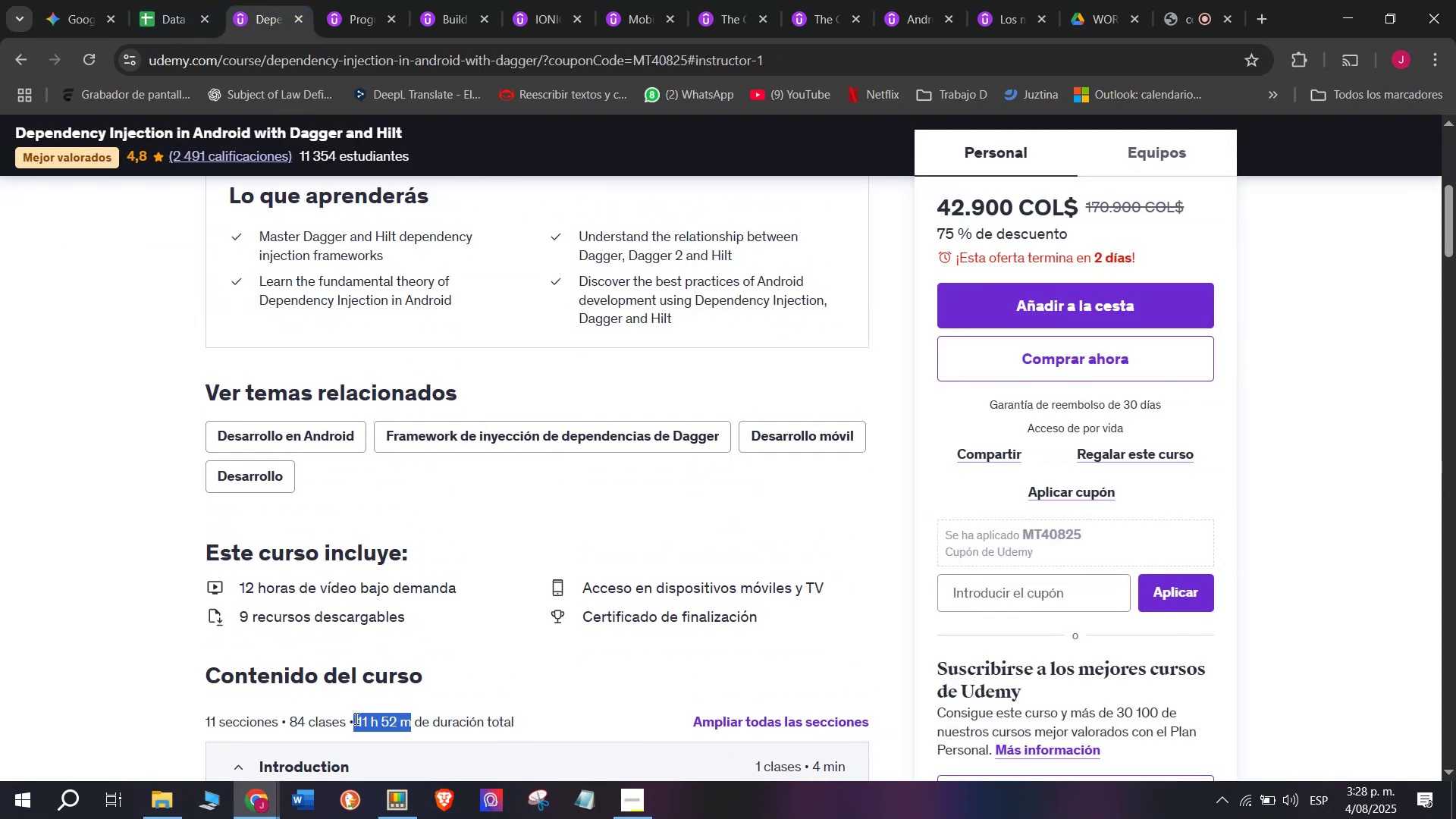 
key(Break)
 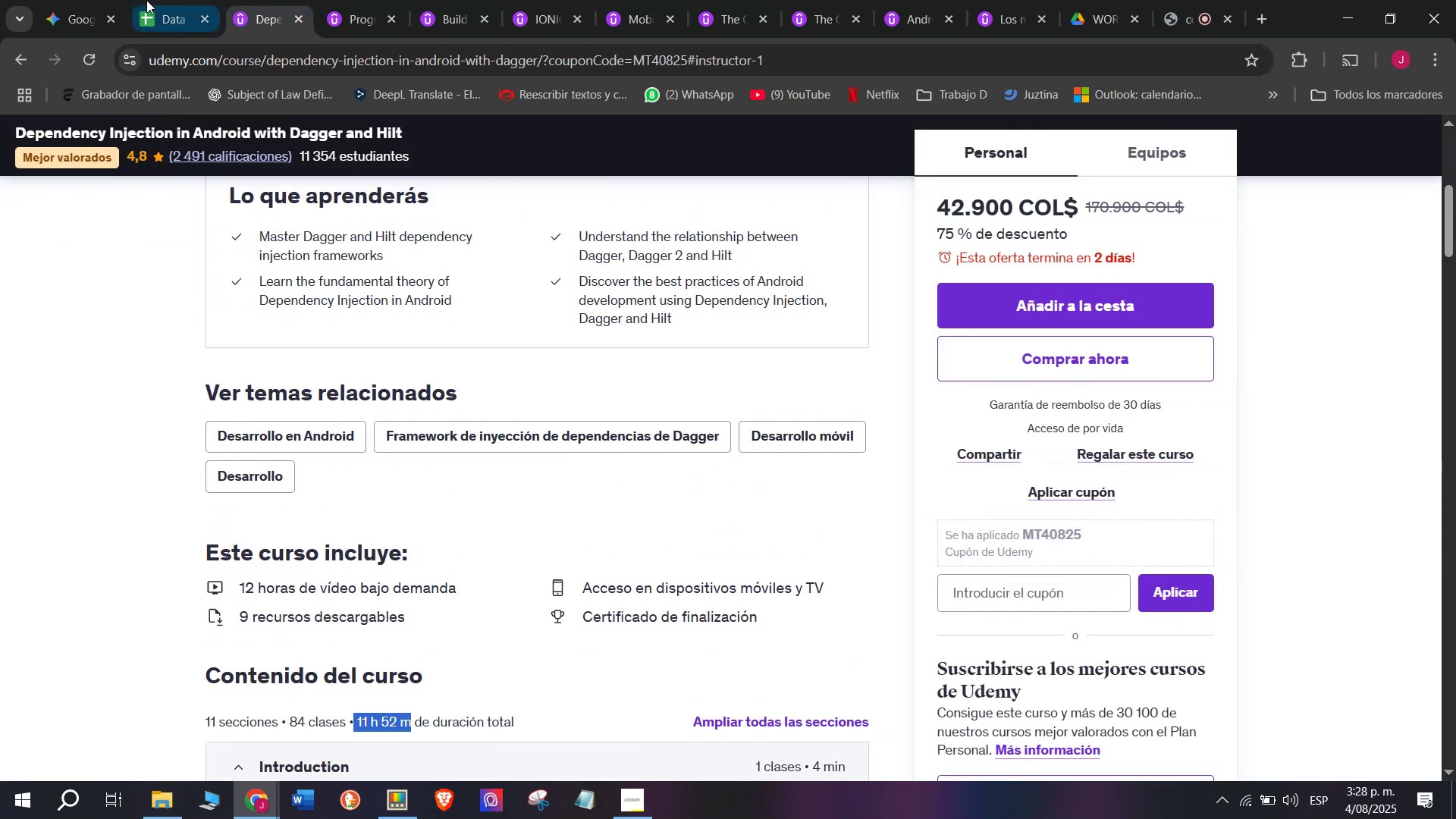 
key(Control+ControlLeft)
 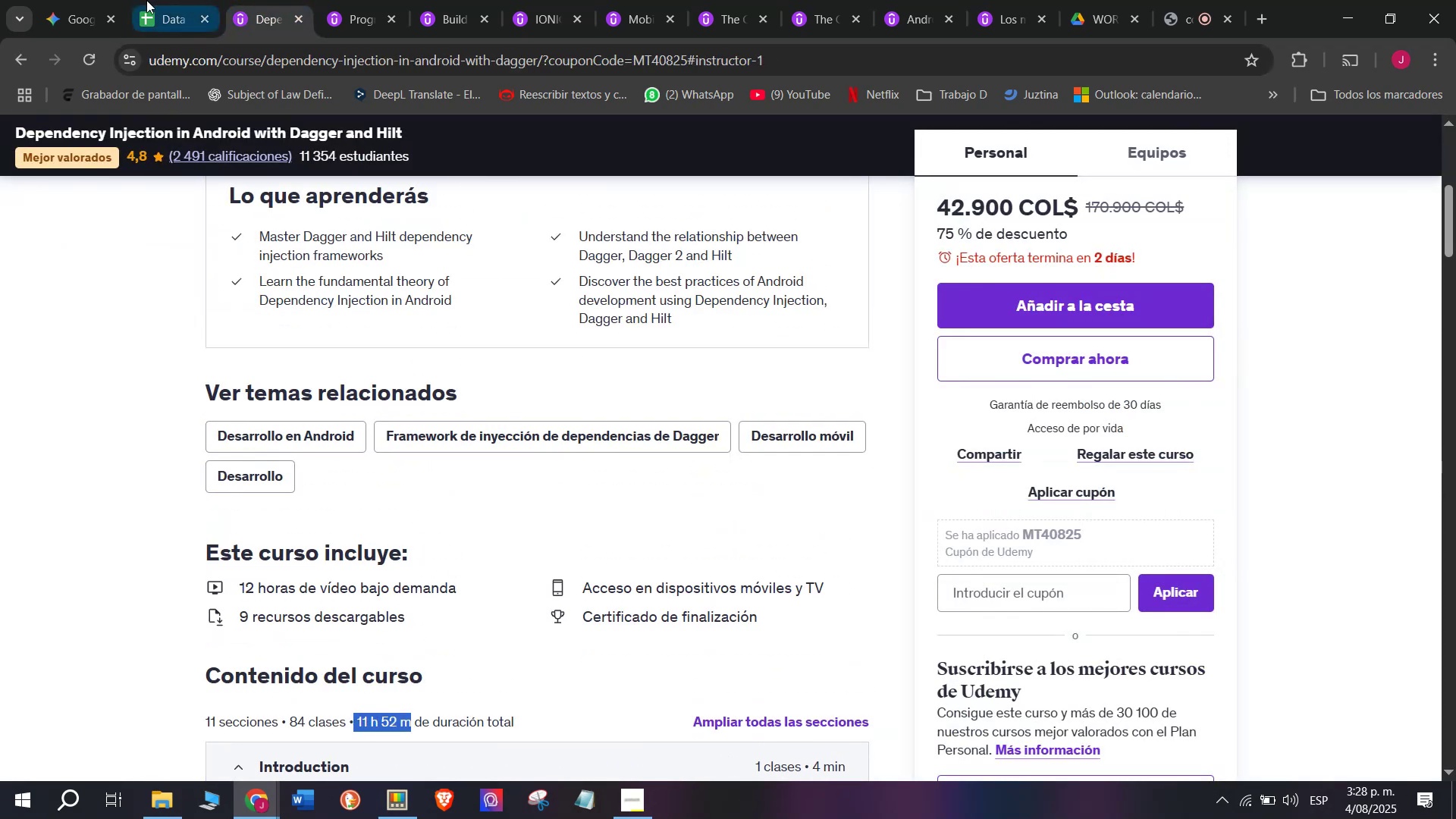 
key(Control+C)
 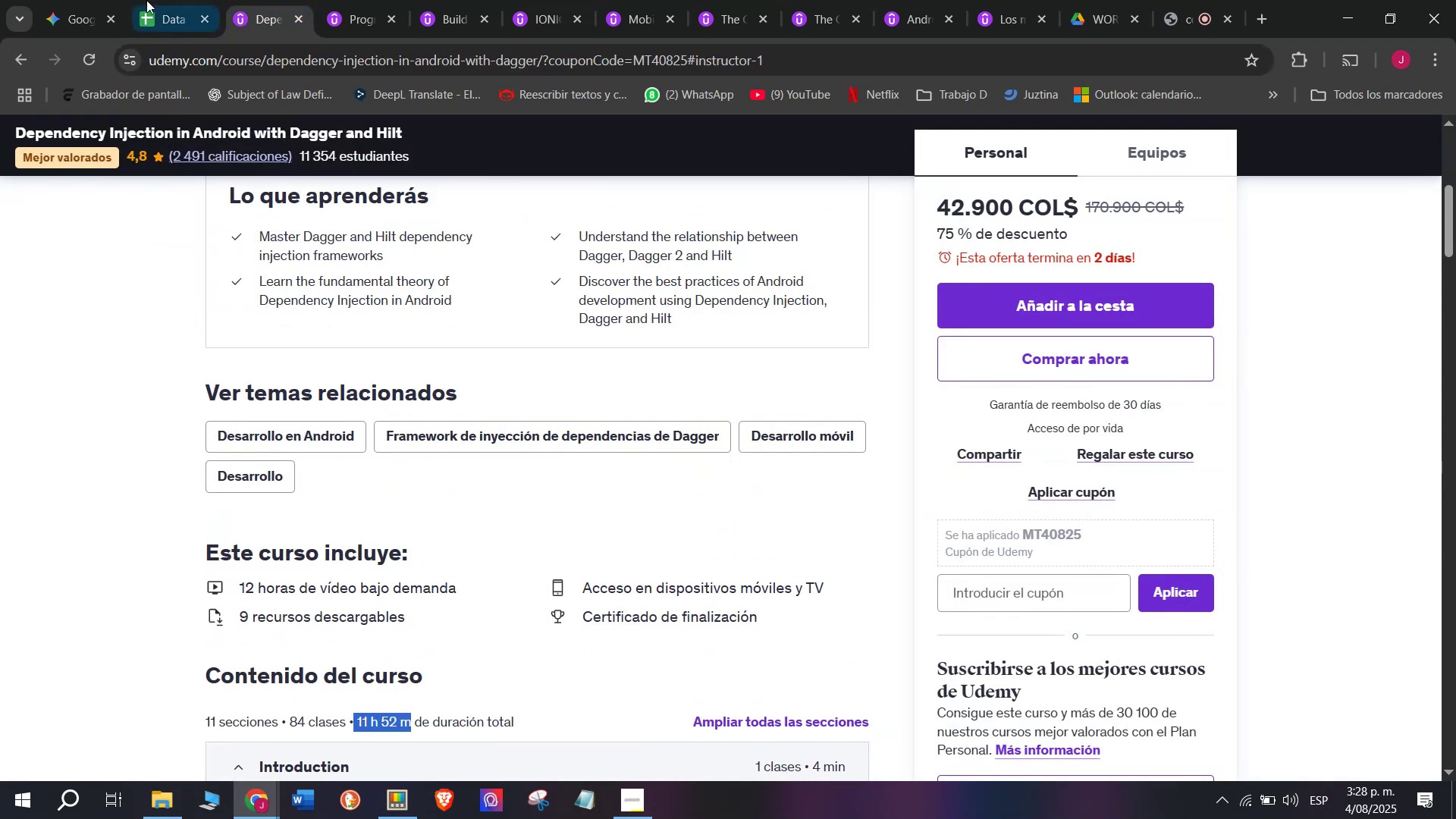 
left_click([146, 0])
 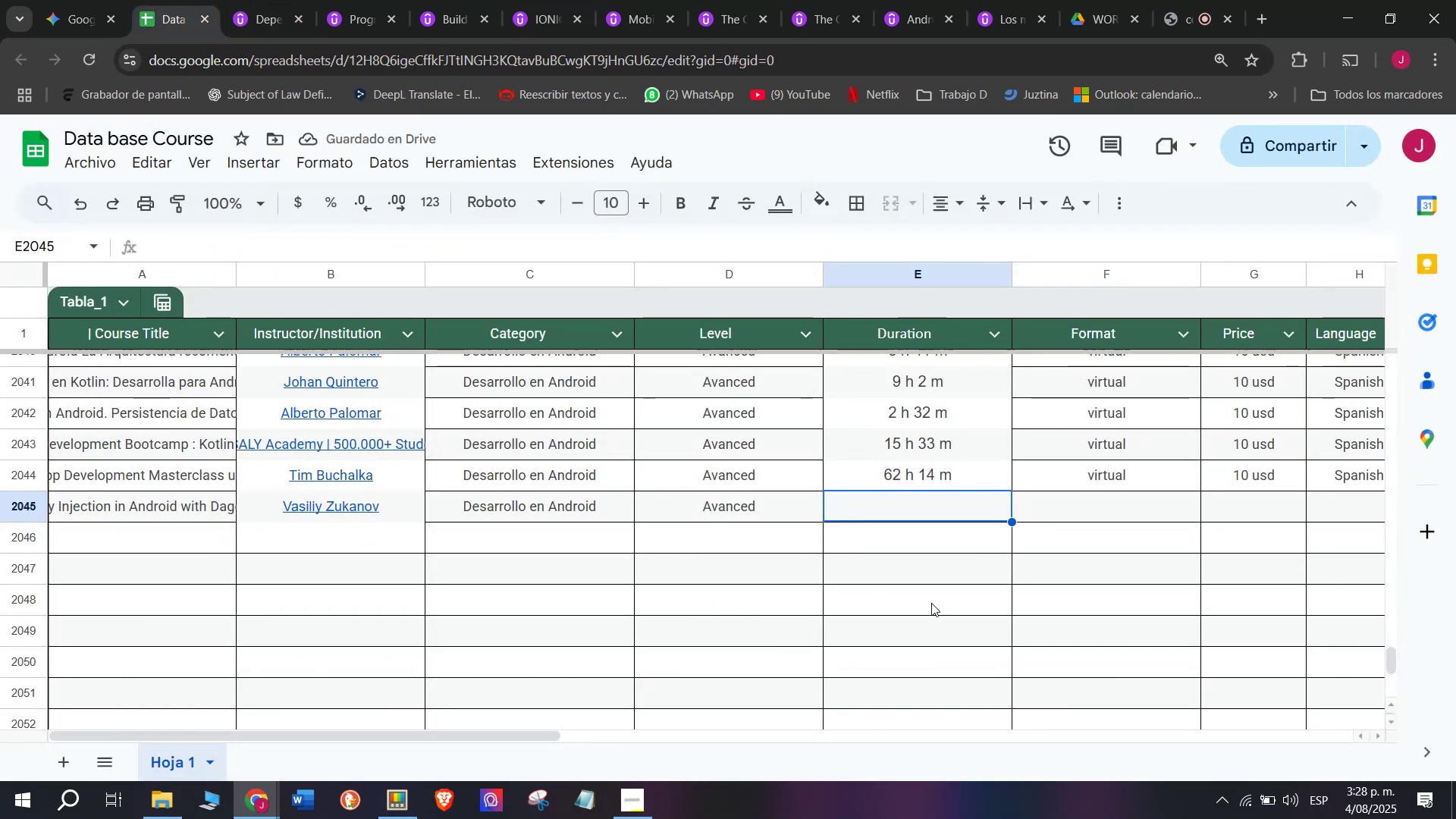 
key(Z)
 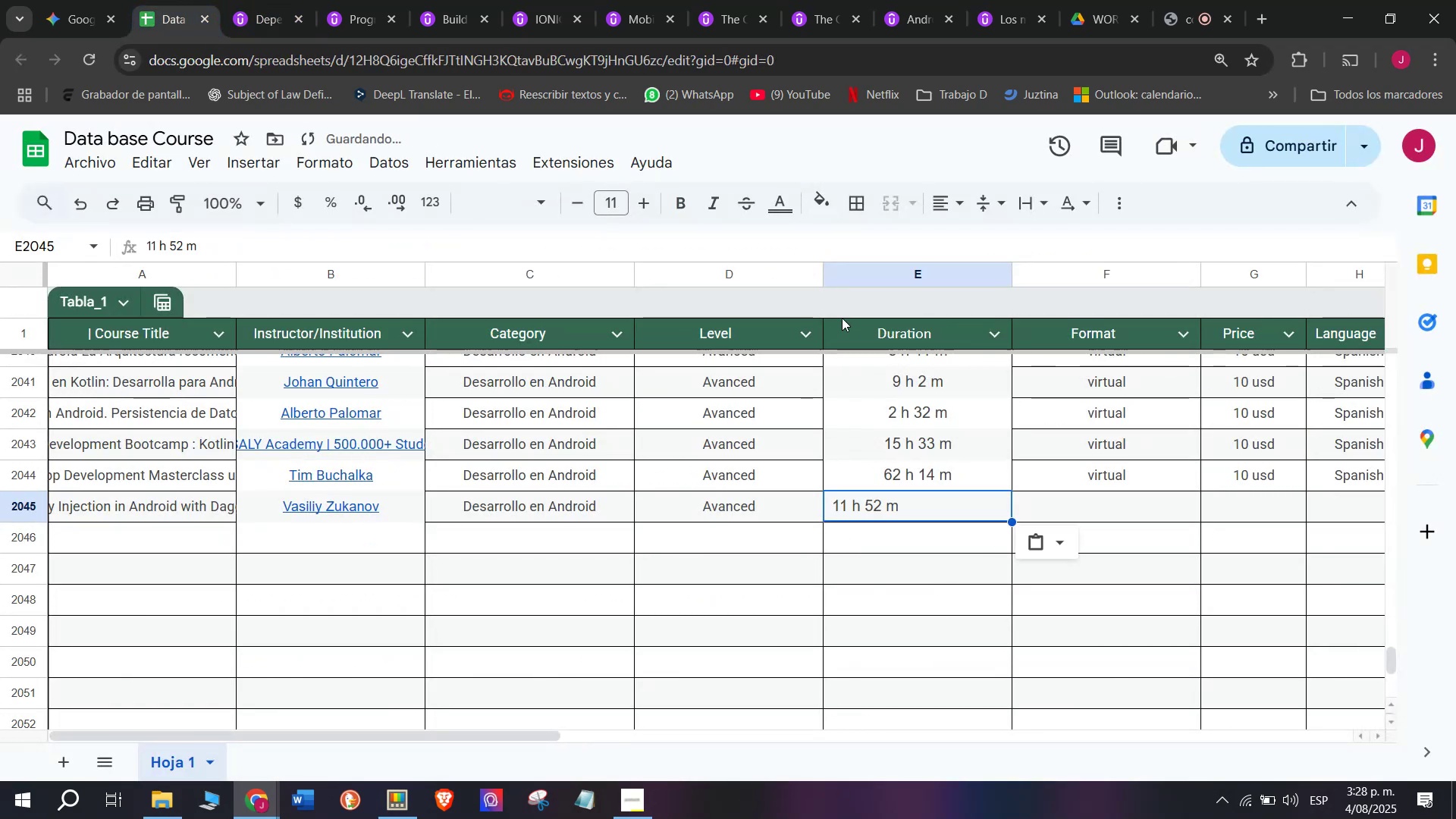 
key(Control+ControlLeft)
 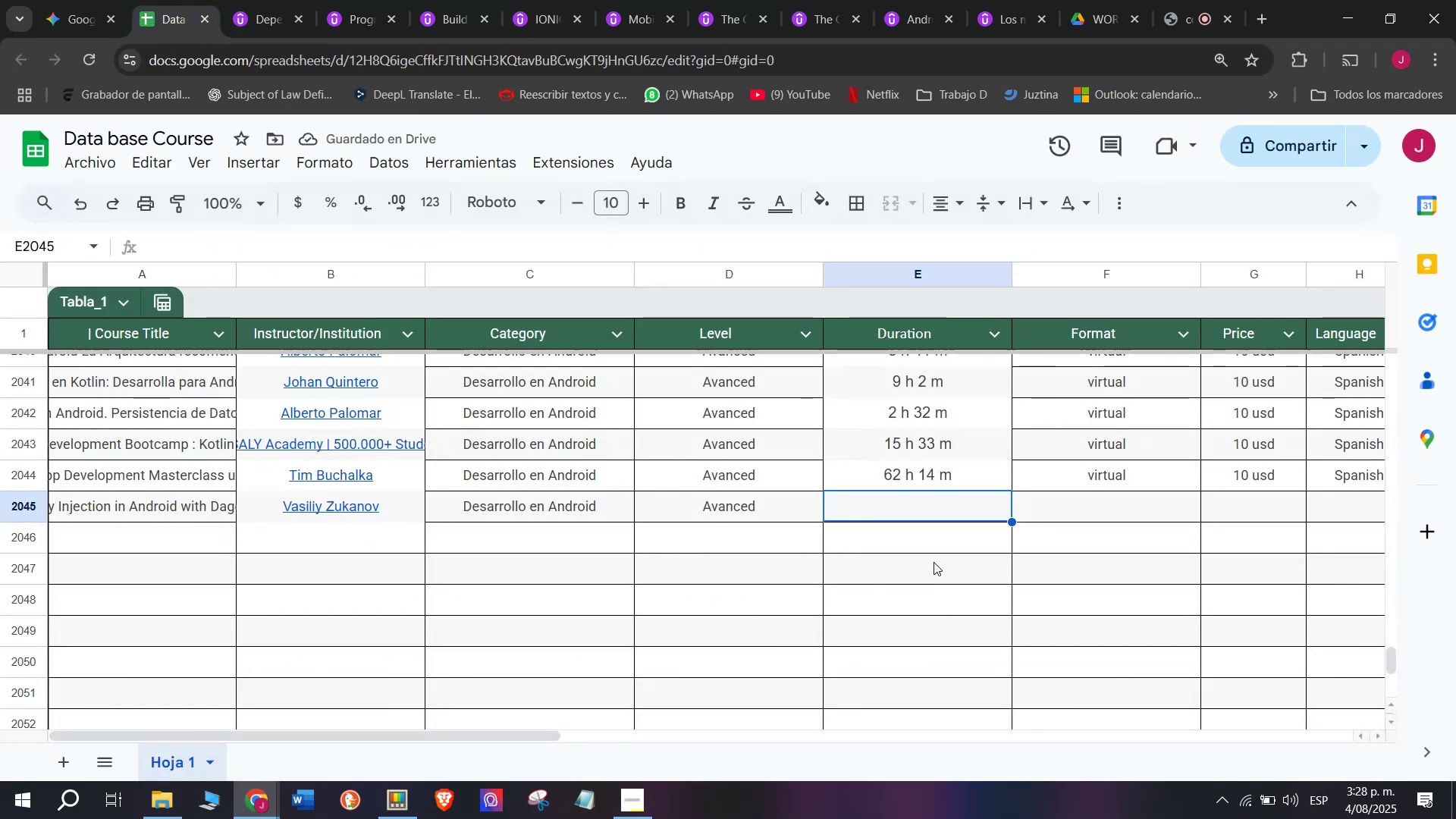 
key(Control+V)
 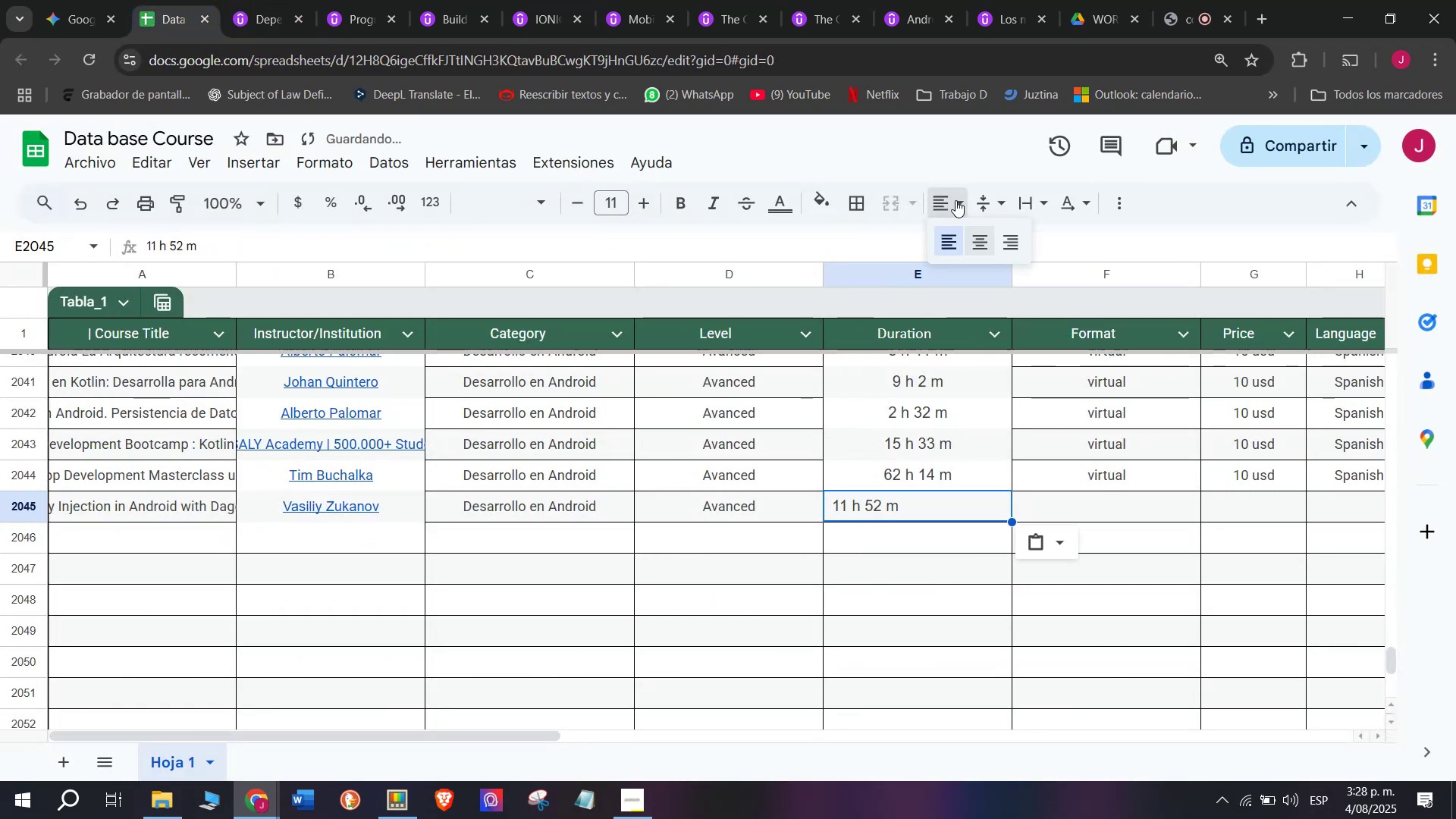 
double_click([983, 234])
 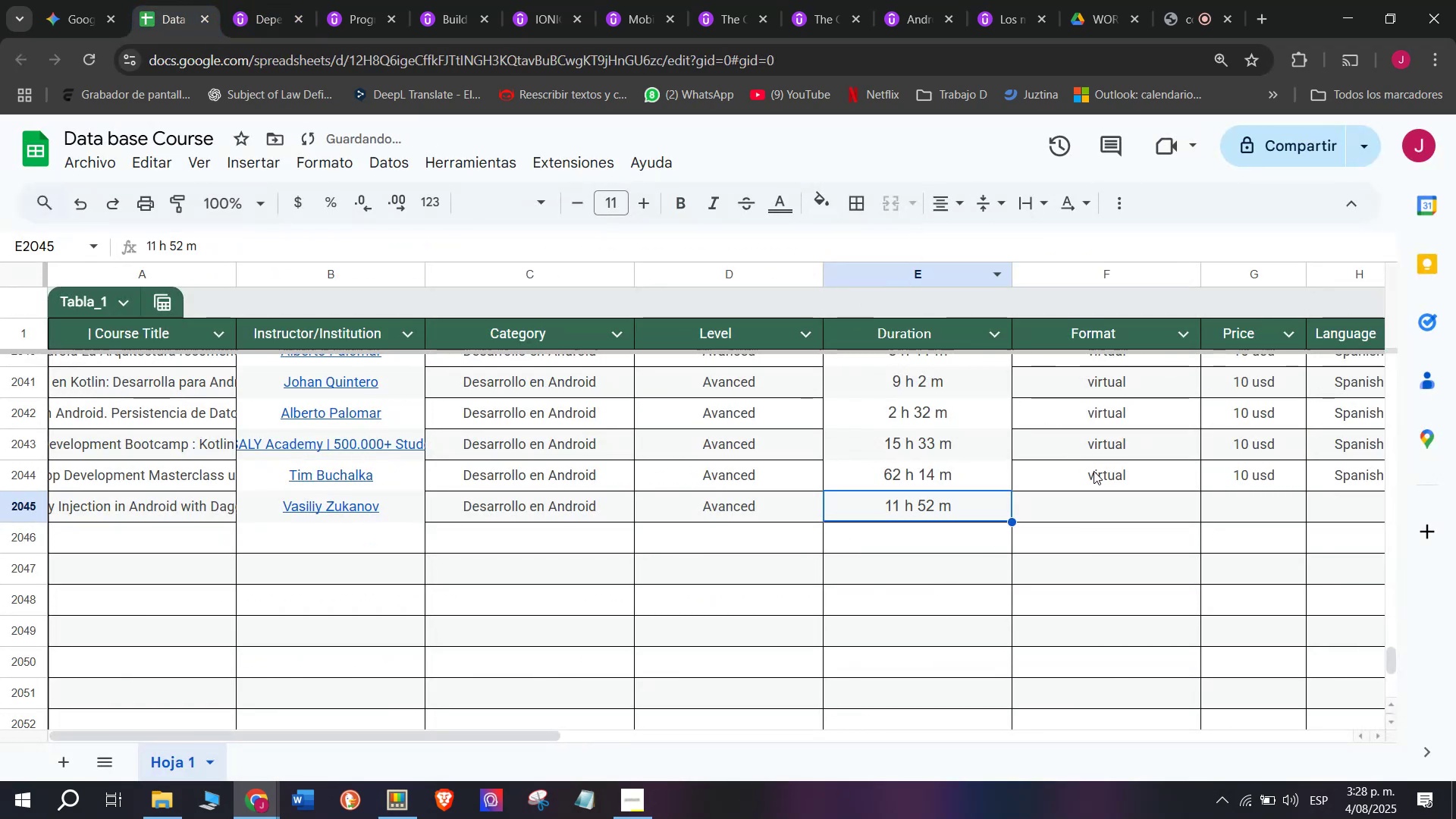 
key(Control+ControlLeft)
 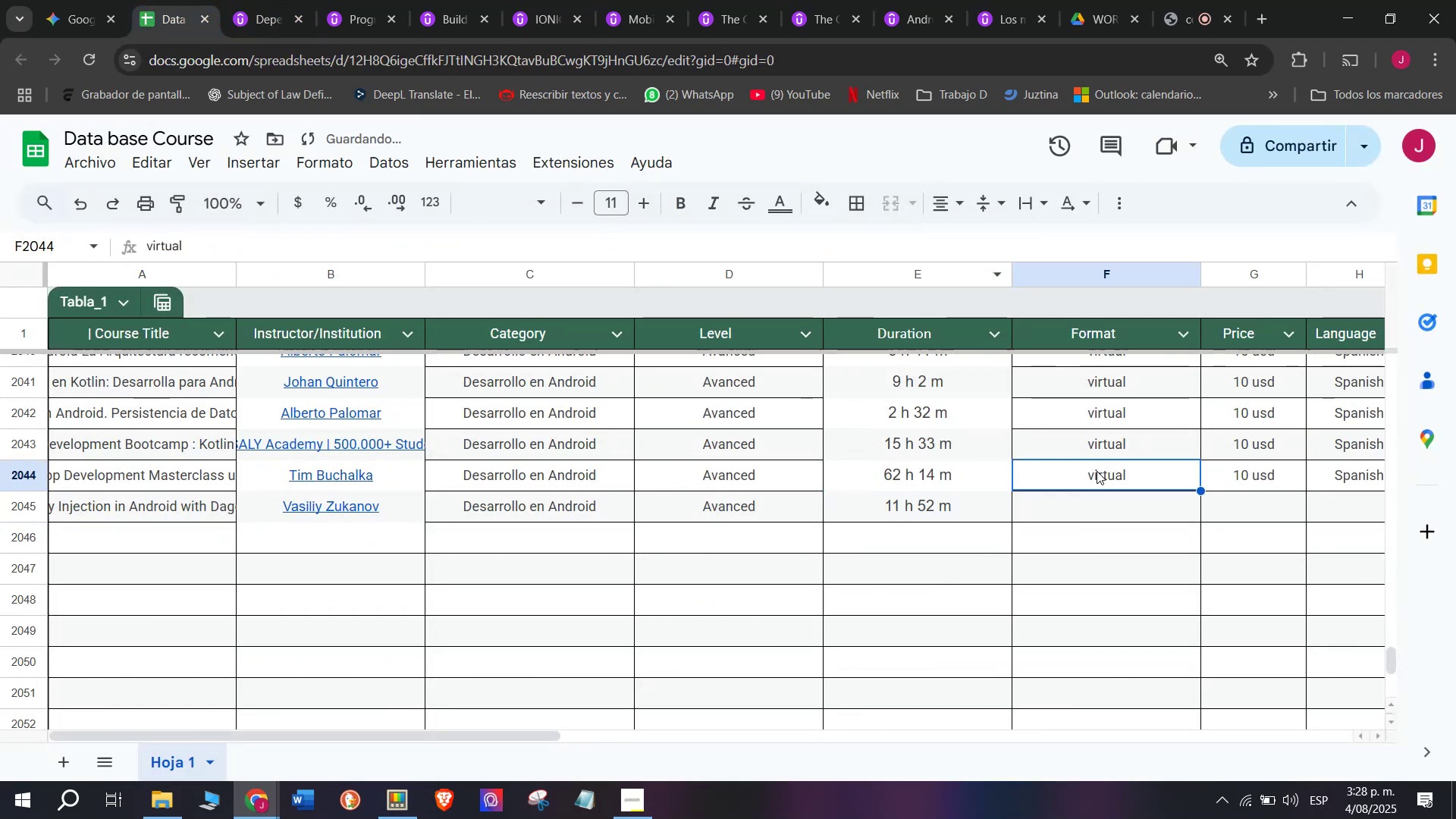 
key(Break)
 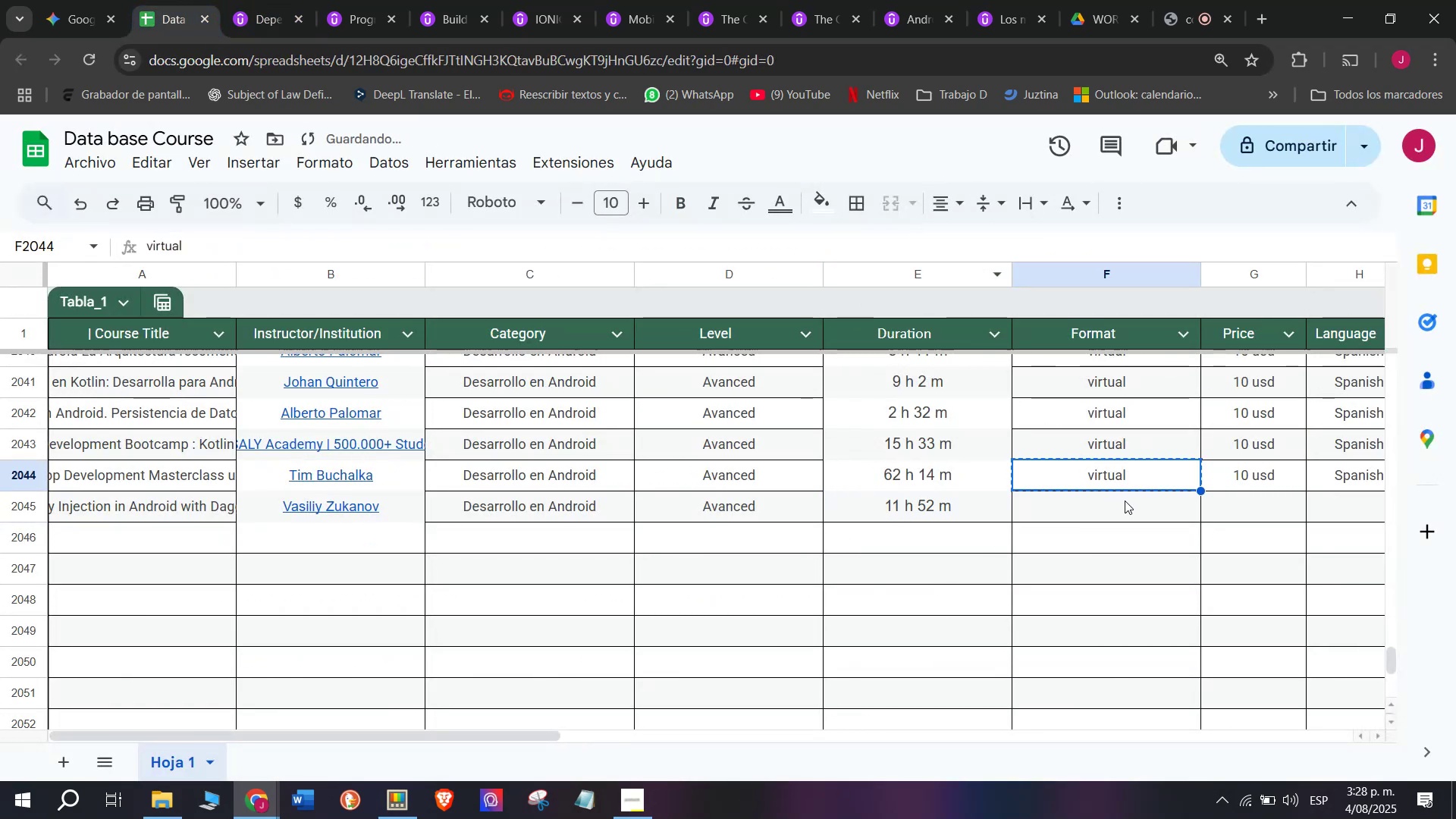 
key(Control+C)
 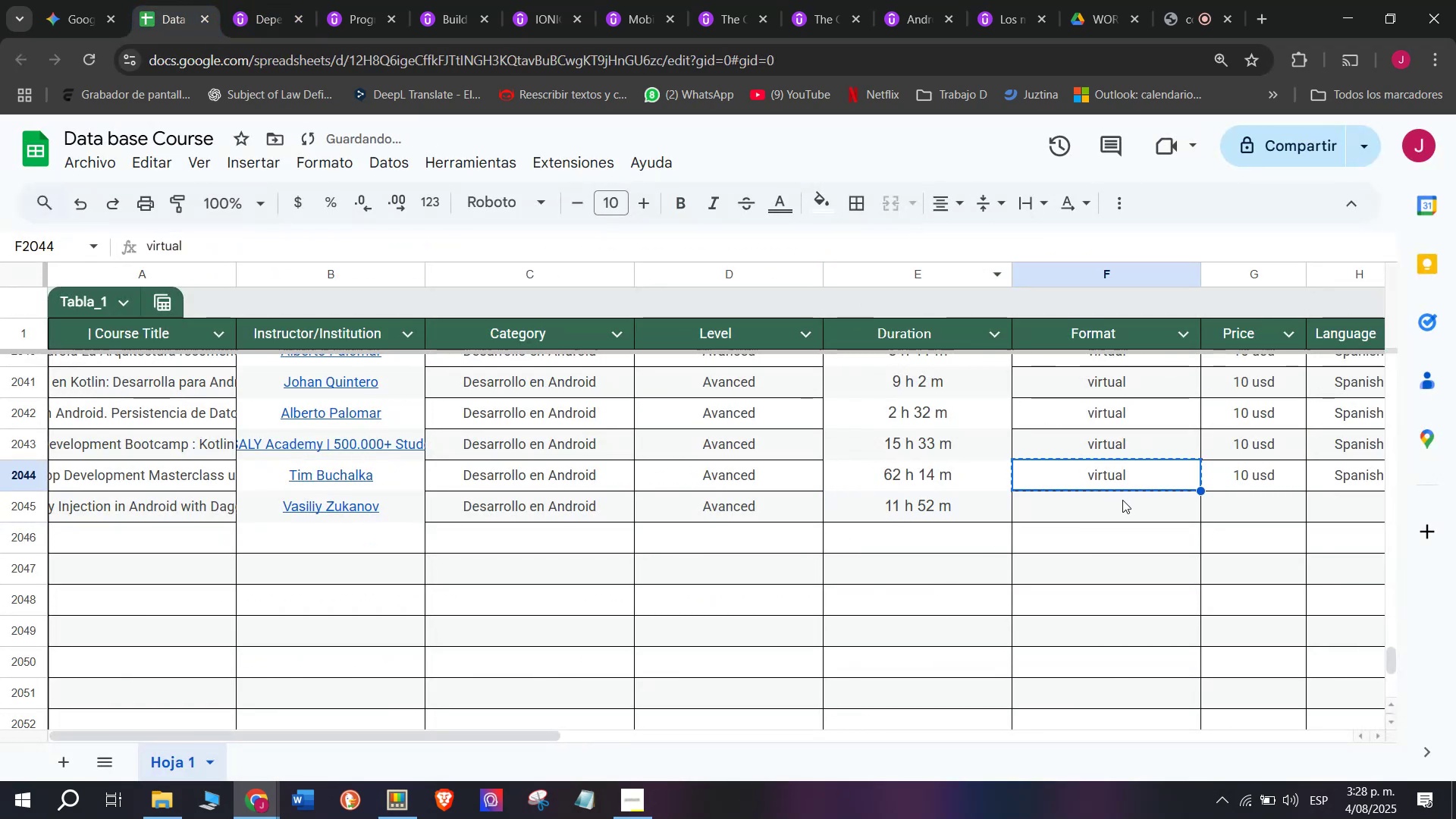 
left_click([1125, 500])
 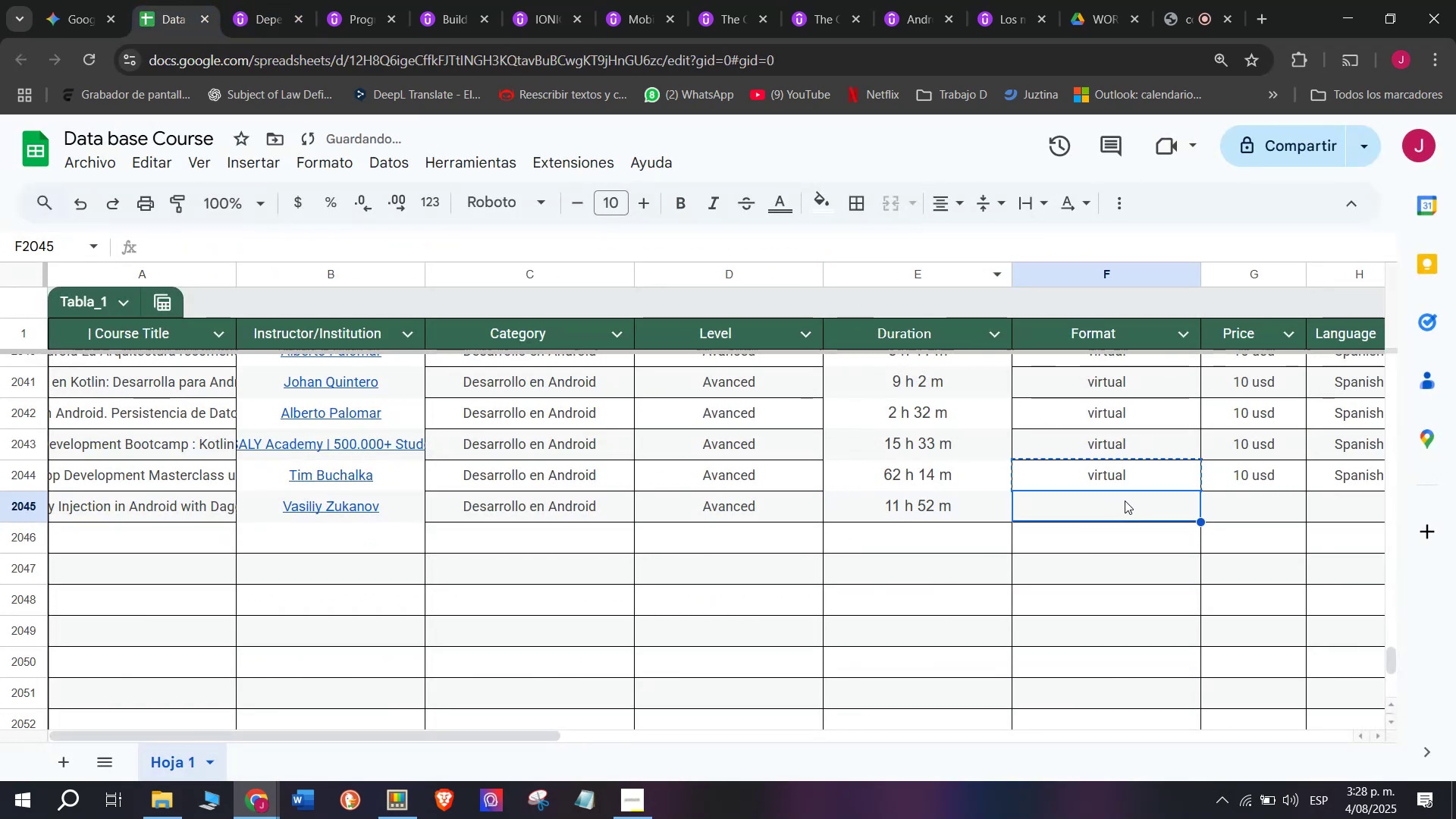 
key(Control+ControlLeft)
 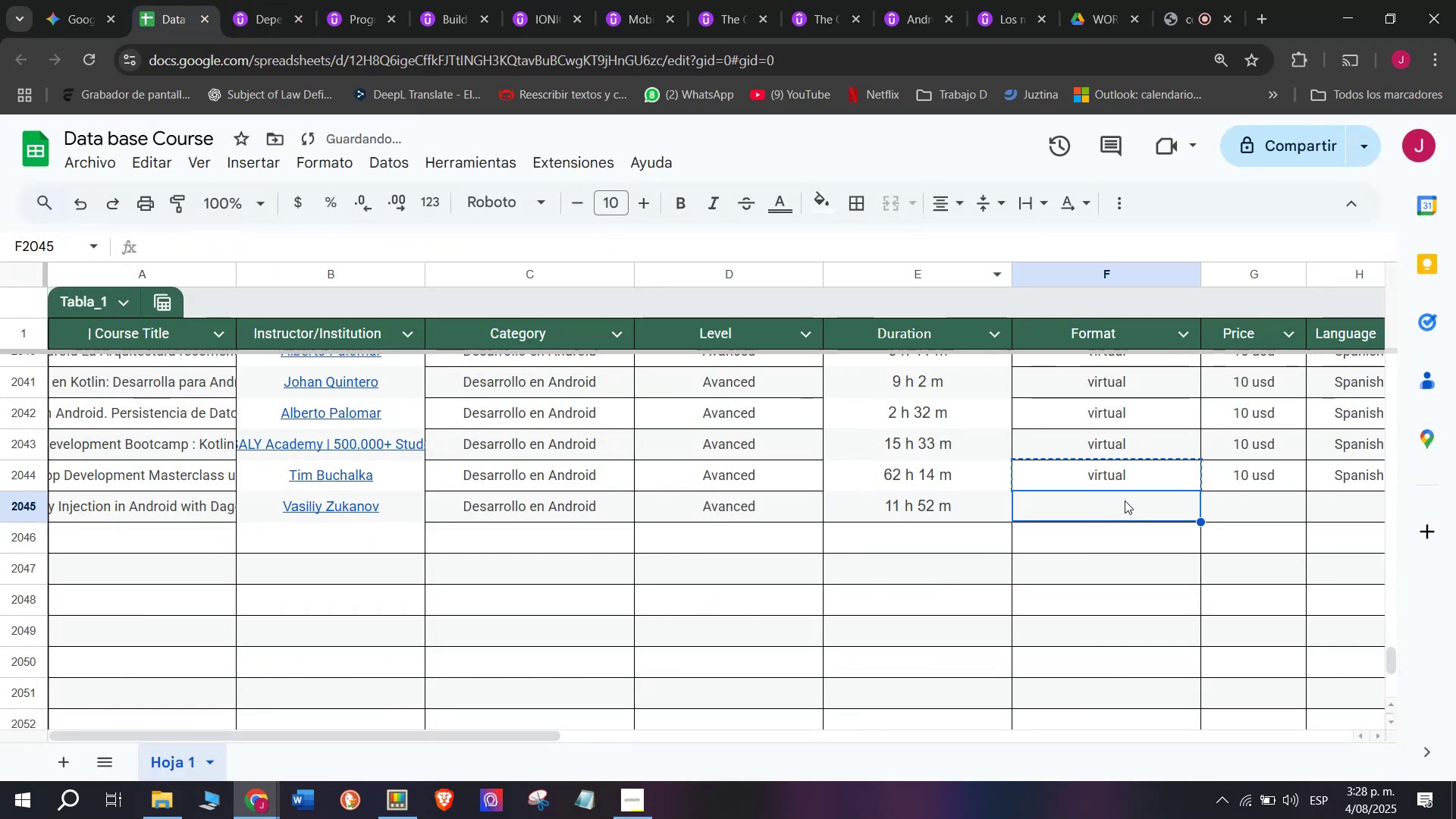 
key(Z)
 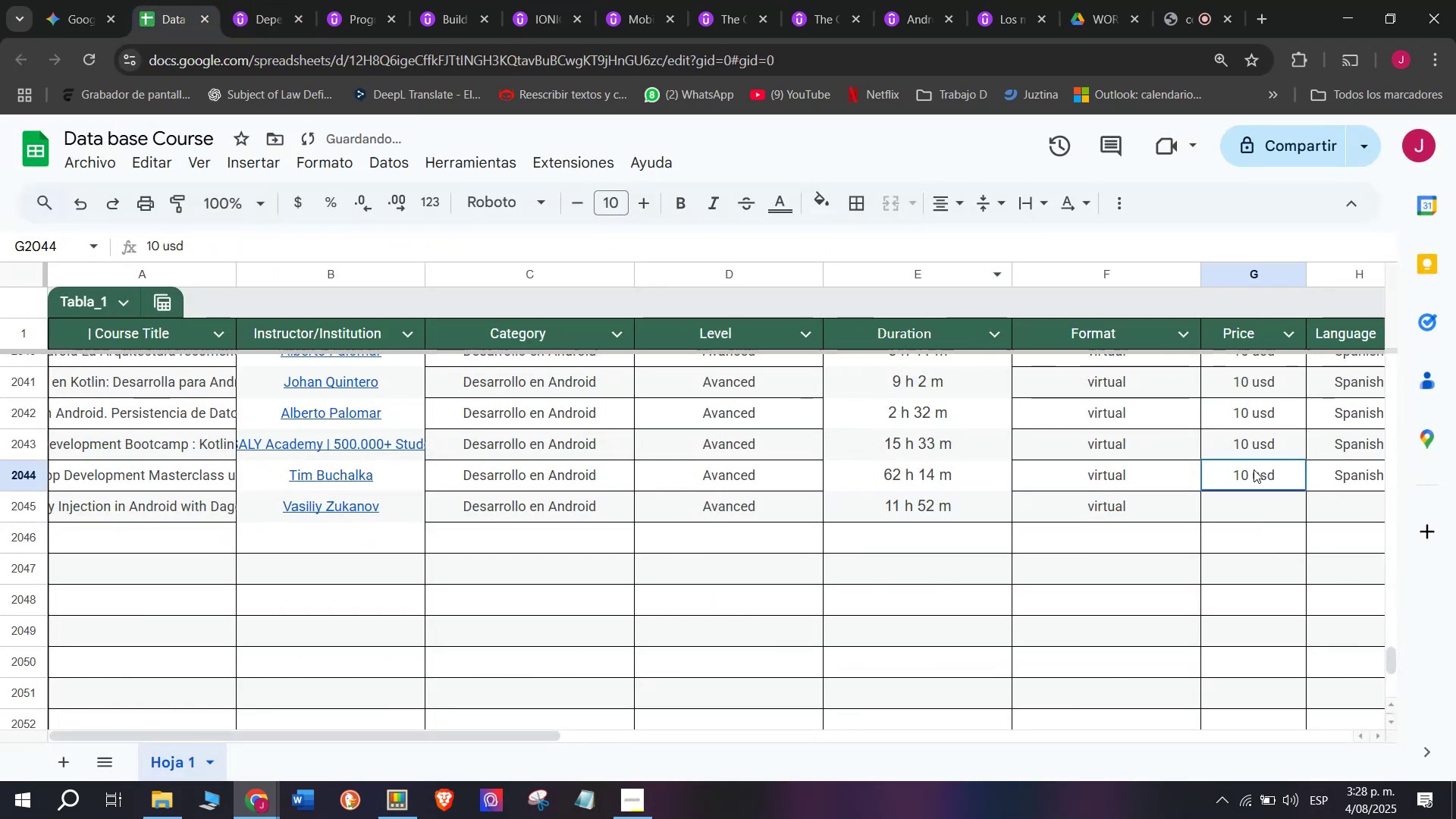 
key(Control+V)
 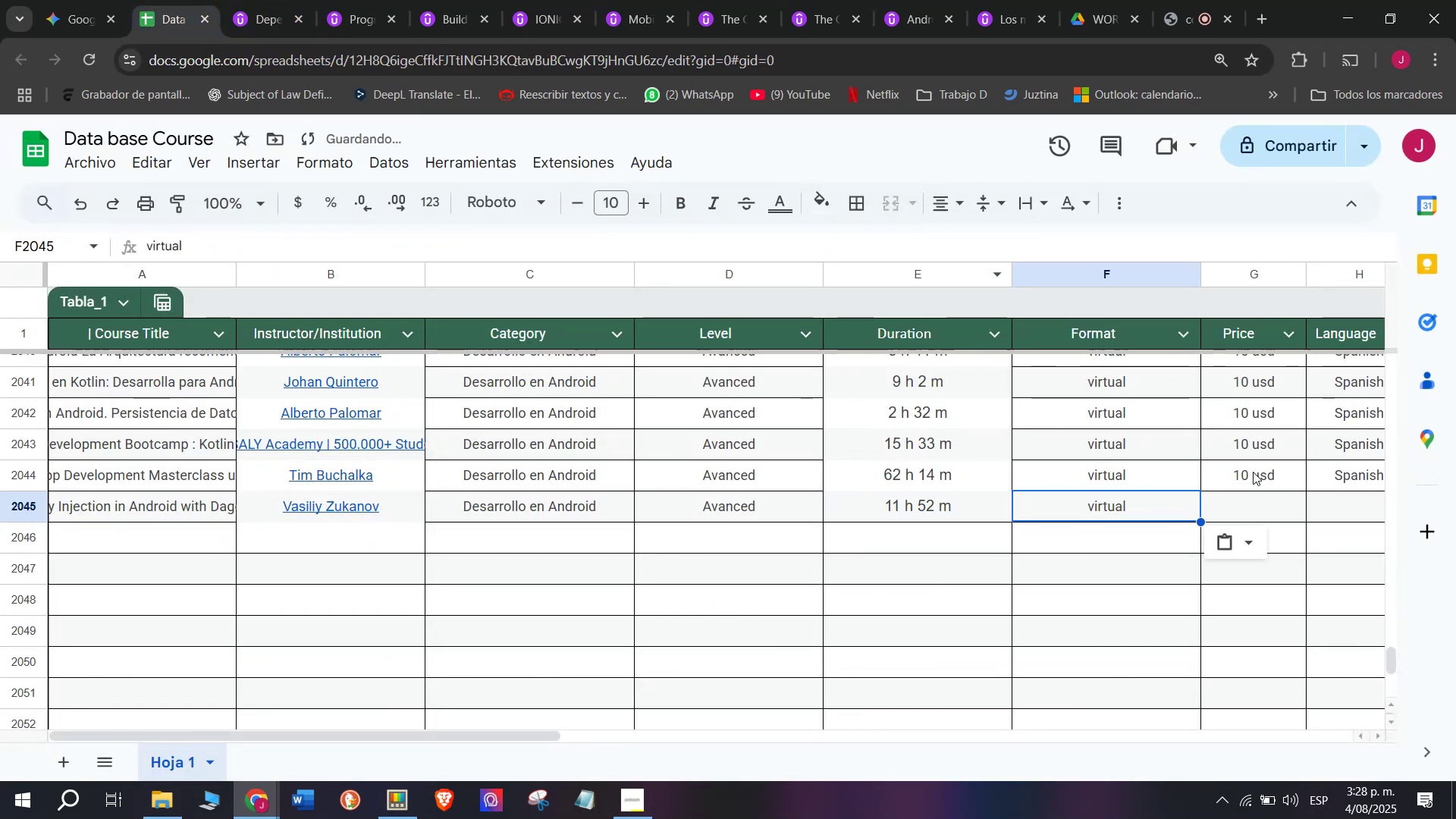 
left_click([1254, 469])
 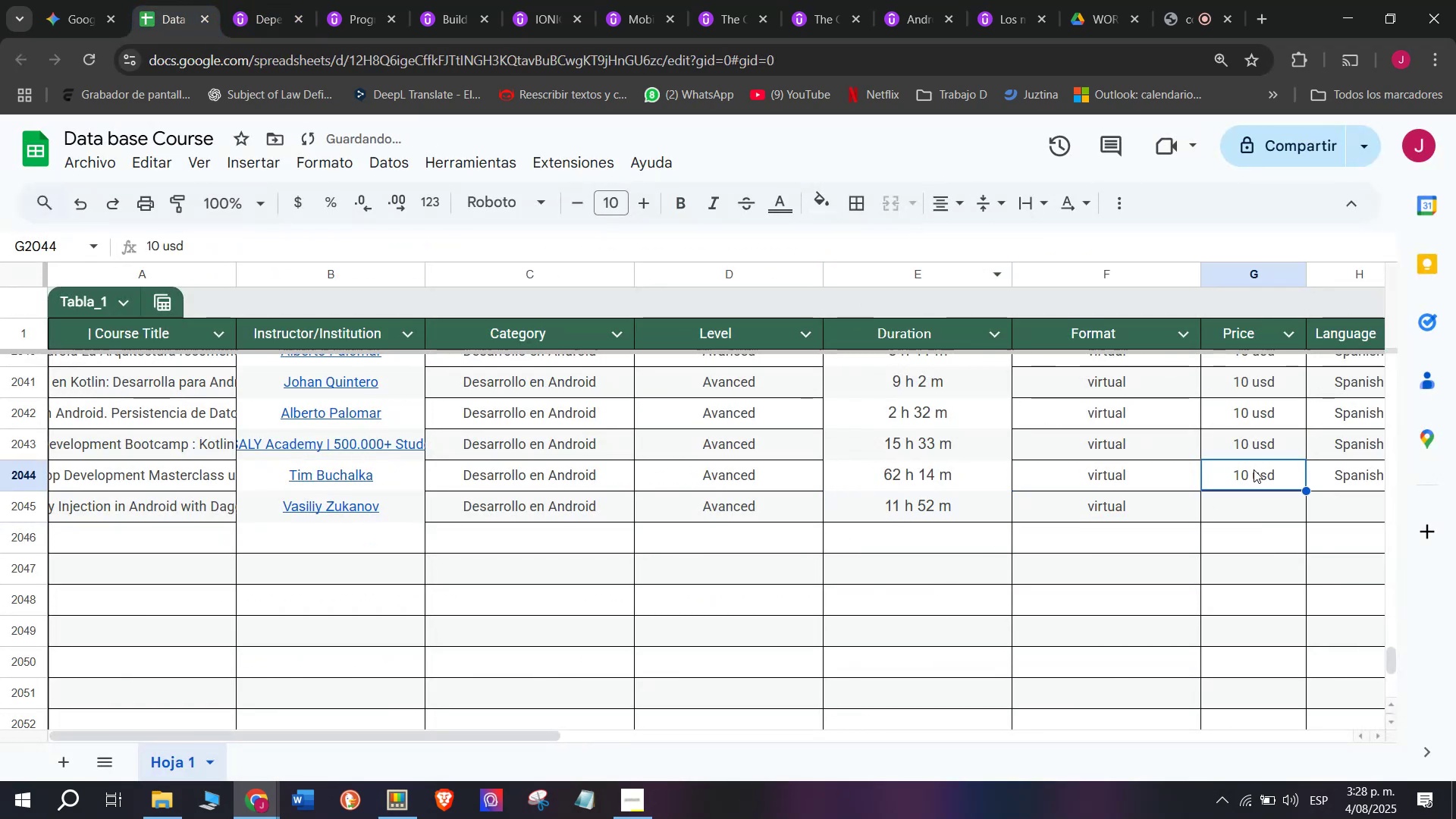 
key(Control+ControlLeft)
 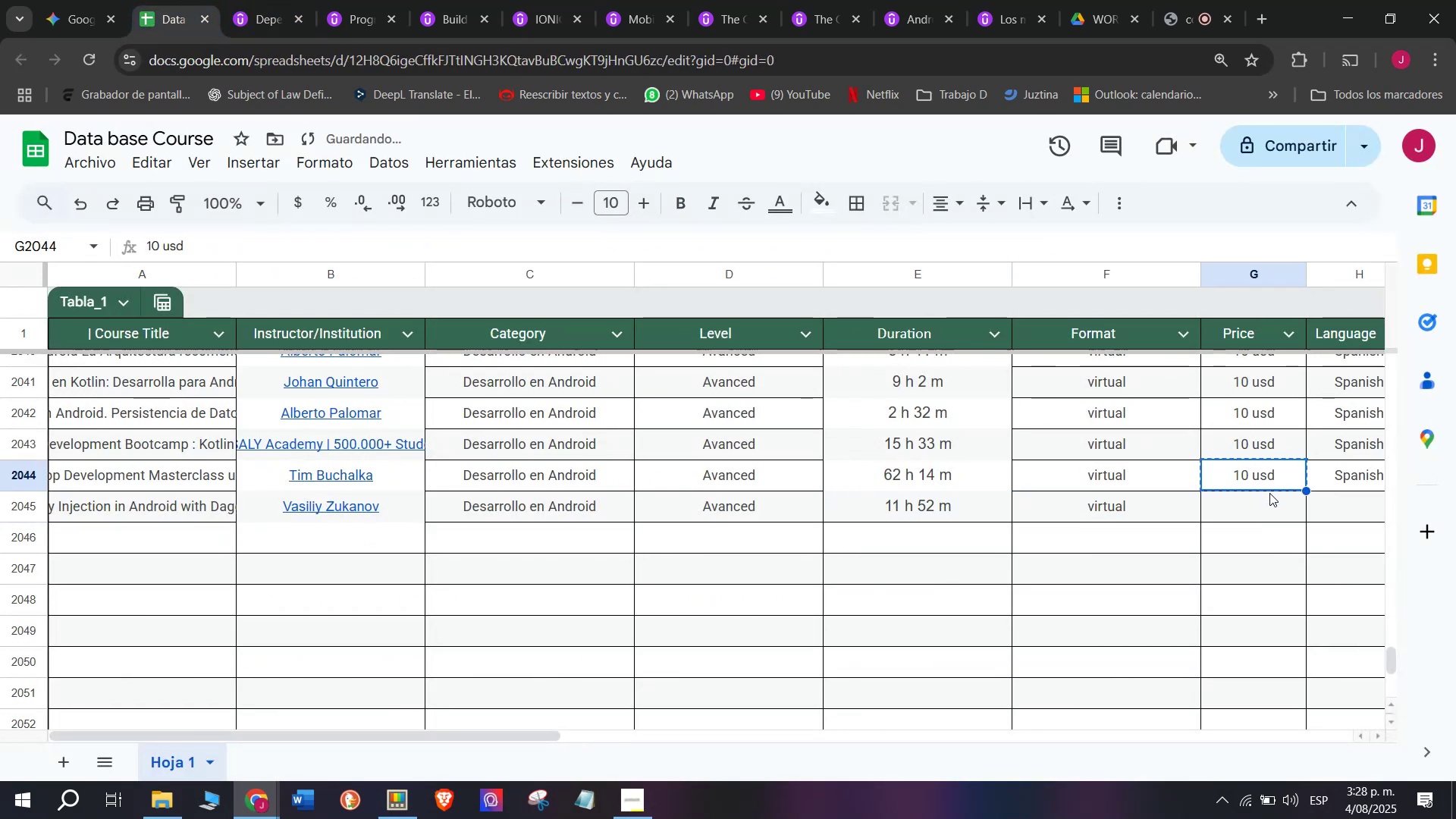 
key(Break)
 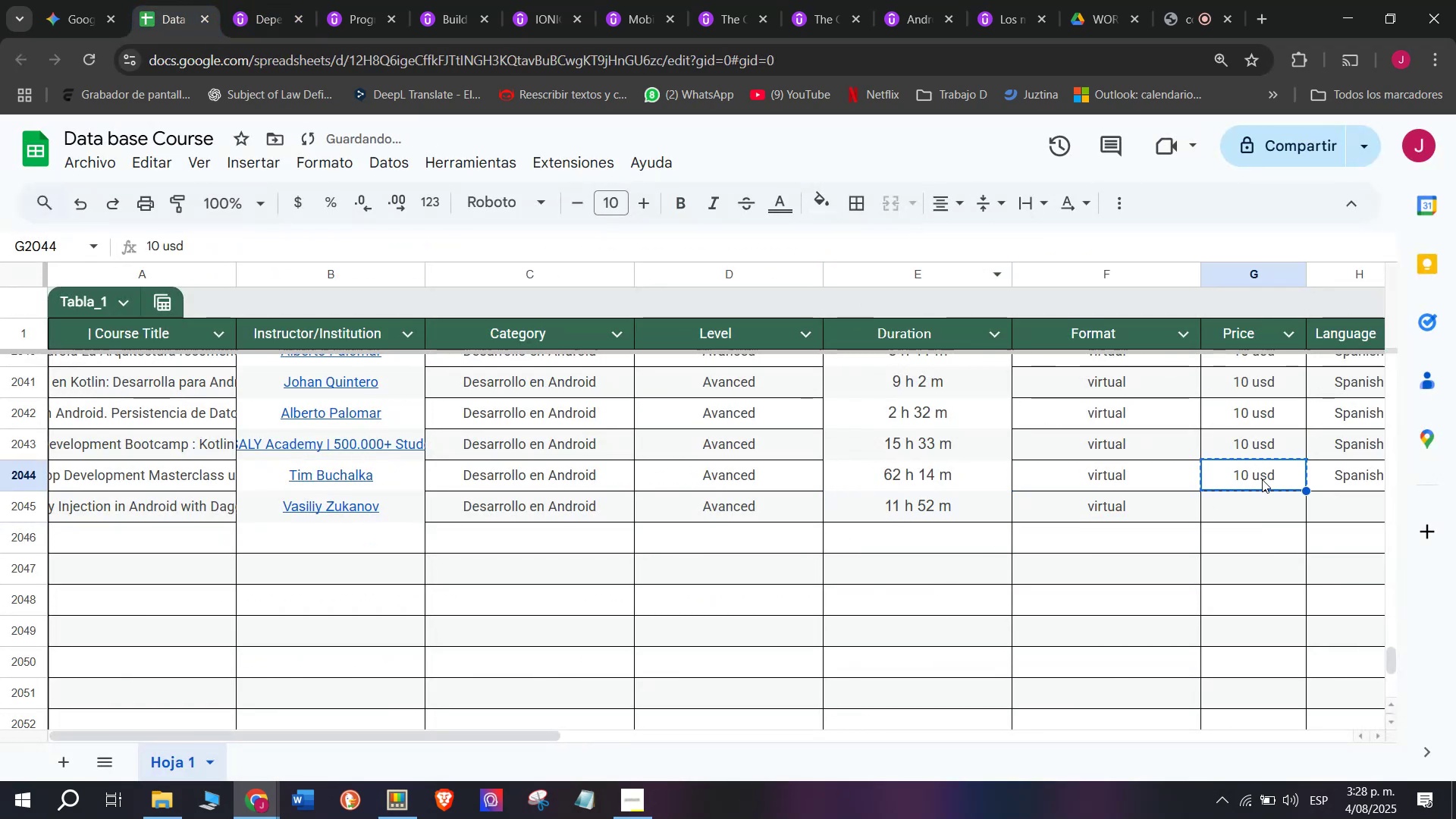 
key(Control+C)
 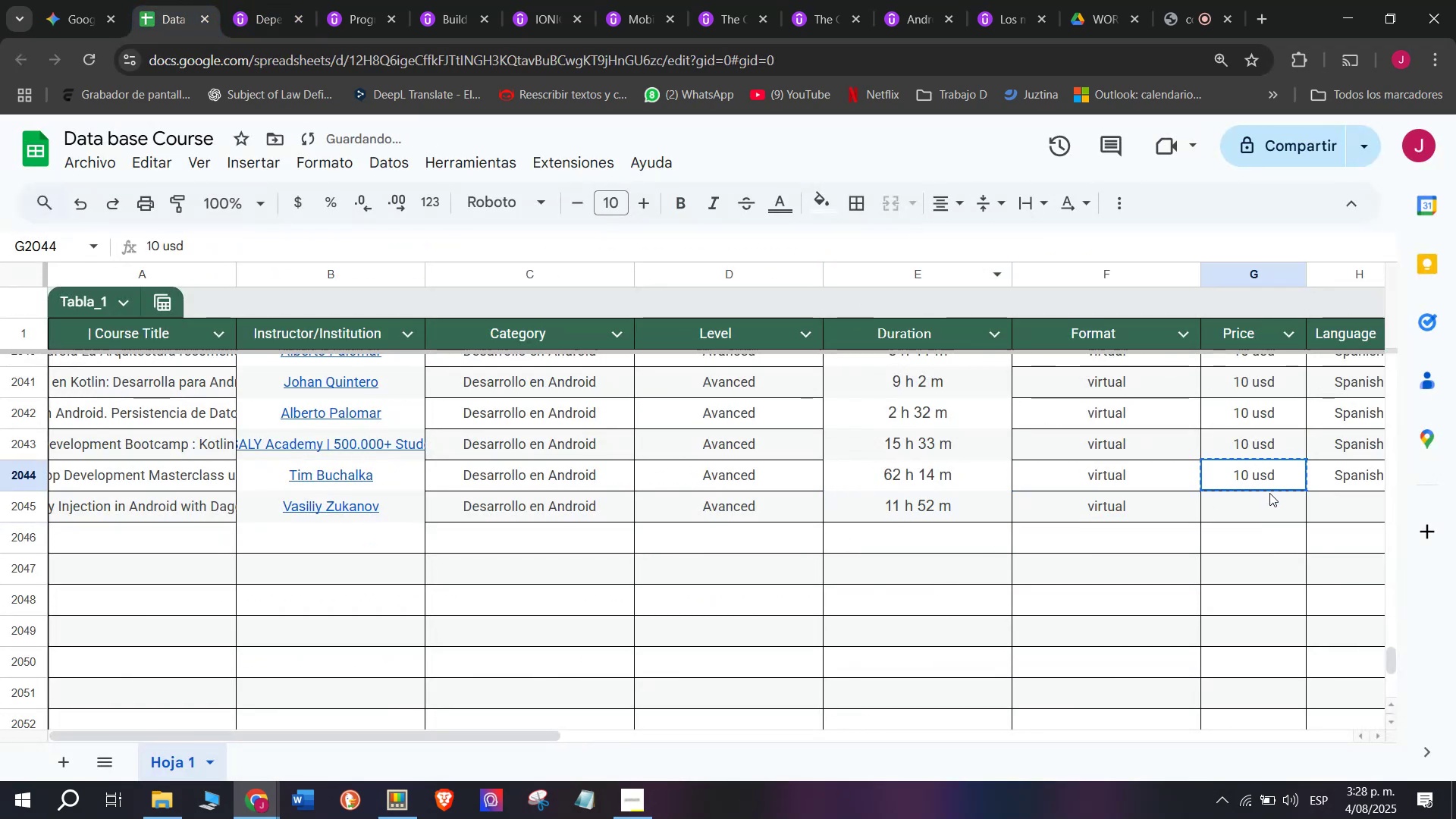 
key(Z)
 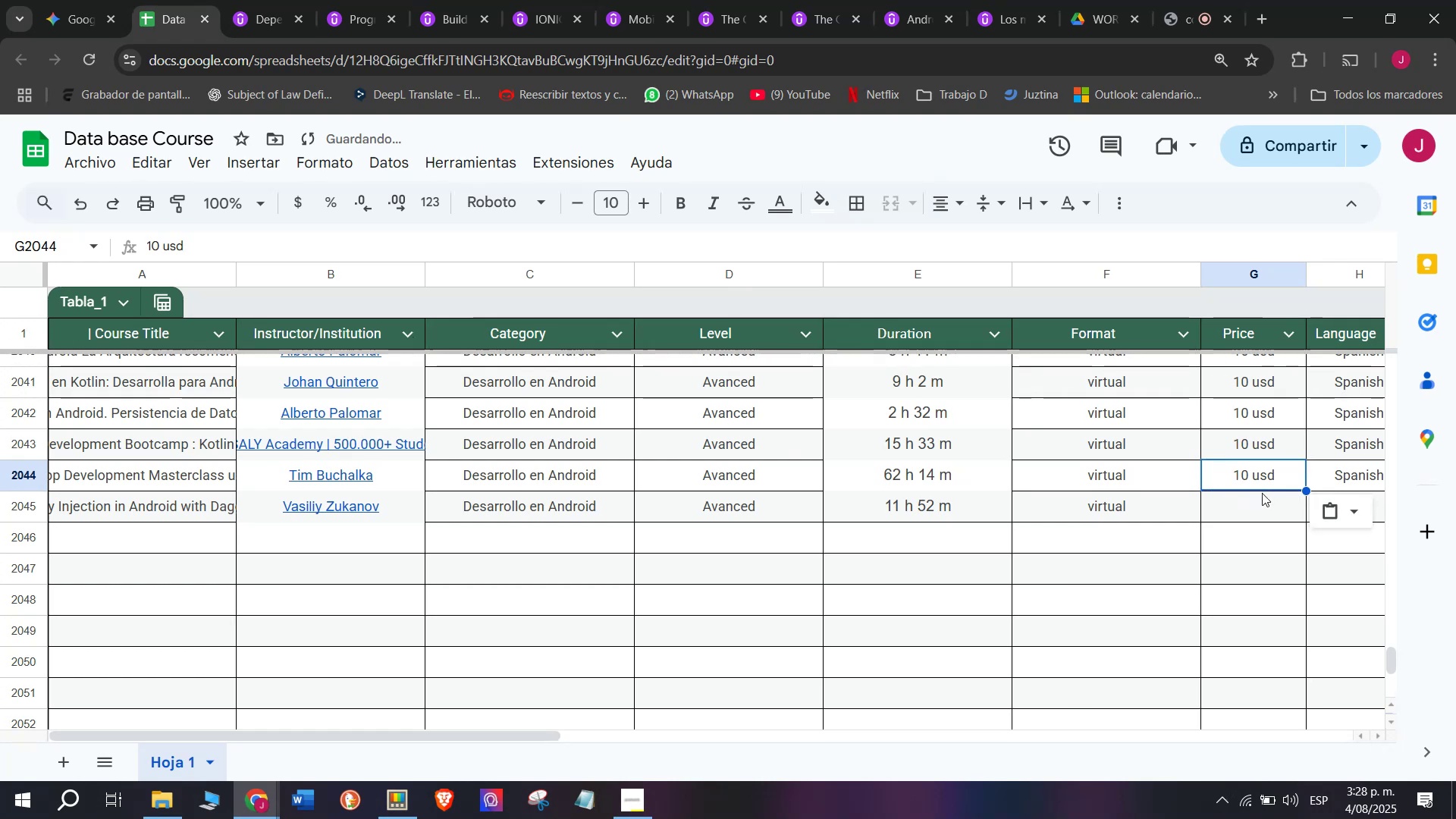 
key(Control+ControlLeft)
 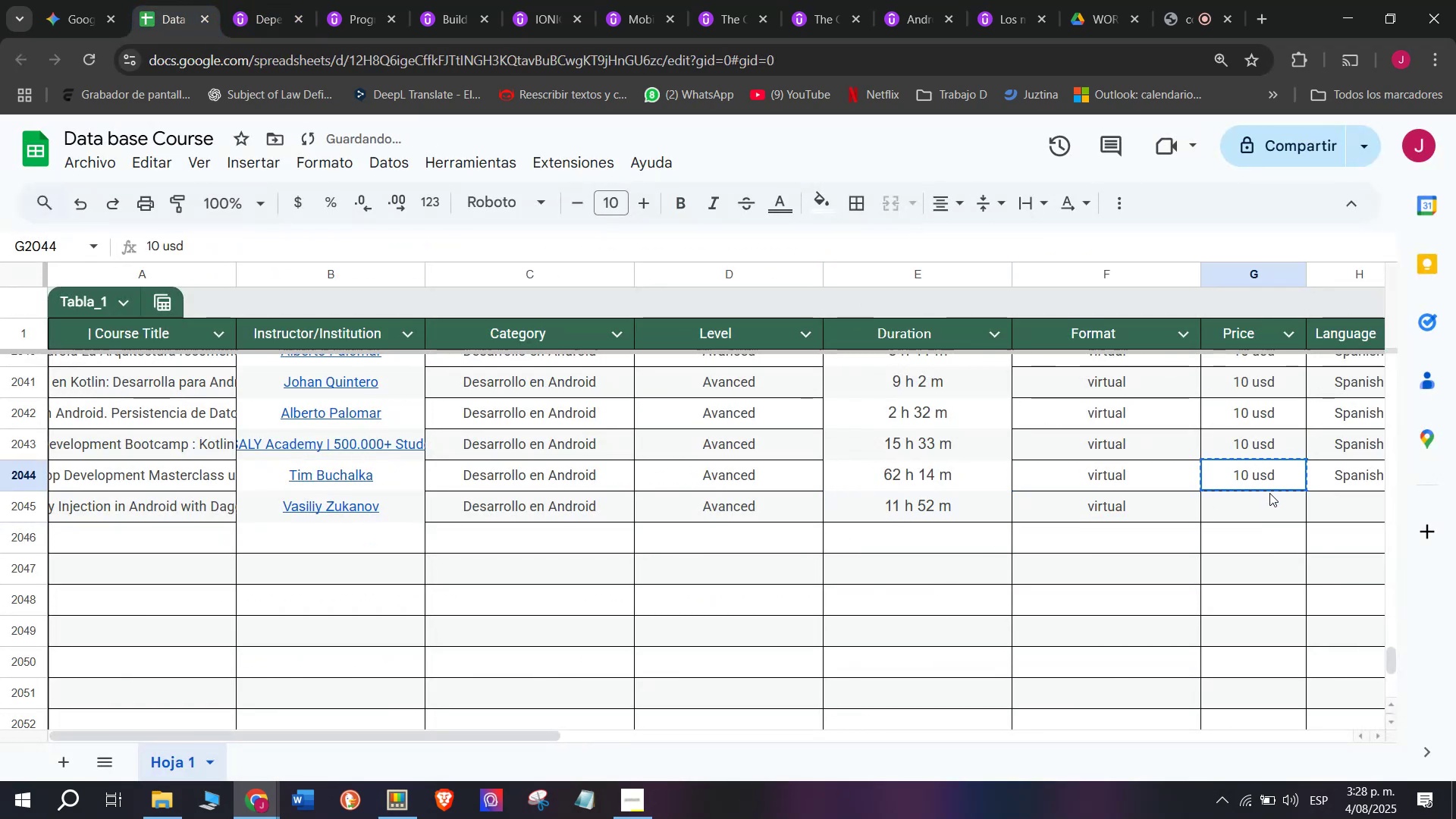 
key(Control+V)
 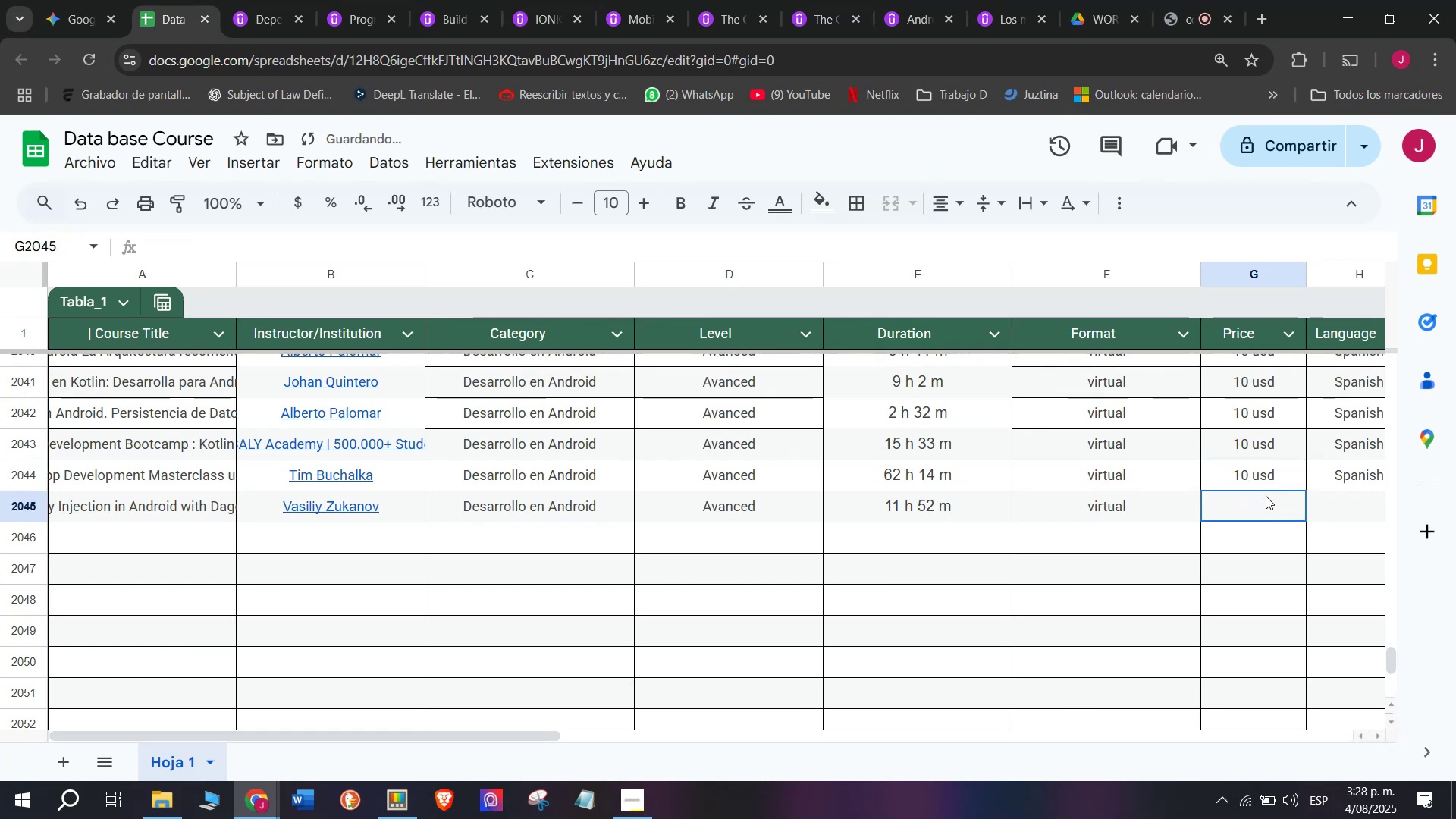 
key(Z)
 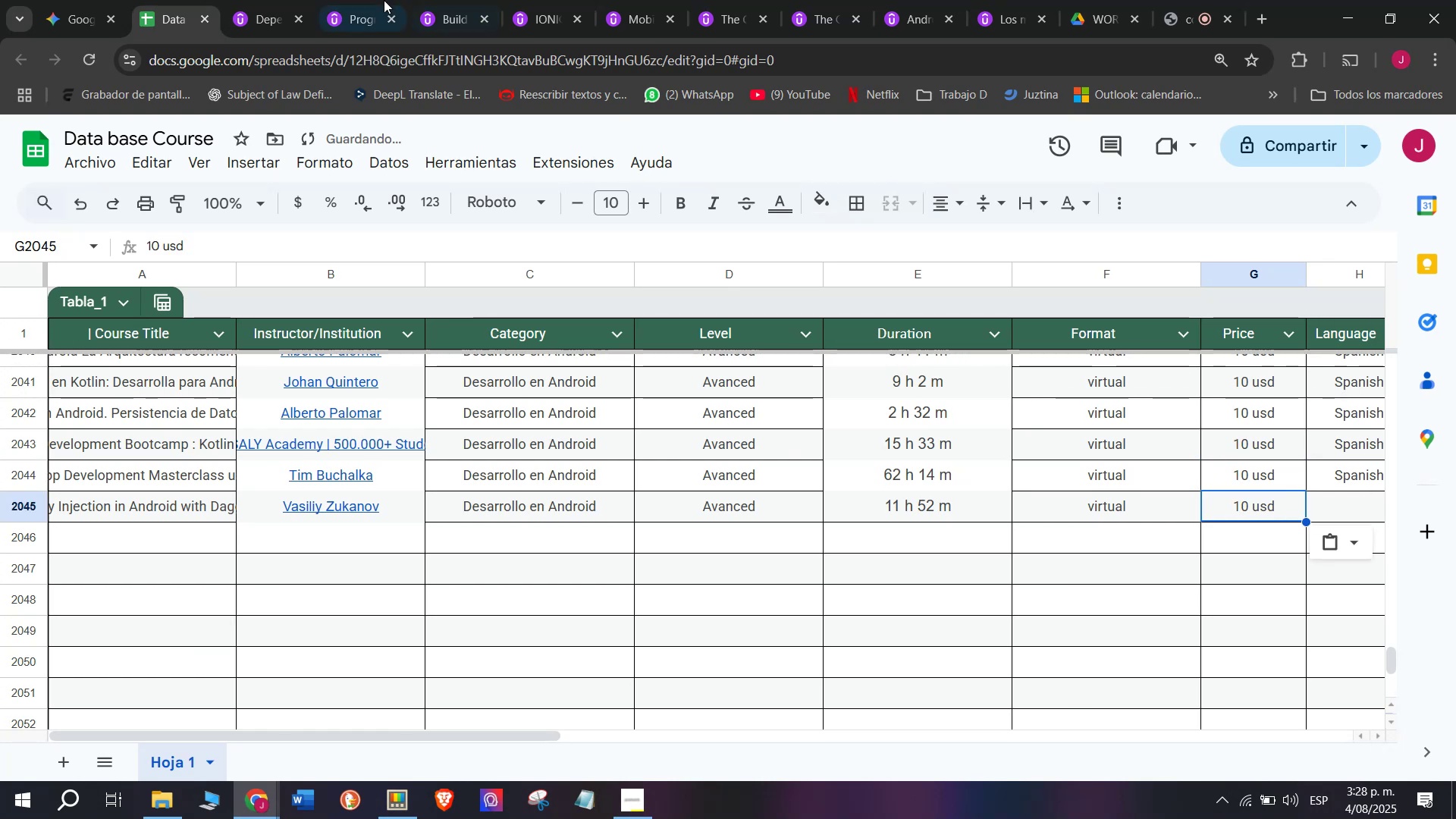 
key(Control+ControlLeft)
 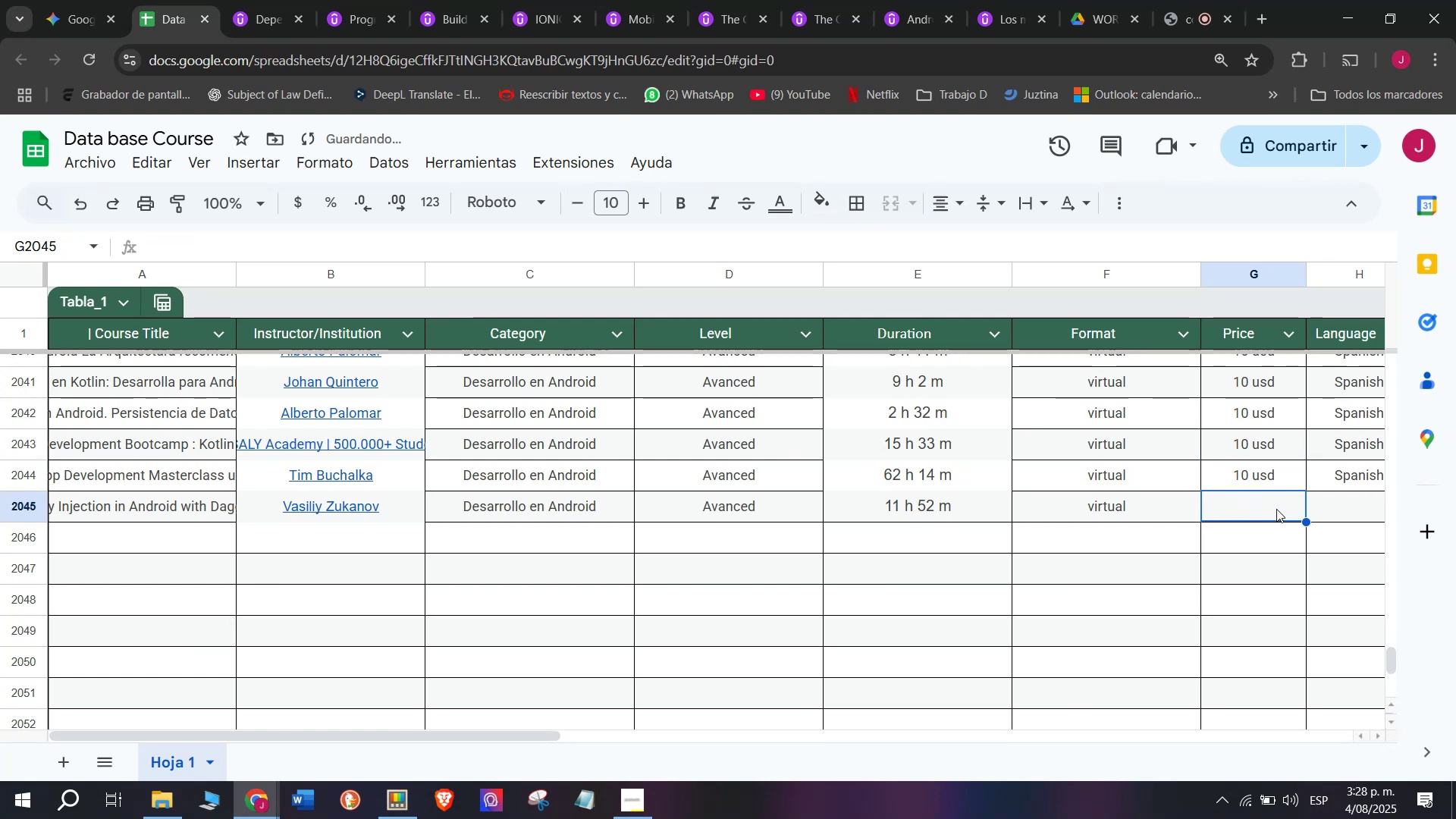 
key(Control+V)
 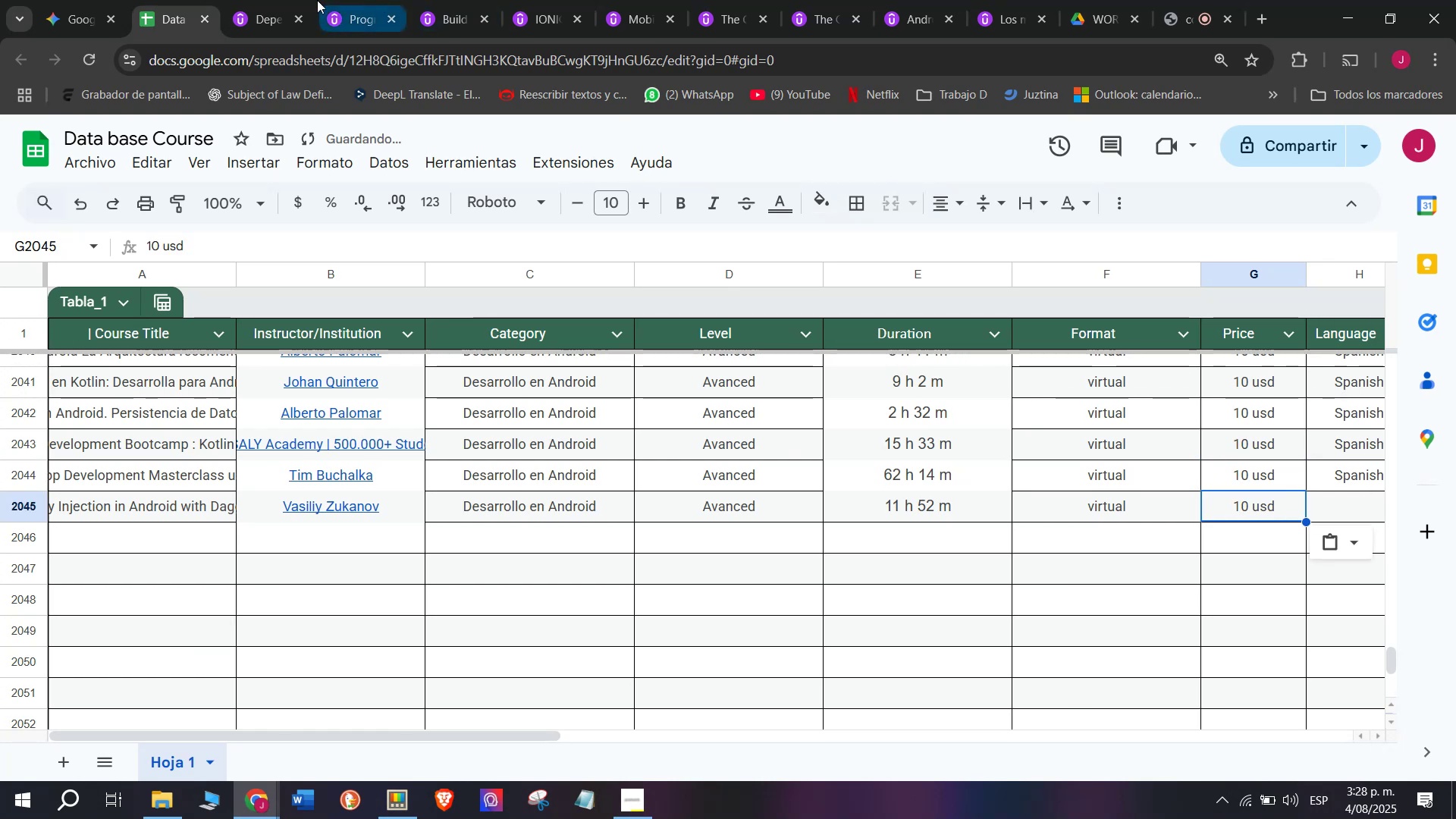 
left_click([291, 0])
 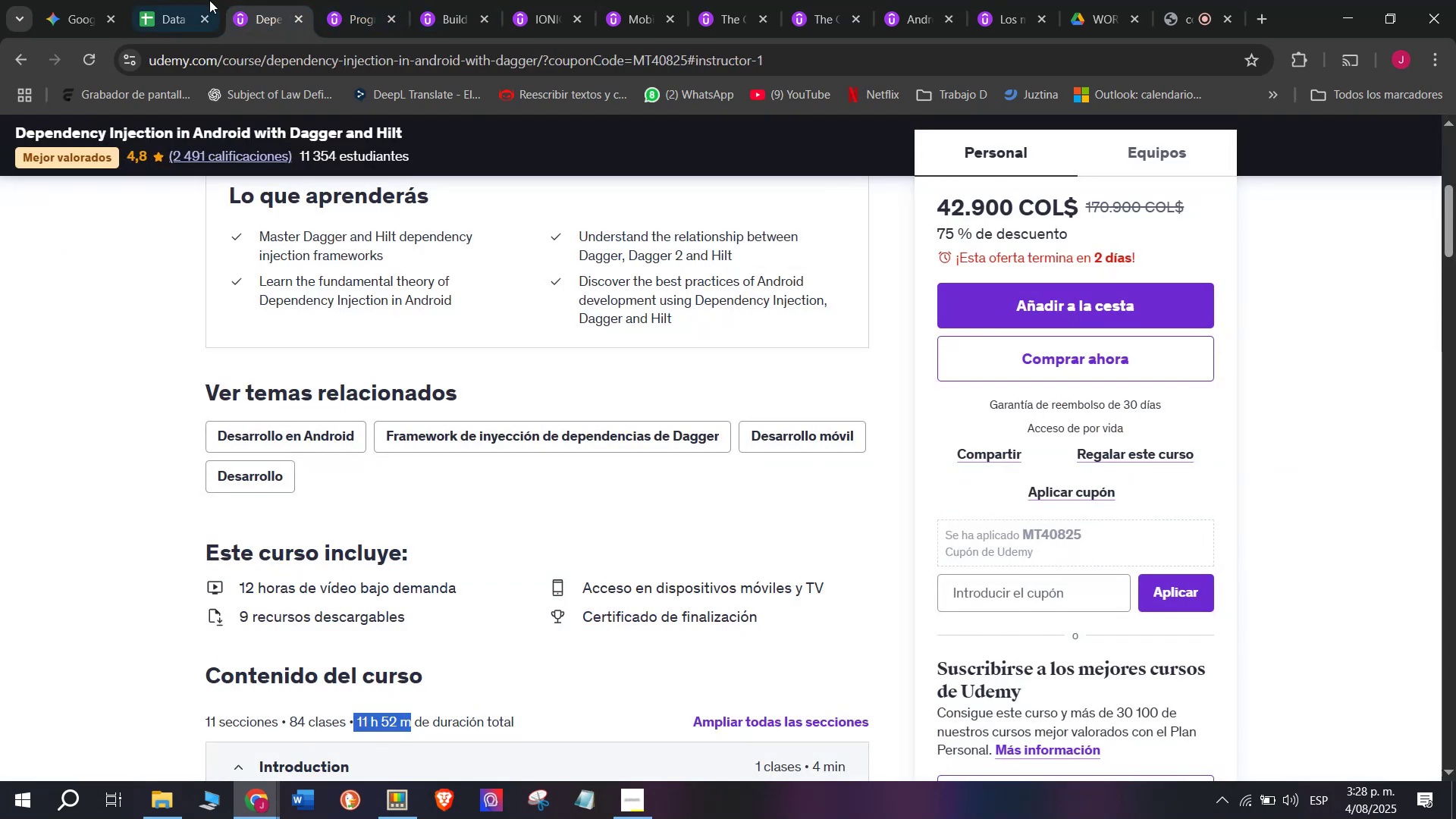 
left_click([177, 0])
 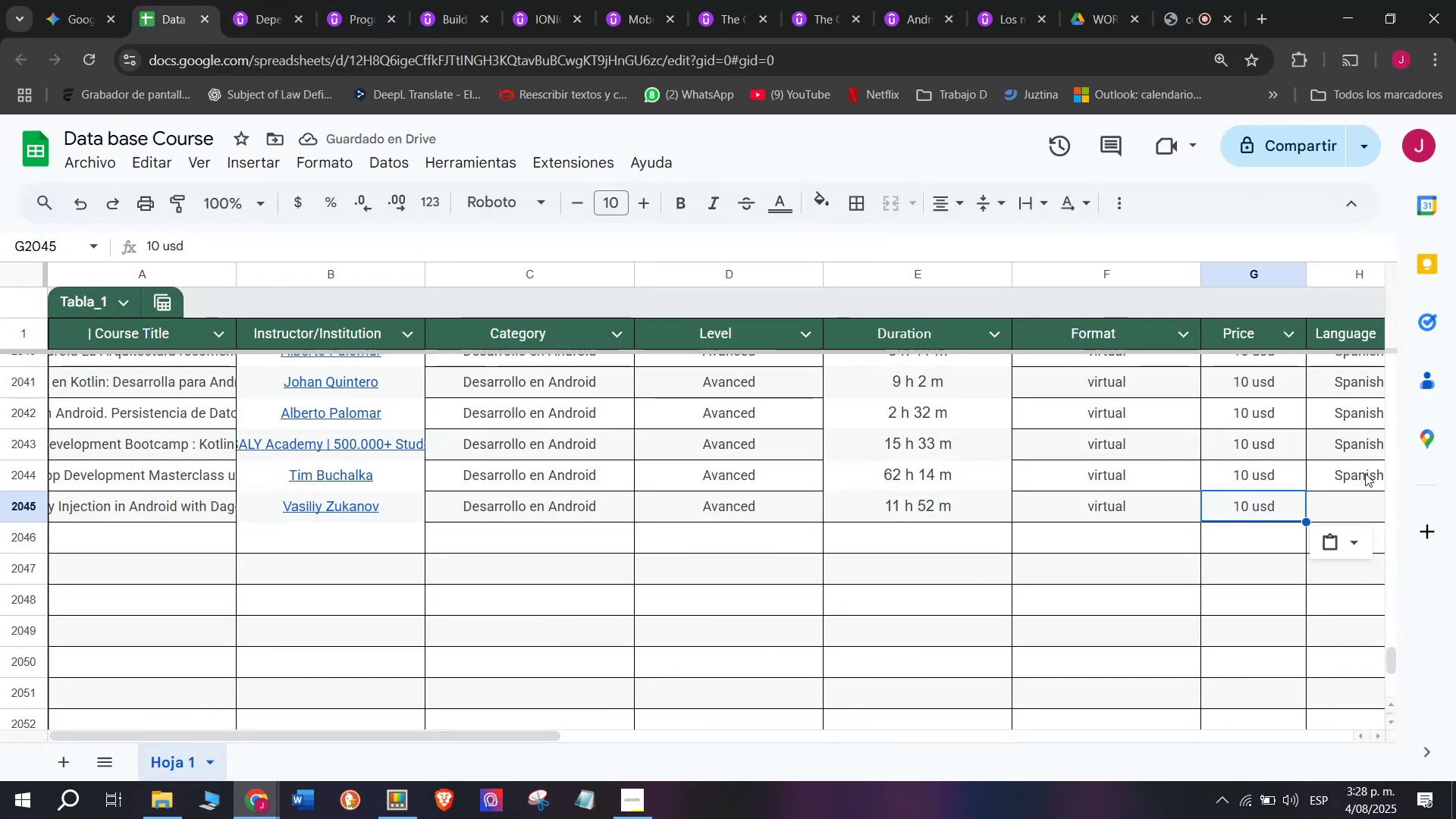 
left_click([1367, 470])
 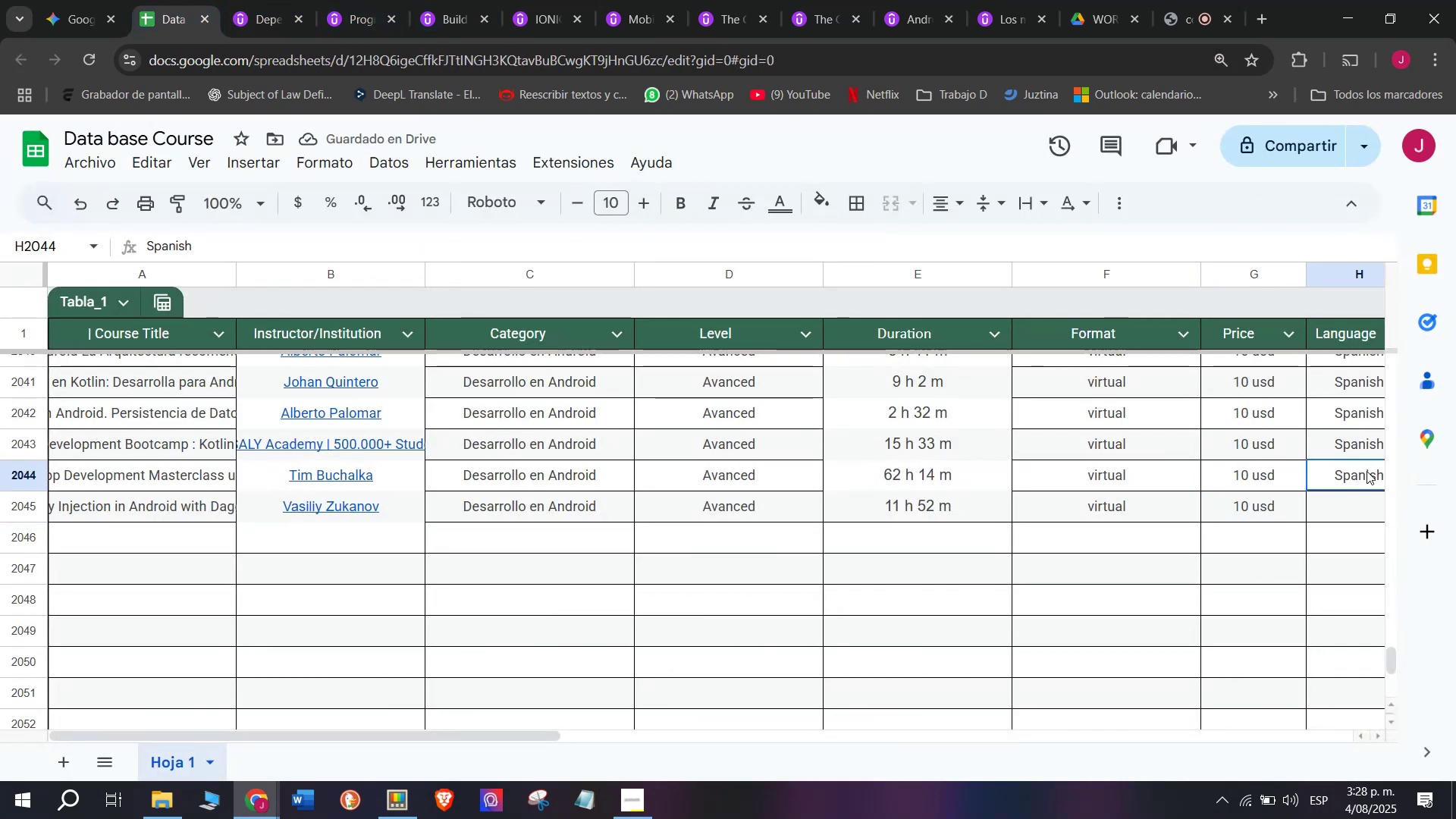 
key(Break)
 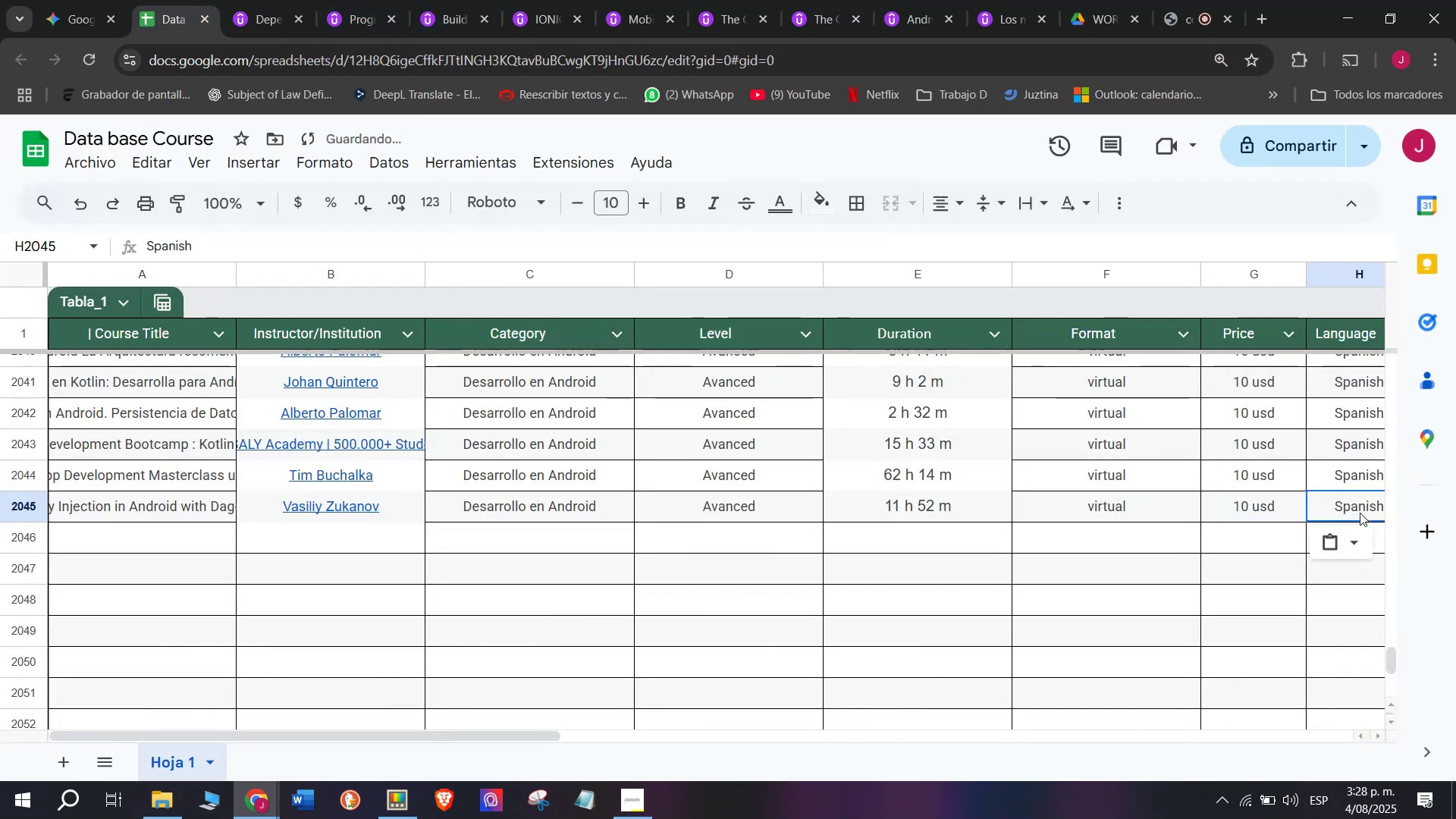 
key(Control+ControlLeft)
 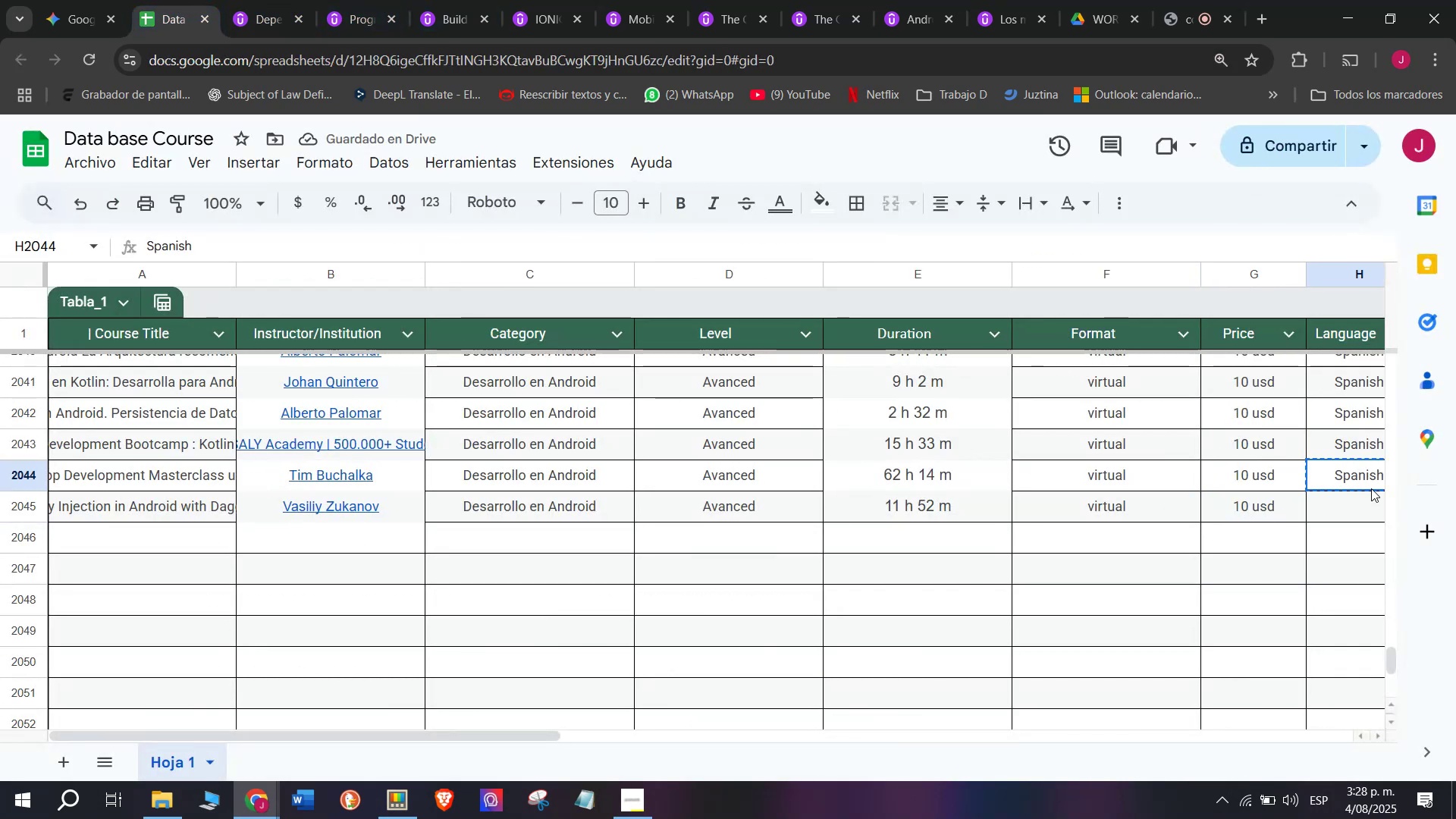 
key(Control+C)
 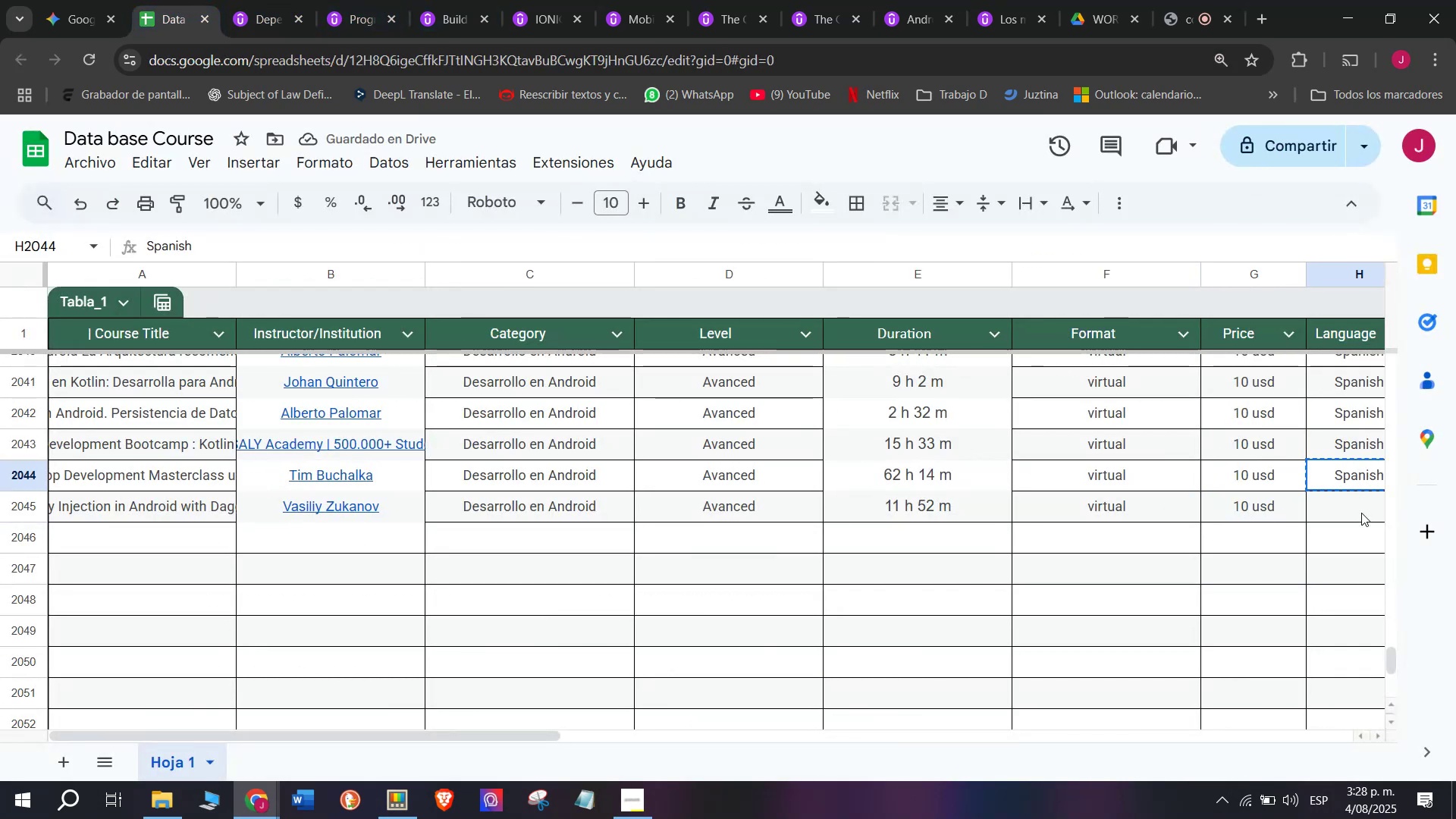 
double_click([1360, 513])
 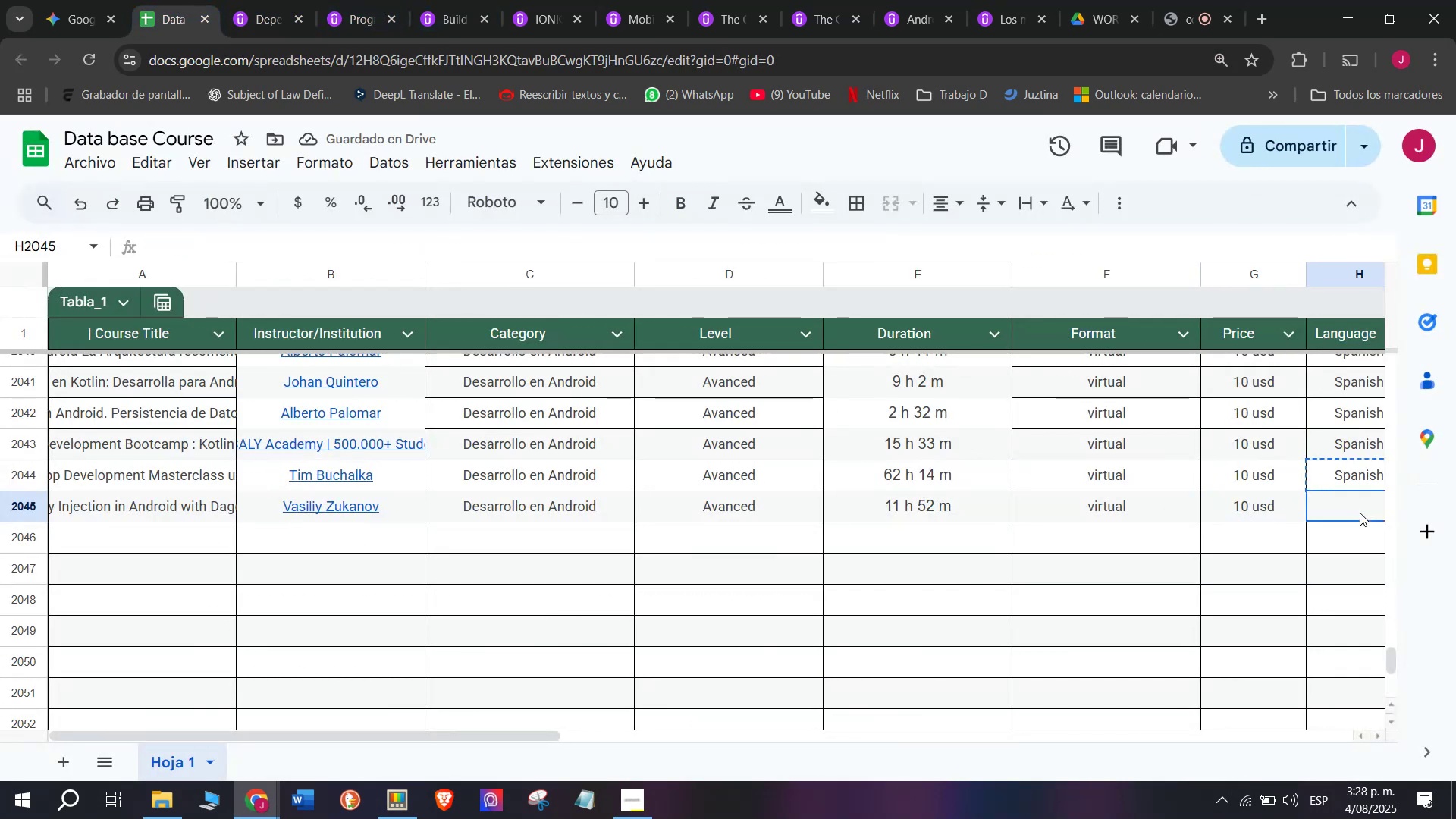 
key(Control+ControlLeft)
 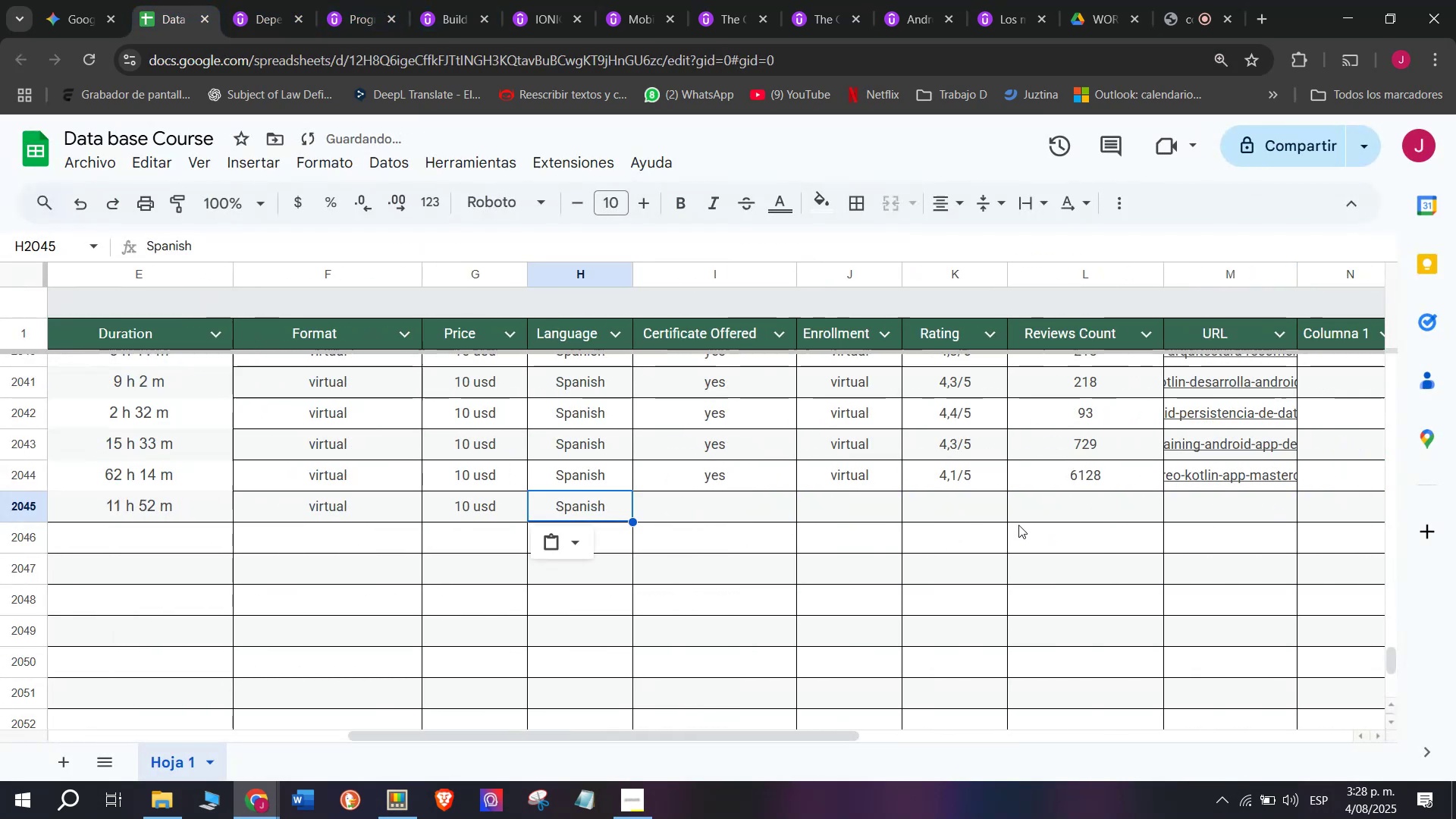 
key(Z)
 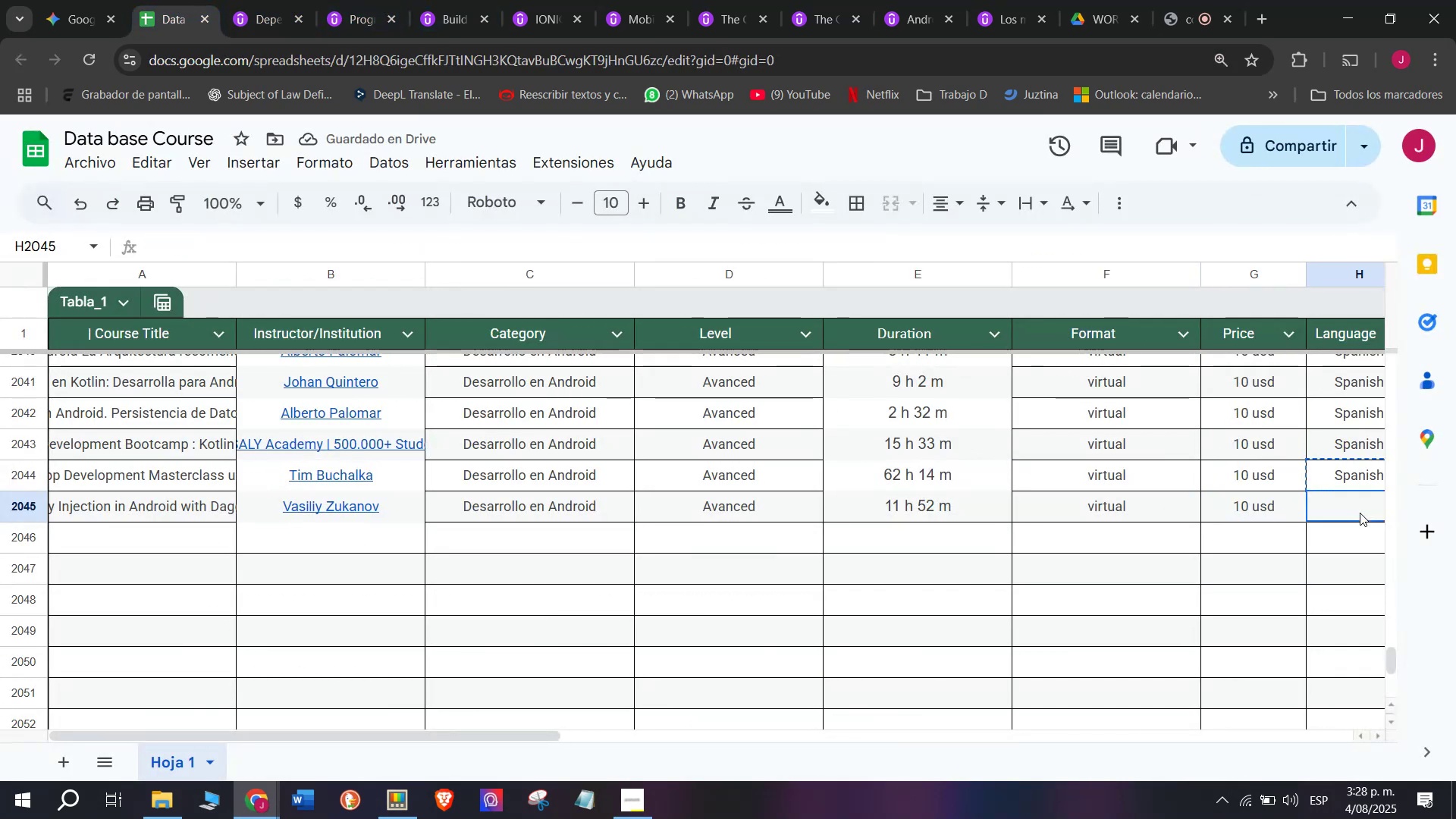 
key(Control+V)
 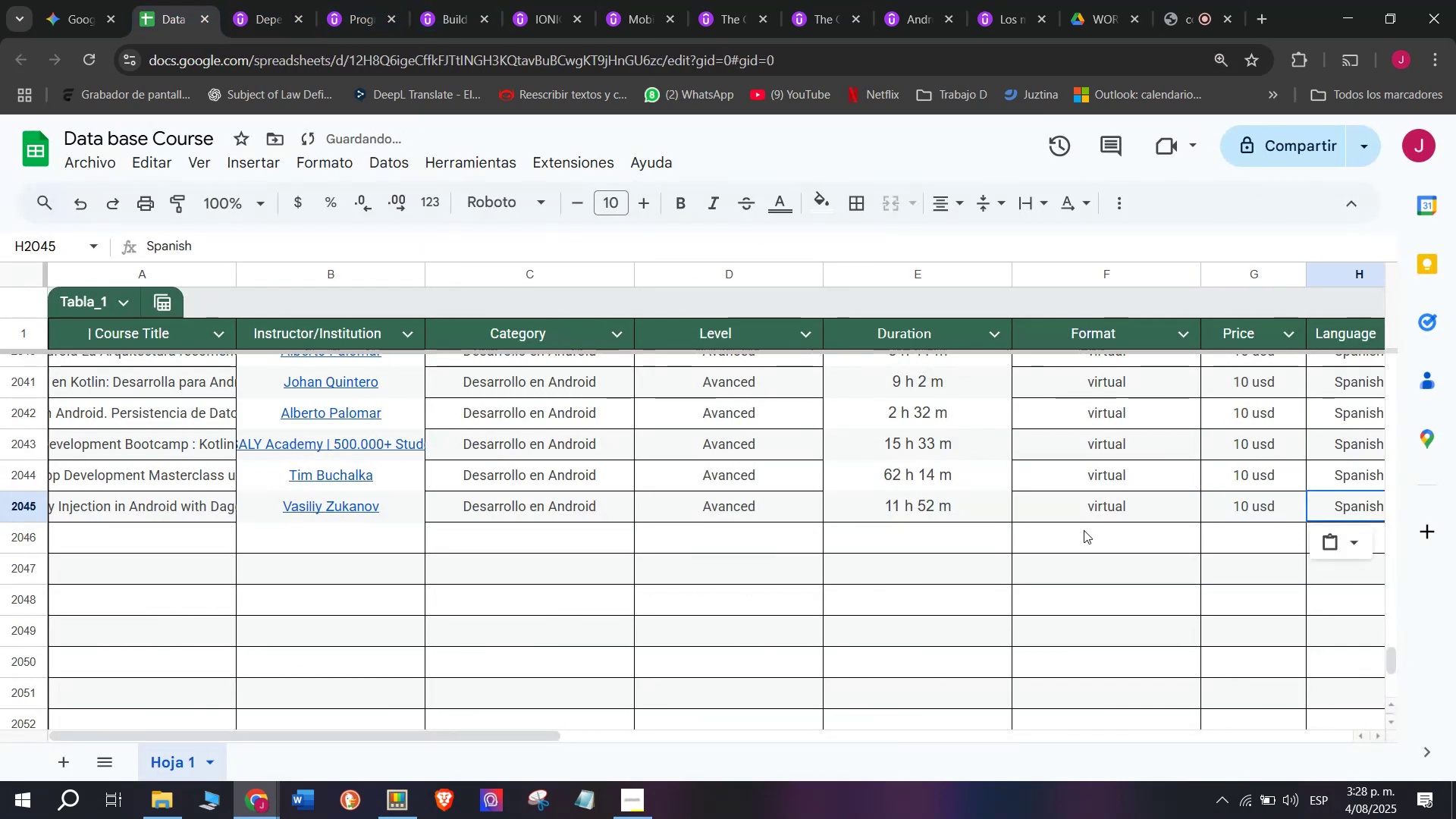 
scroll: coordinate [223, 577], scroll_direction: down, amount: 3.0
 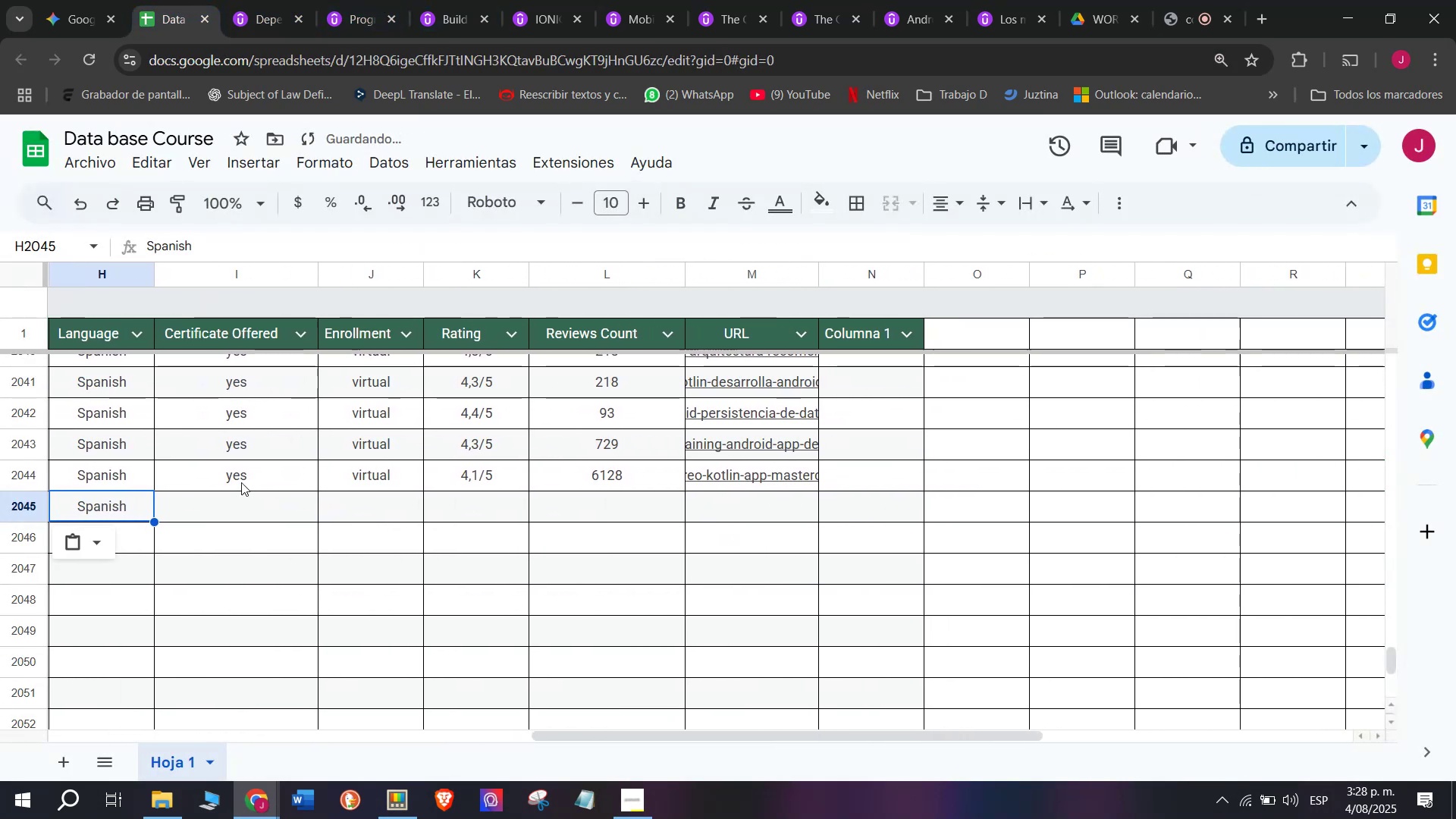 
left_click([241, 479])
 